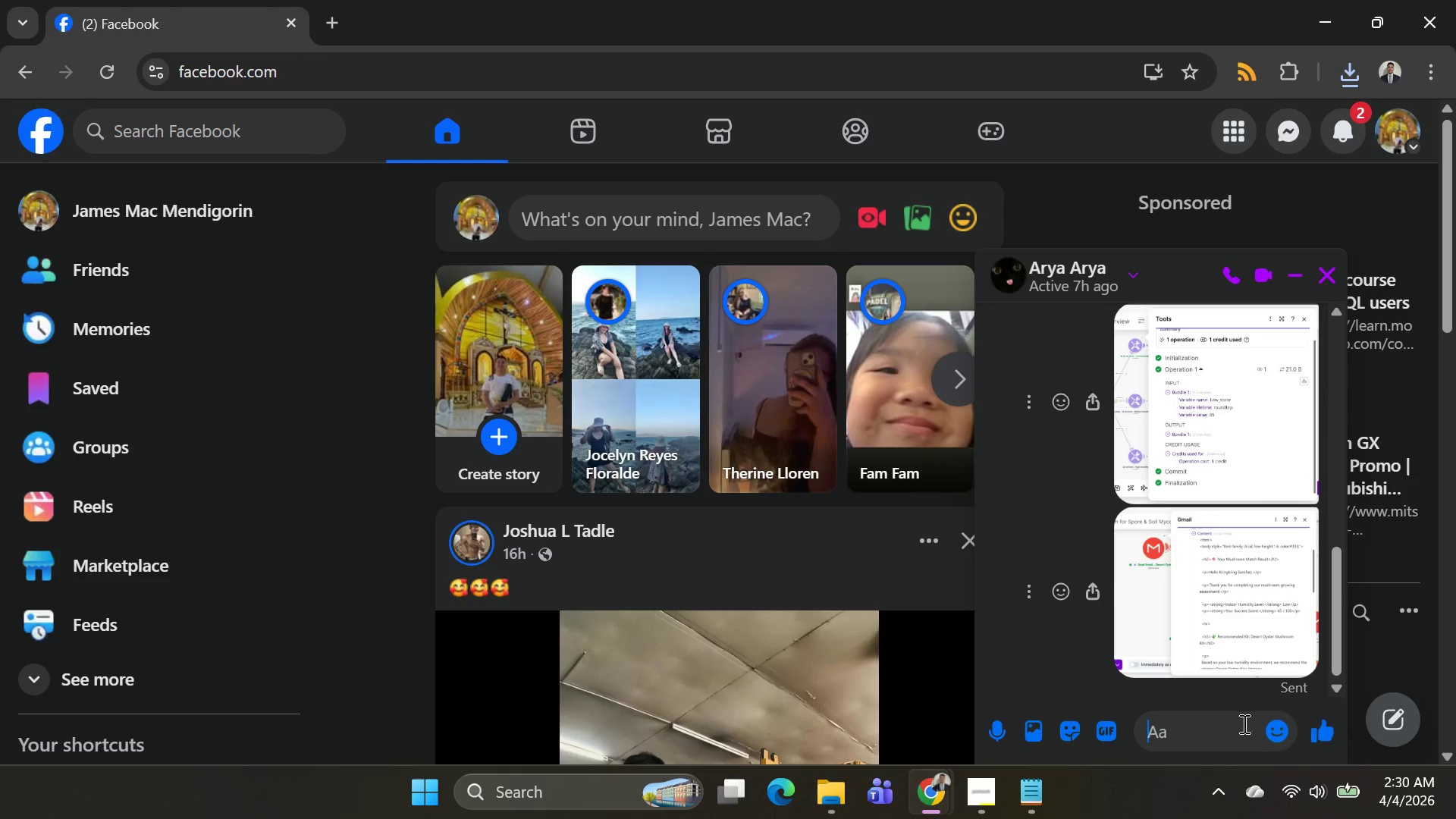 
key(Control+V)
 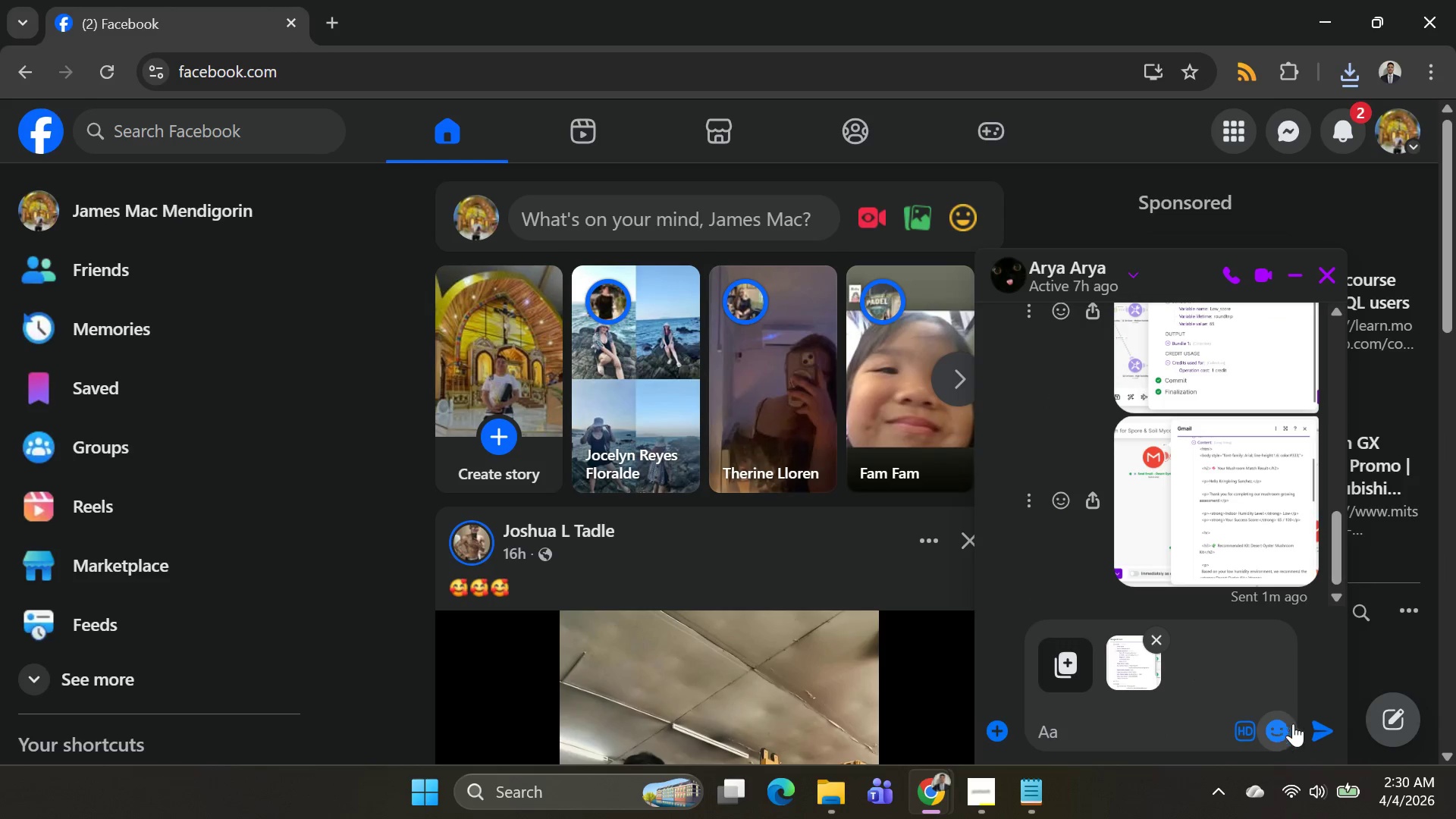 
left_click([1312, 727])
 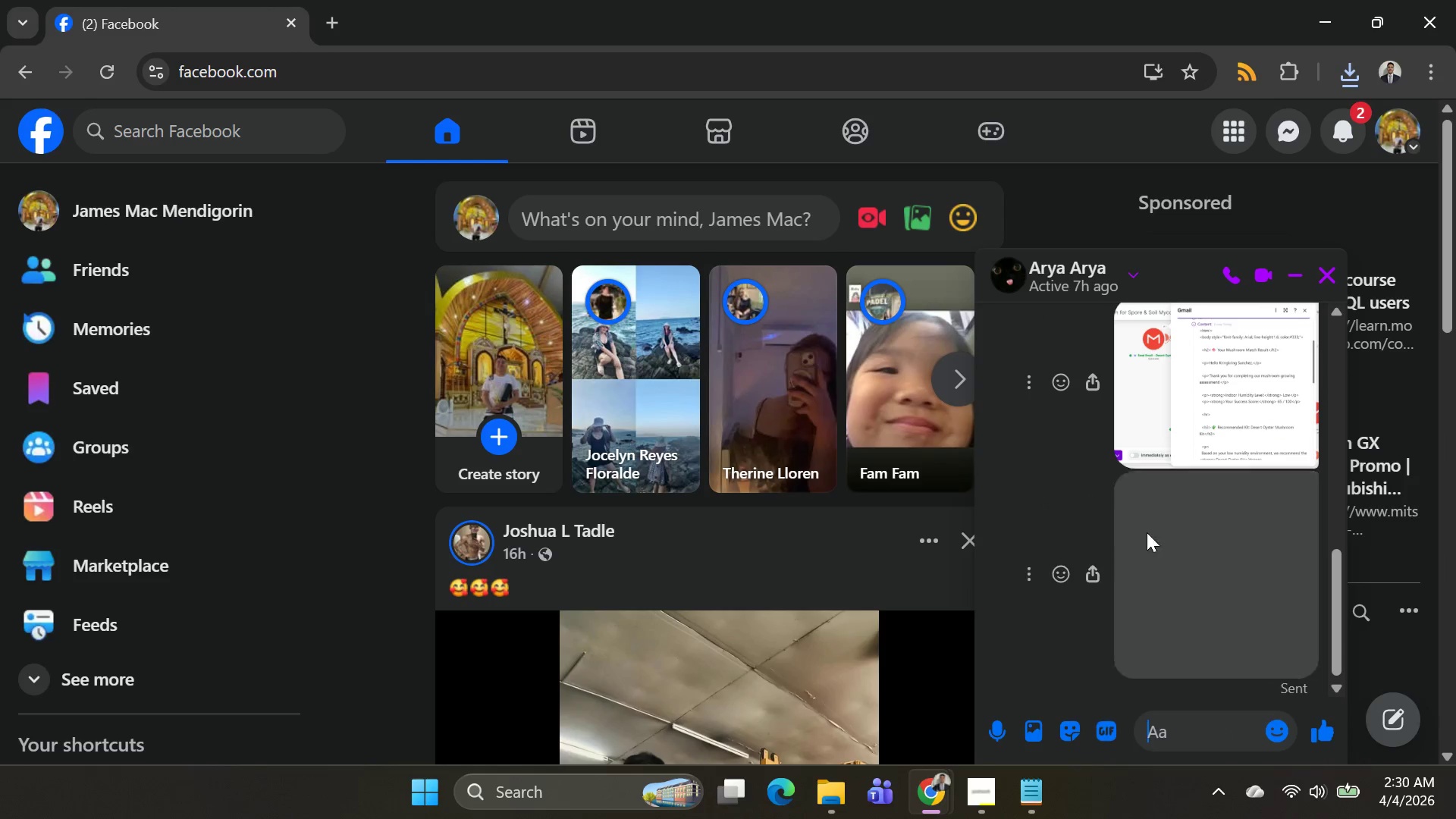 
left_click([1147, 532])
 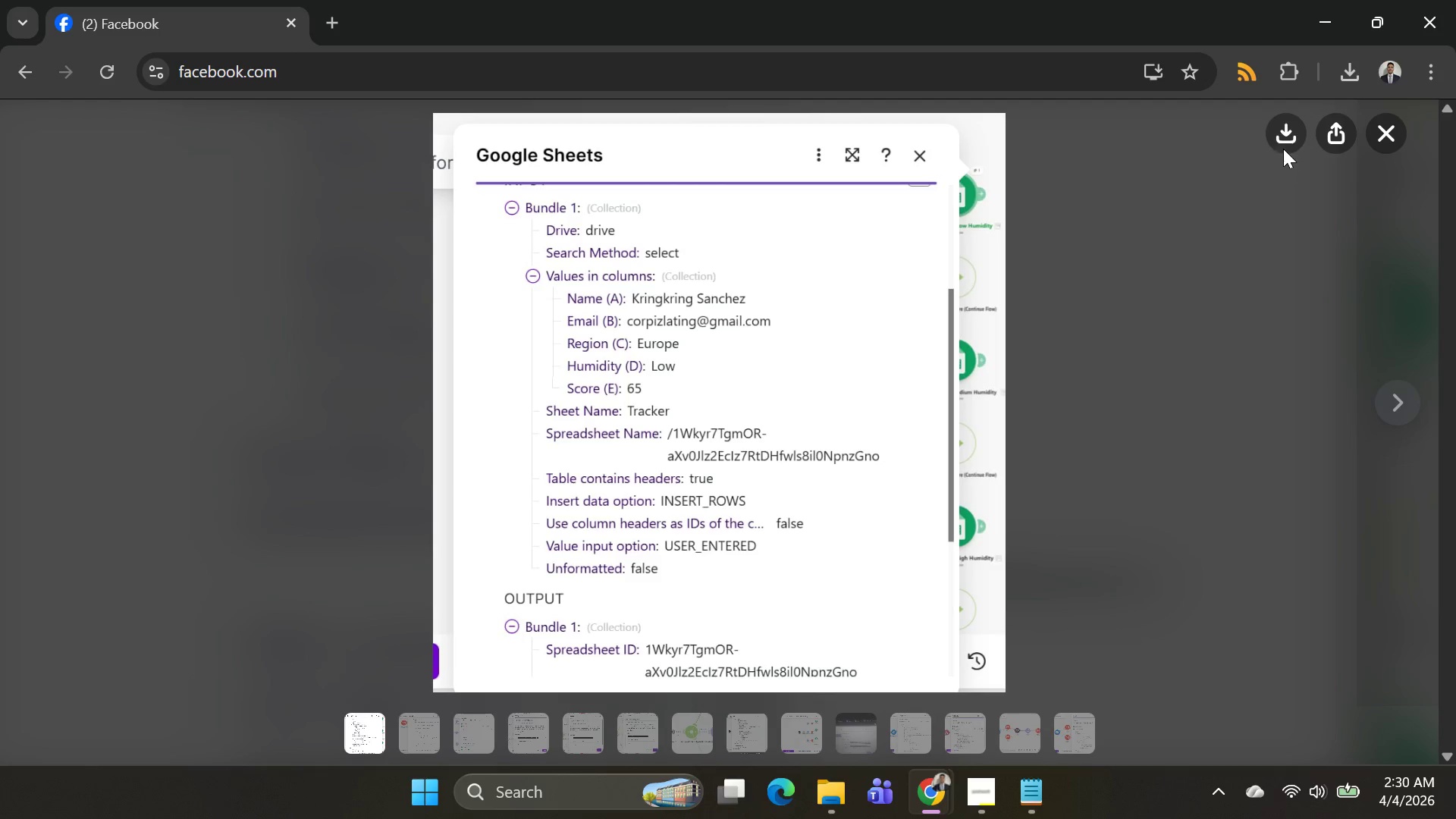 
left_click([1283, 140])
 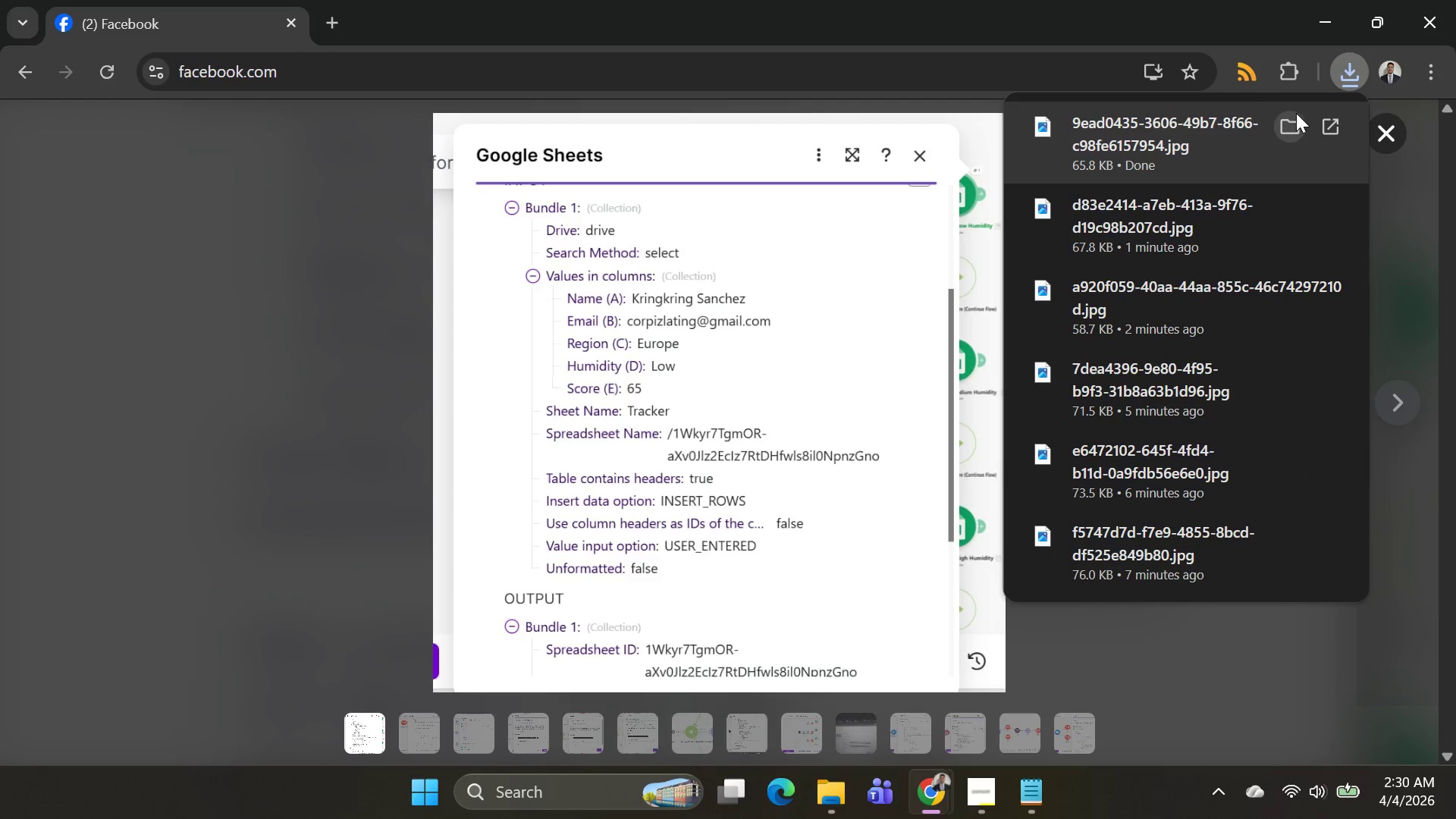 
left_click([1288, 115])
 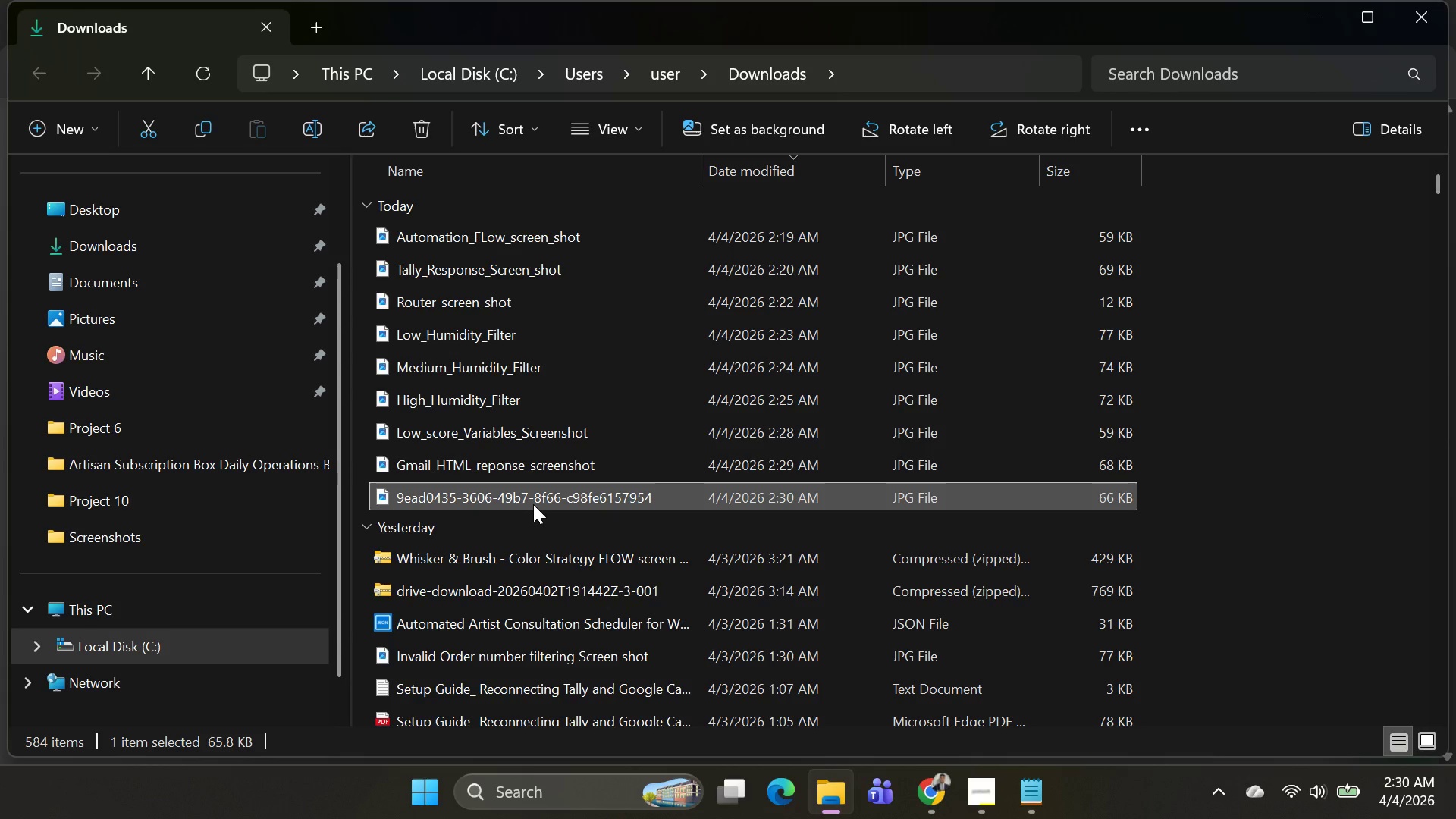 
left_click([533, 501])
 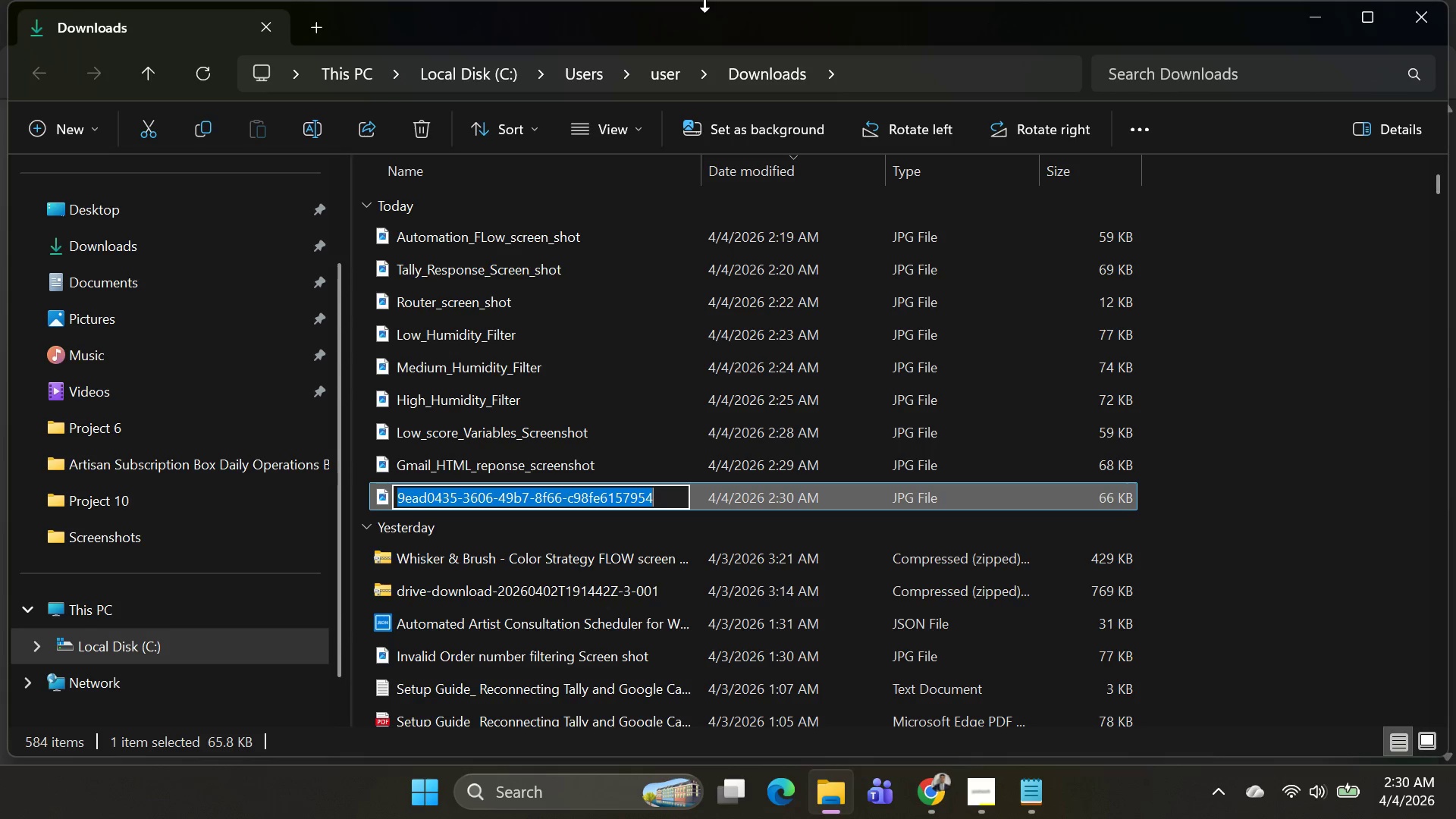 
wait(5.62)
 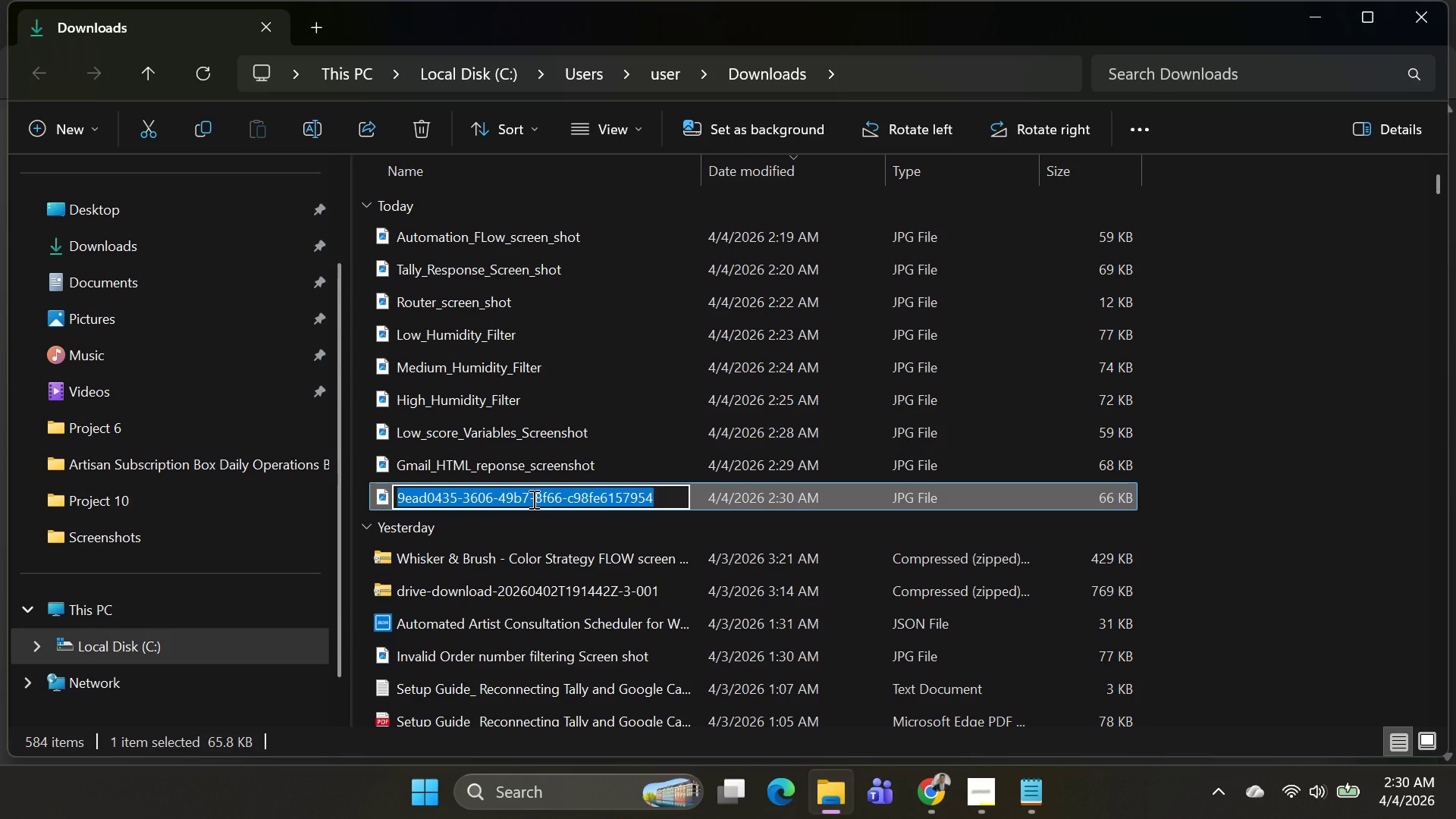 
type(Gmail)
key(Backspace)
key(Backspace)
key(Backspace)
key(Backspace)
key(Backspace)
key(Backspace)
type(Spreed_sheetlog )
key(Backspace)
type(_Low_screenshot)
 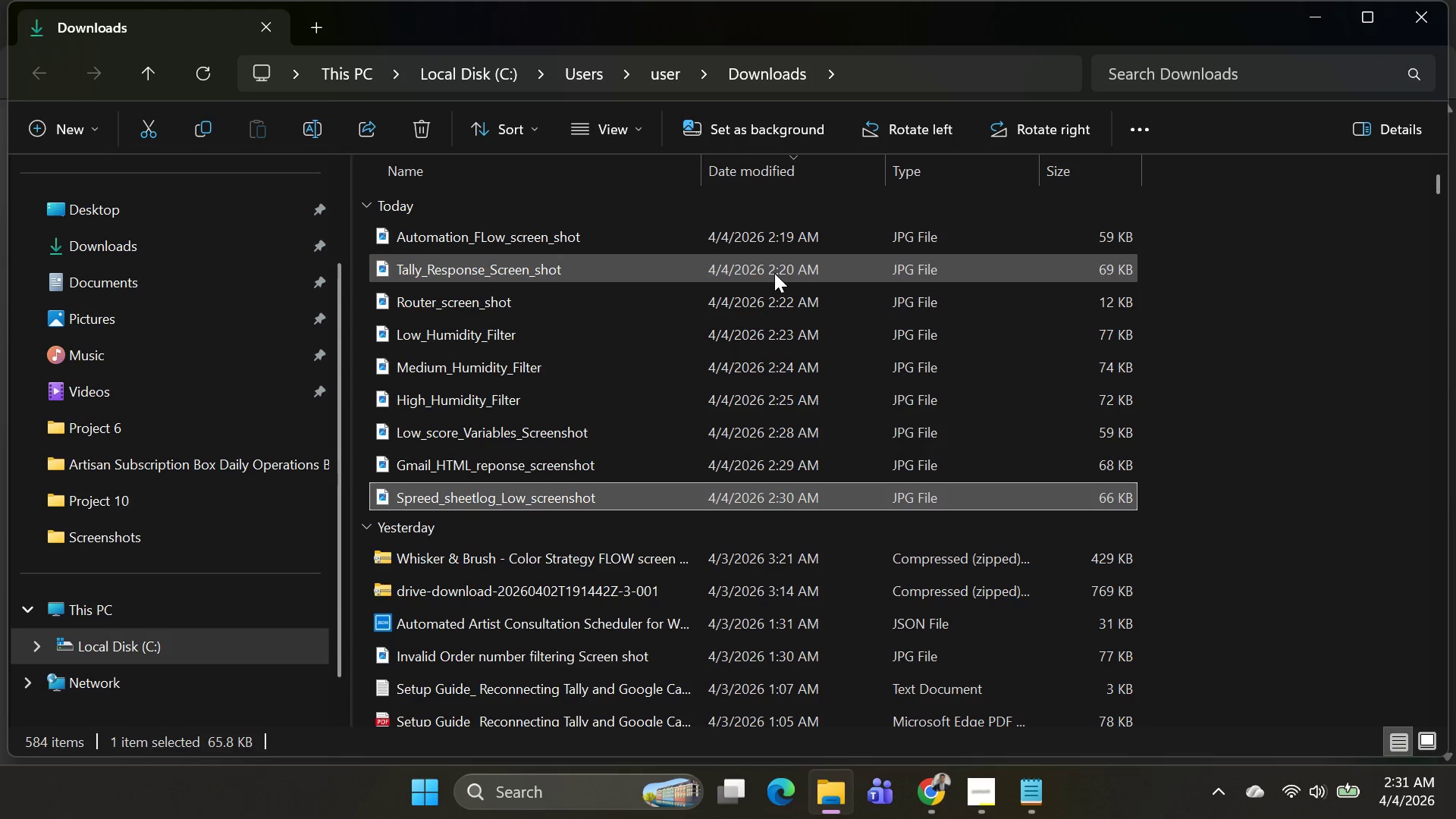 
 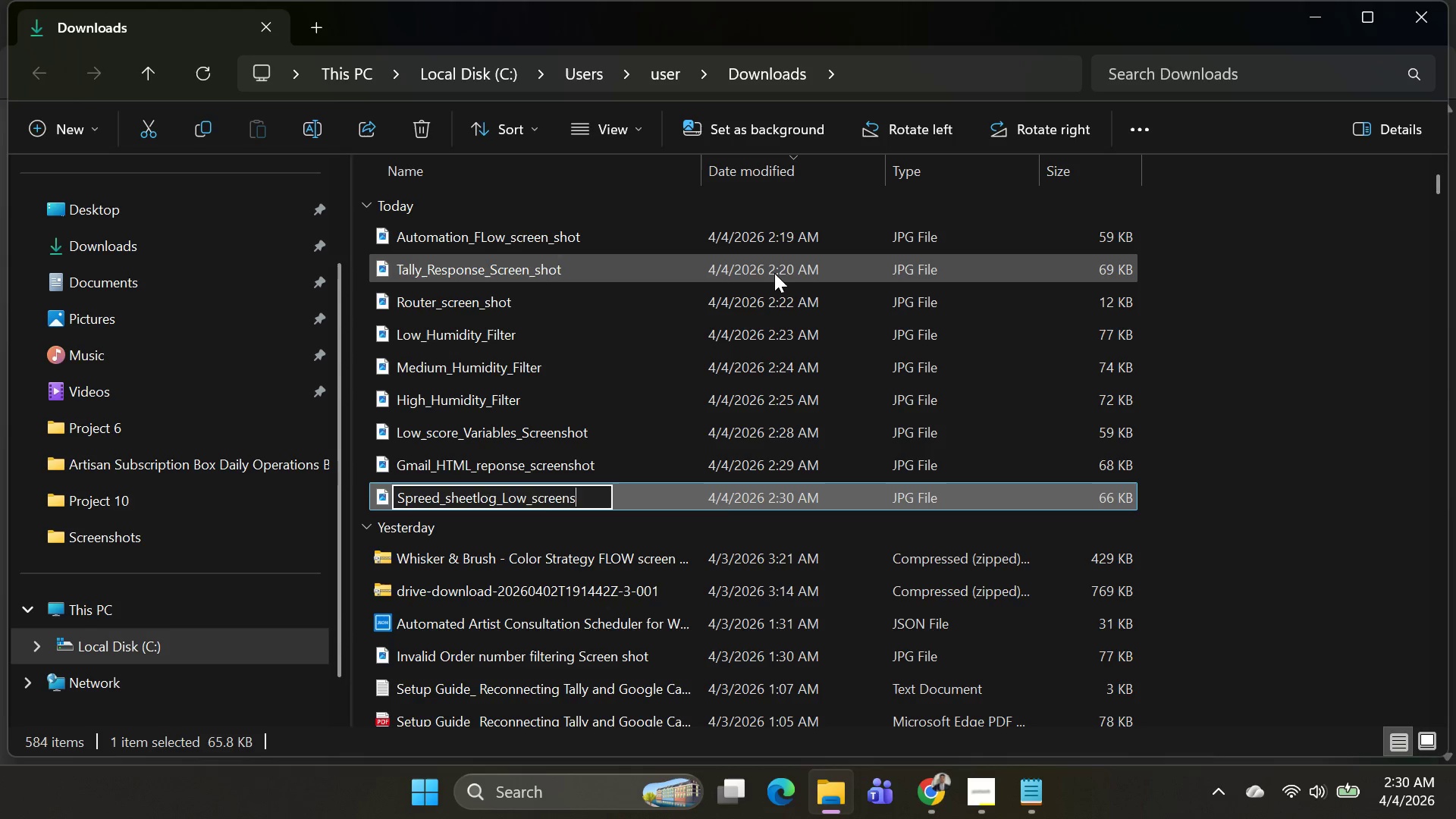 
key(Enter)
 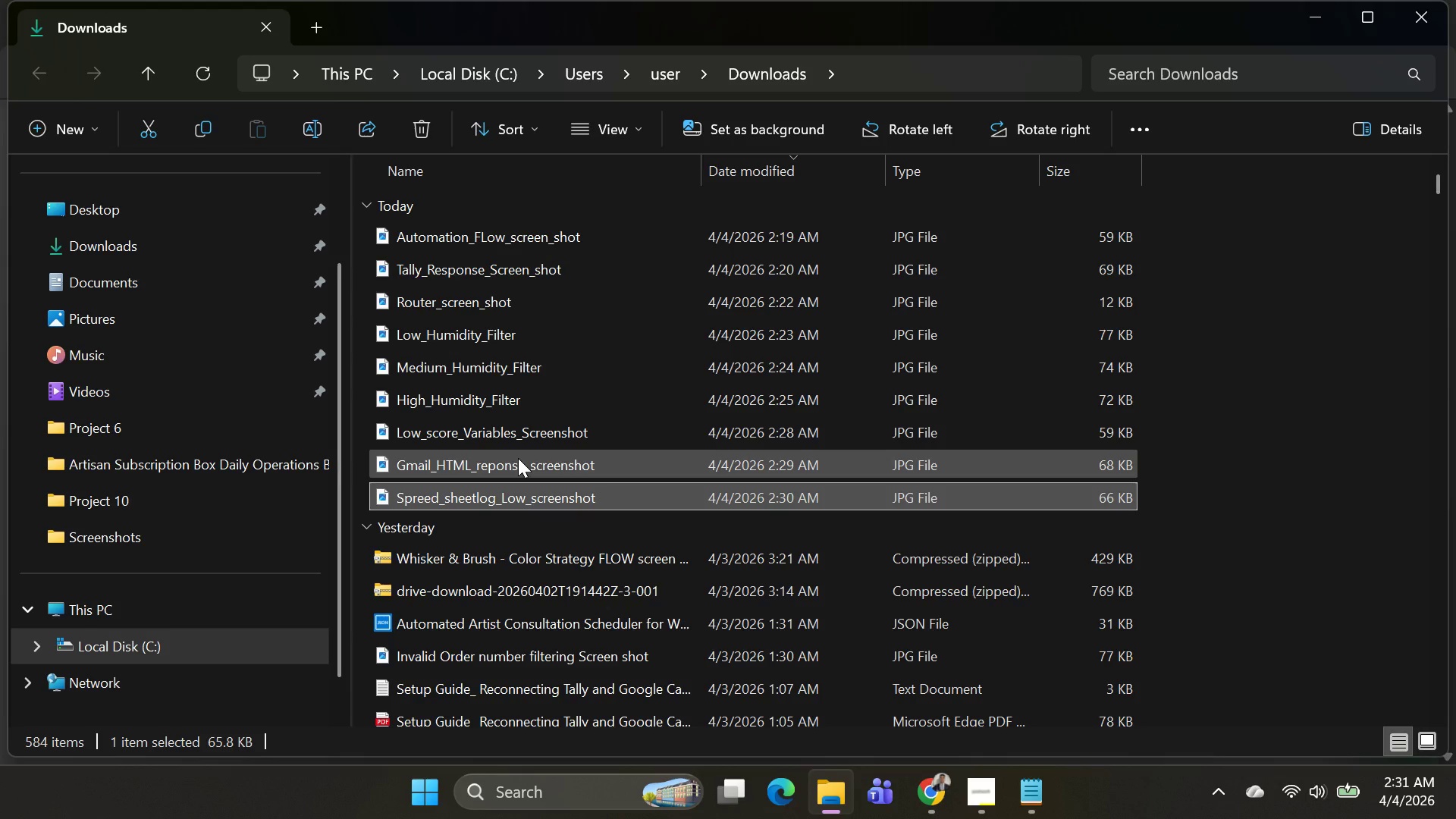 
left_click([517, 467])
 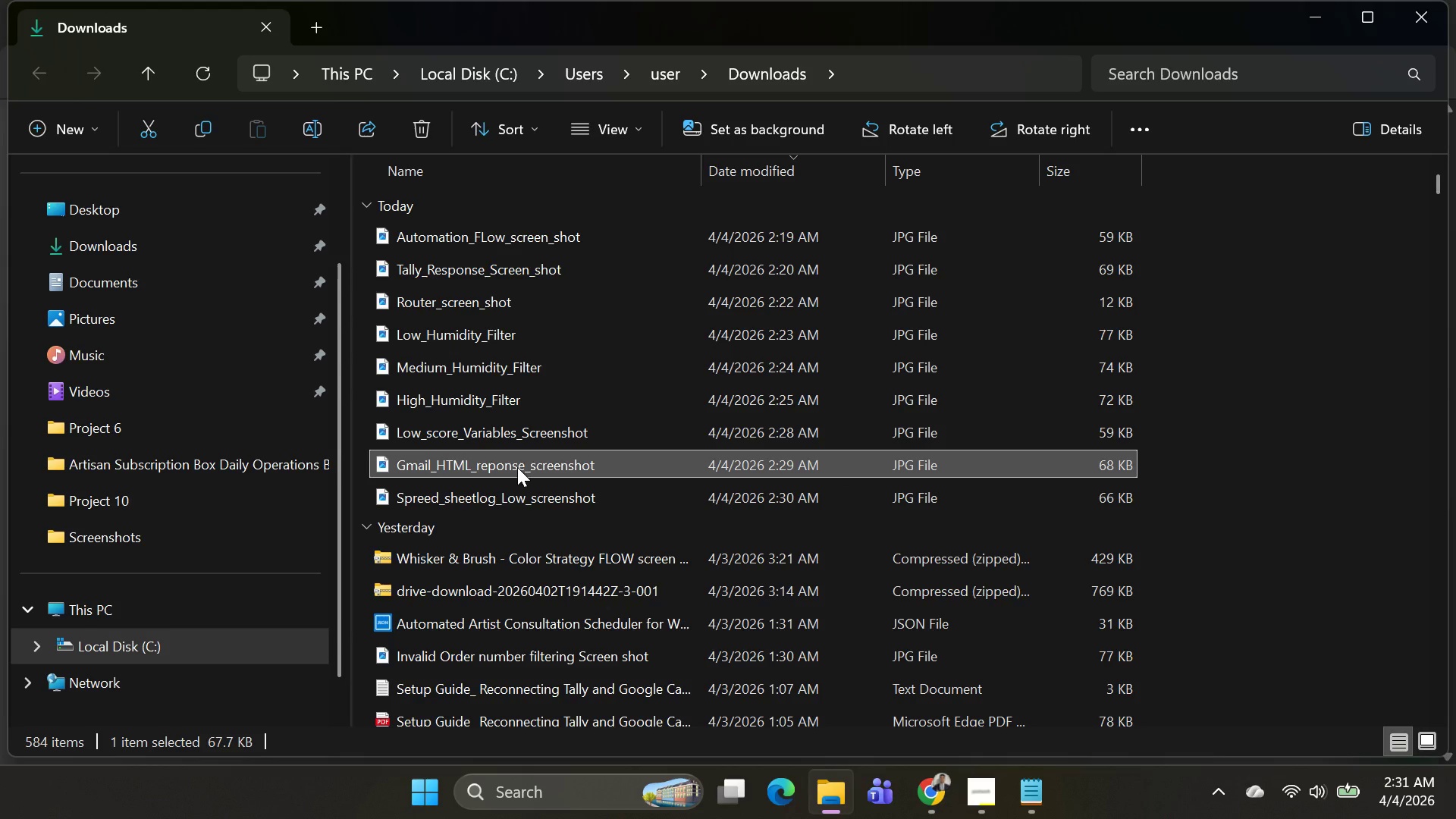 
left_click([517, 467])
 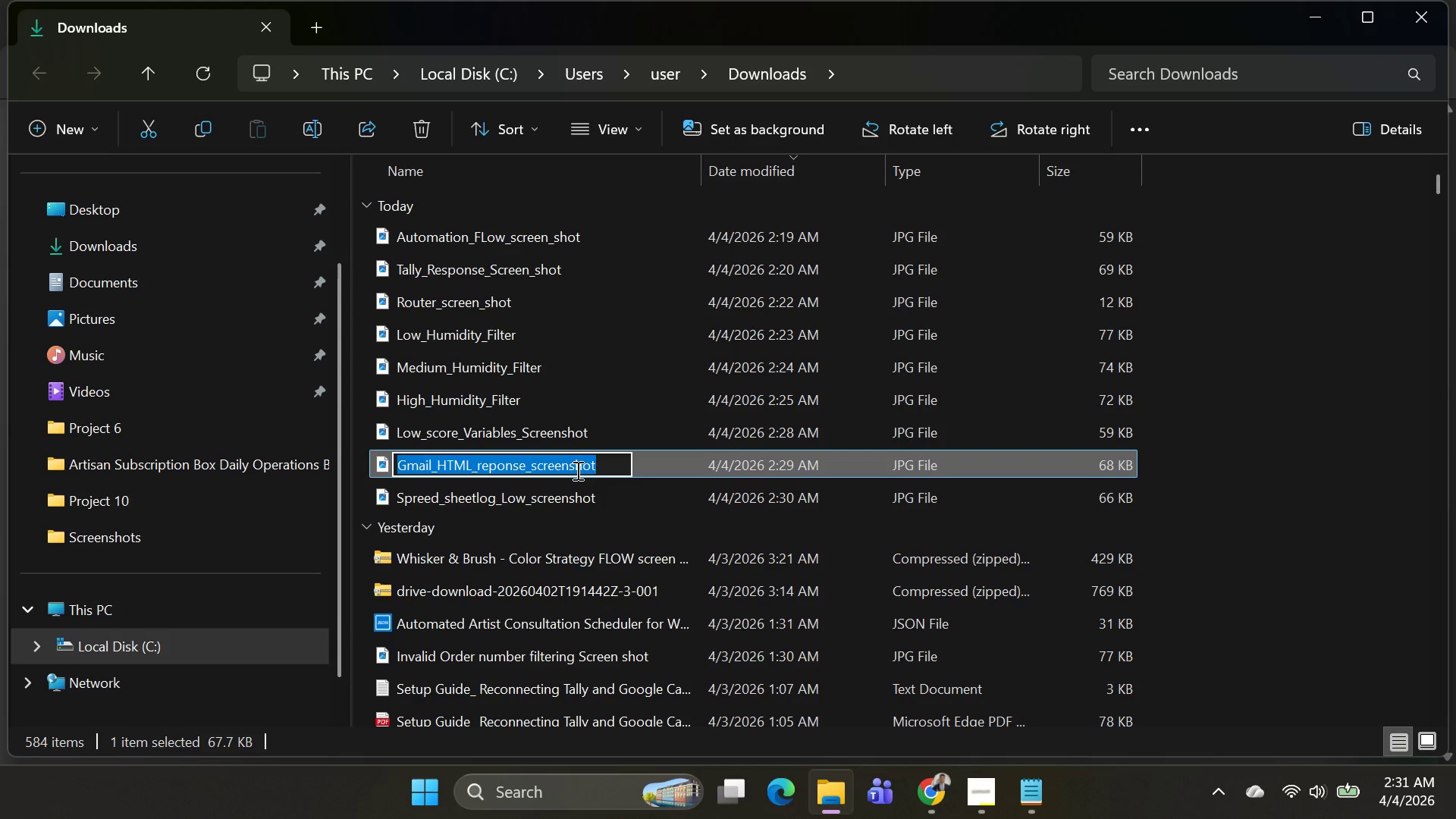 
left_click([624, 463])
 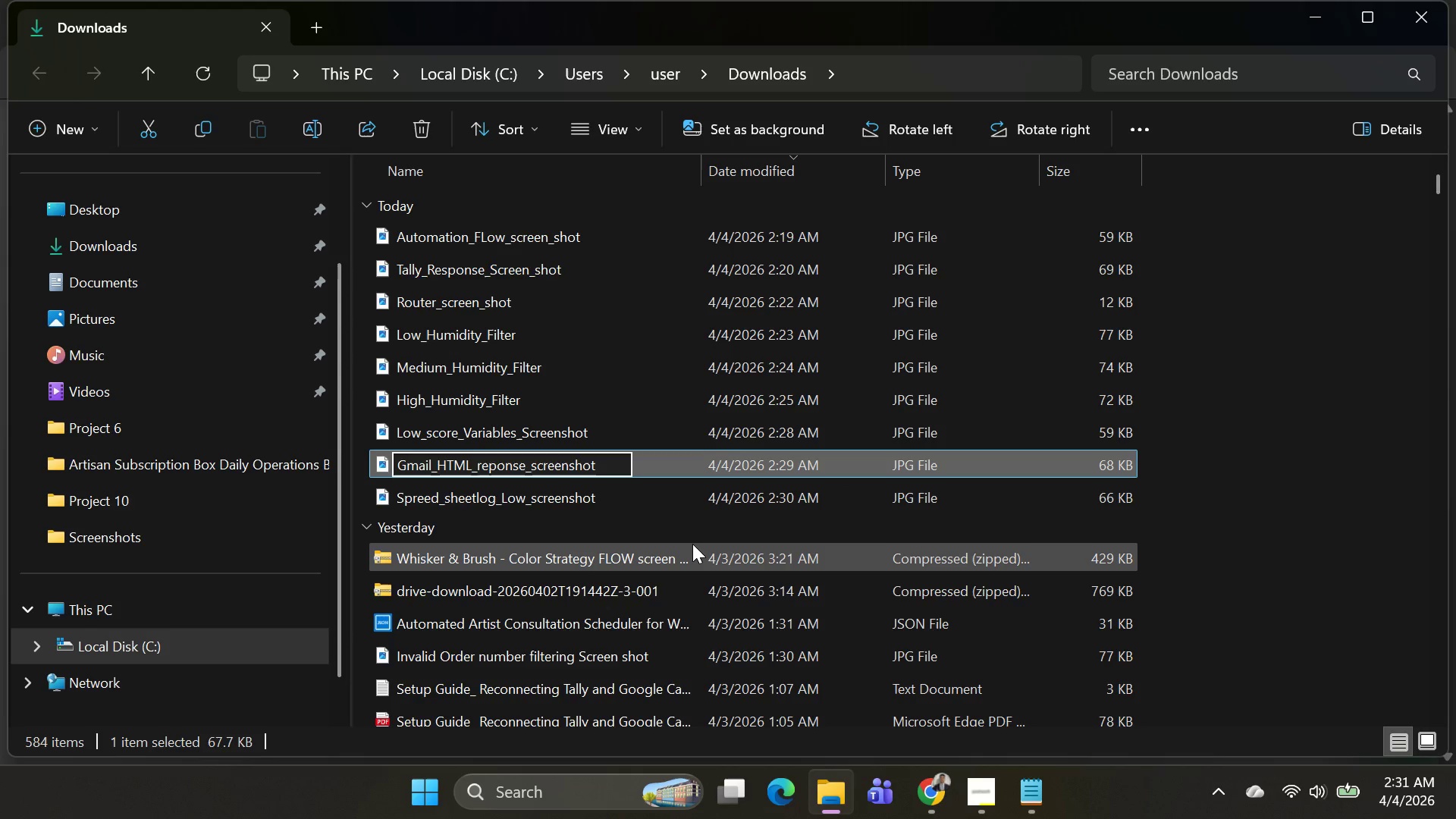 
type(_low)
key(Backspace)
key(Backspace)
key(Backspace)
key(Backspace)
 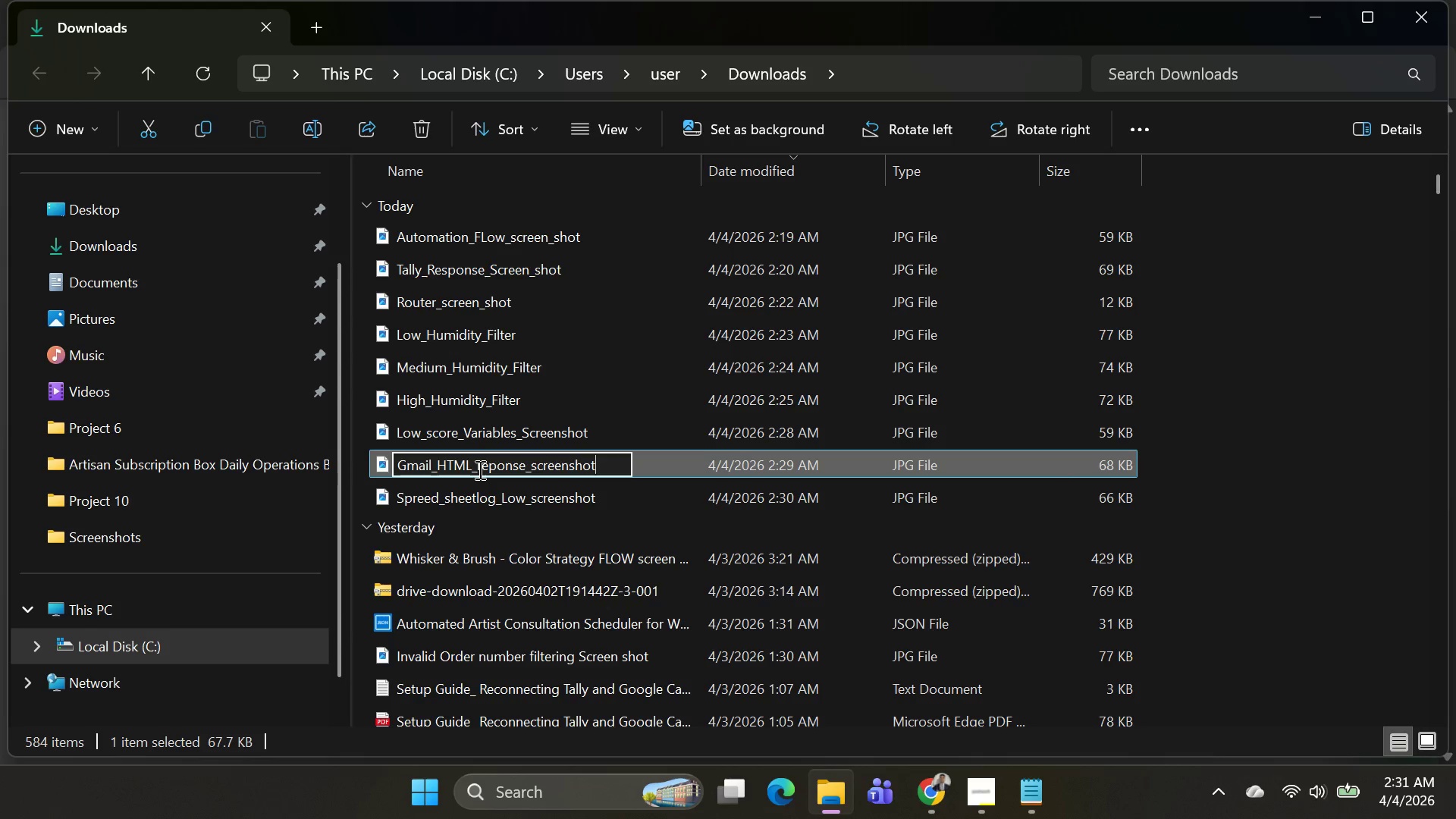 
wait(6.27)
 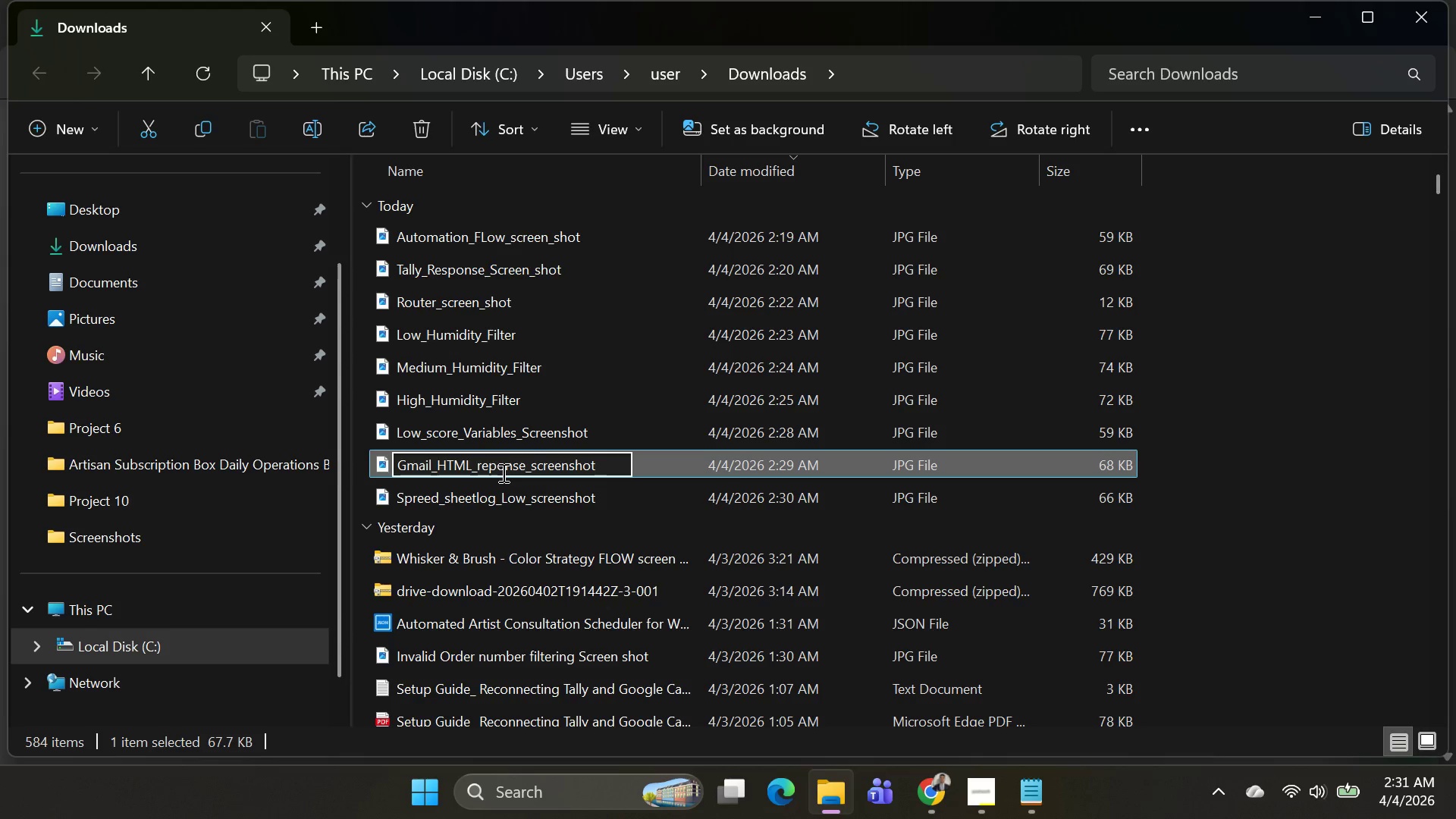 
left_click([476, 469])
 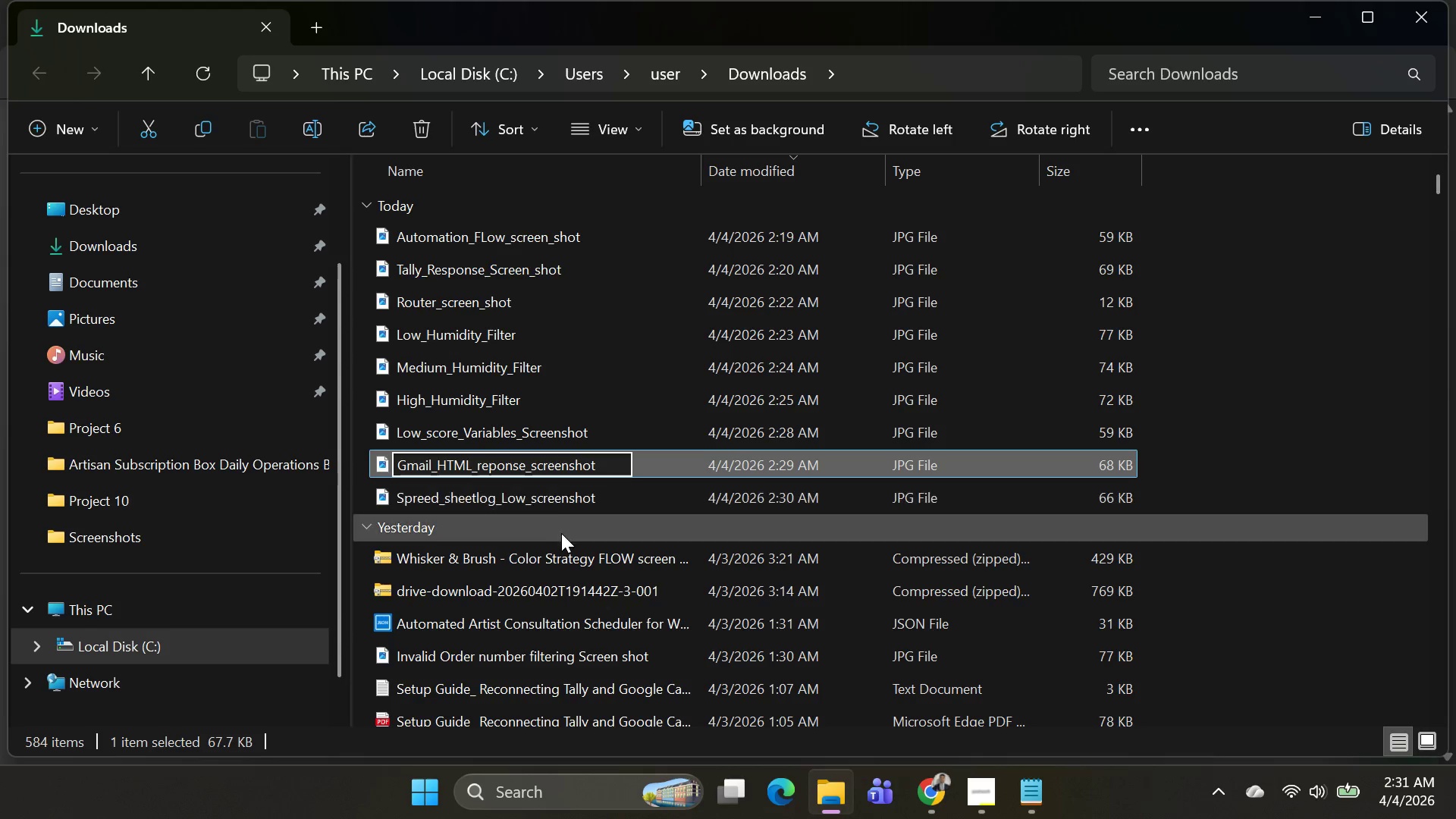 
type(Low_)
 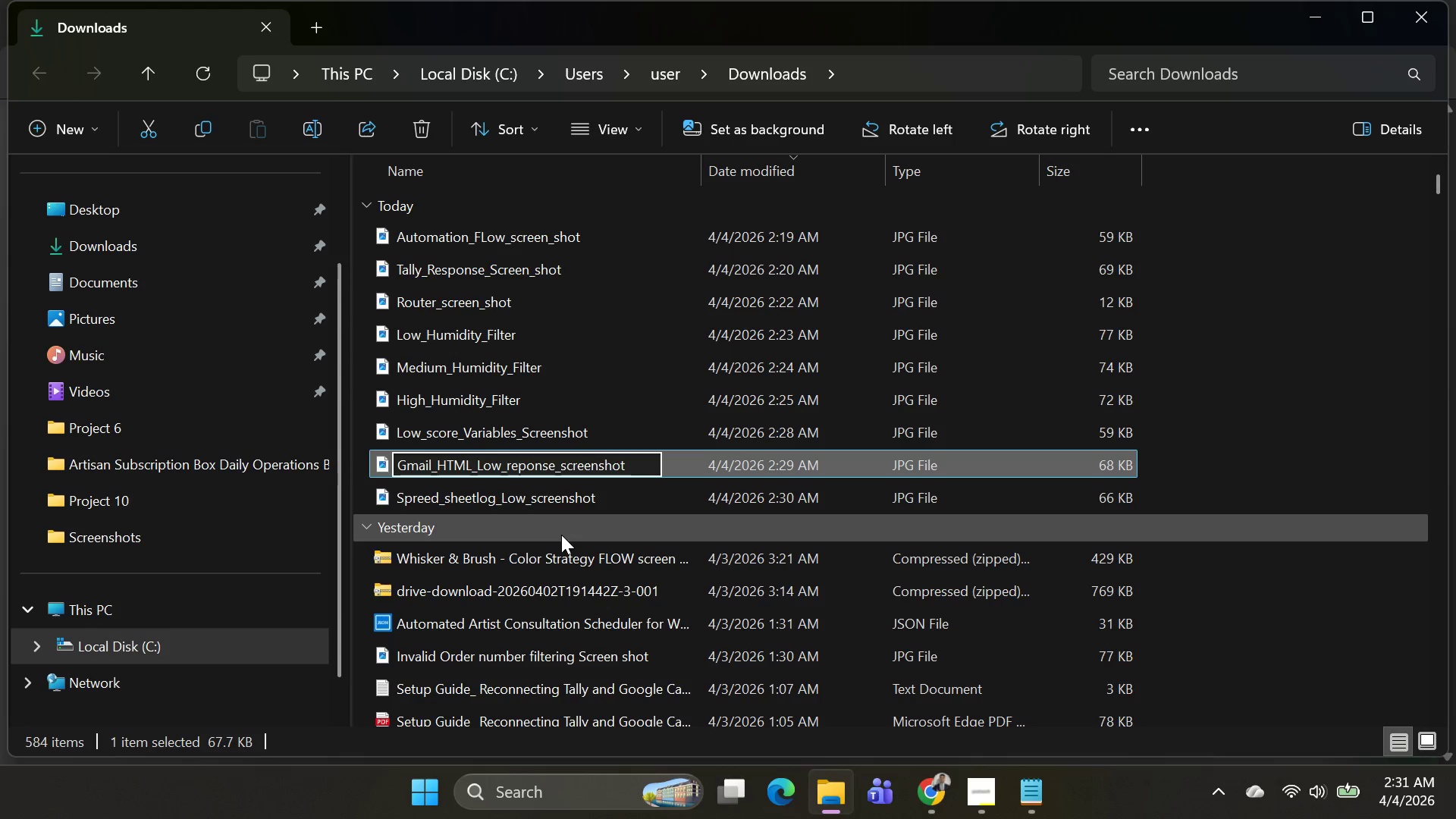 
key(Enter)
 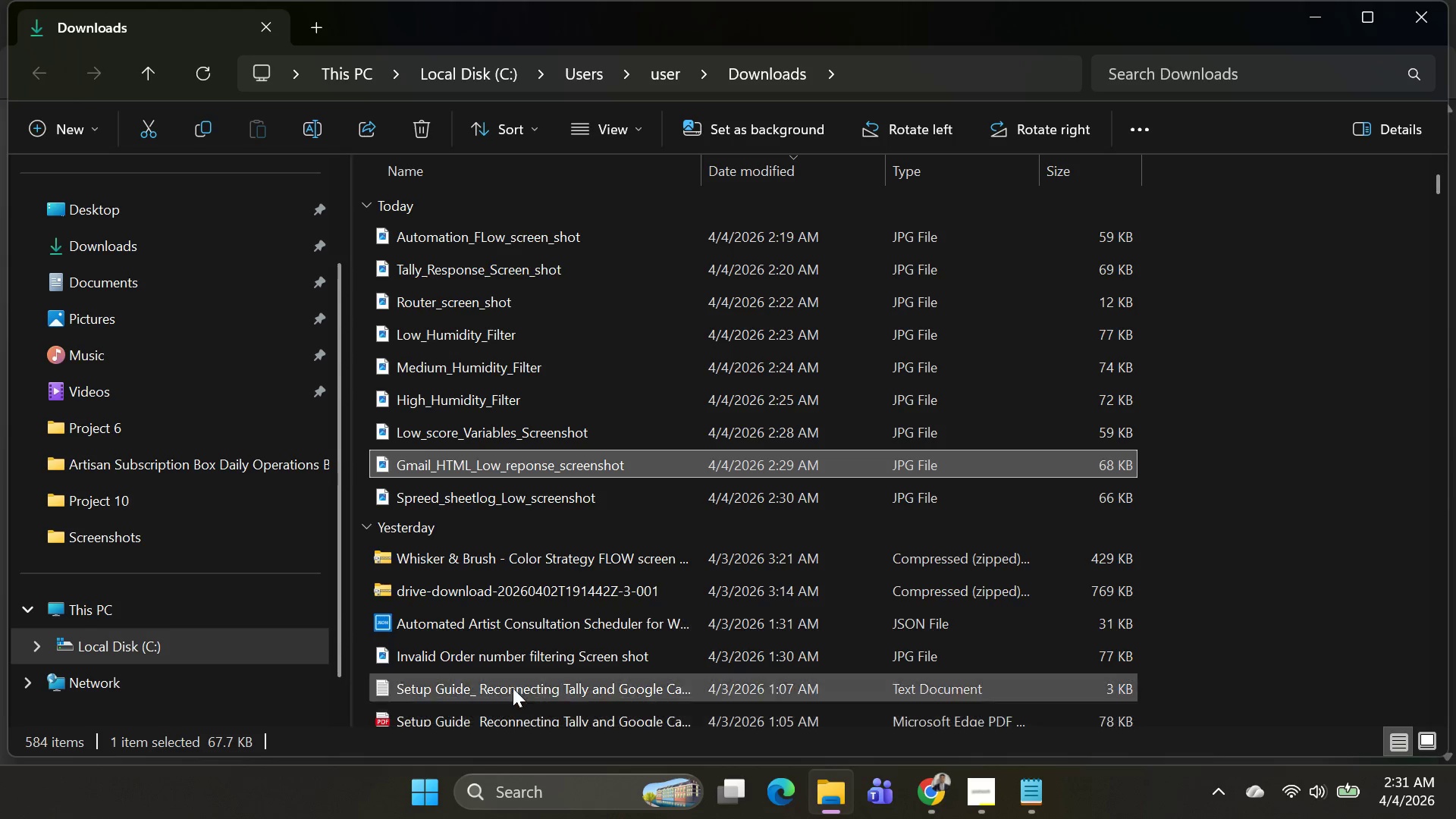 
scroll: coordinate [580, 457], scroll_direction: down, amount: 1.0
 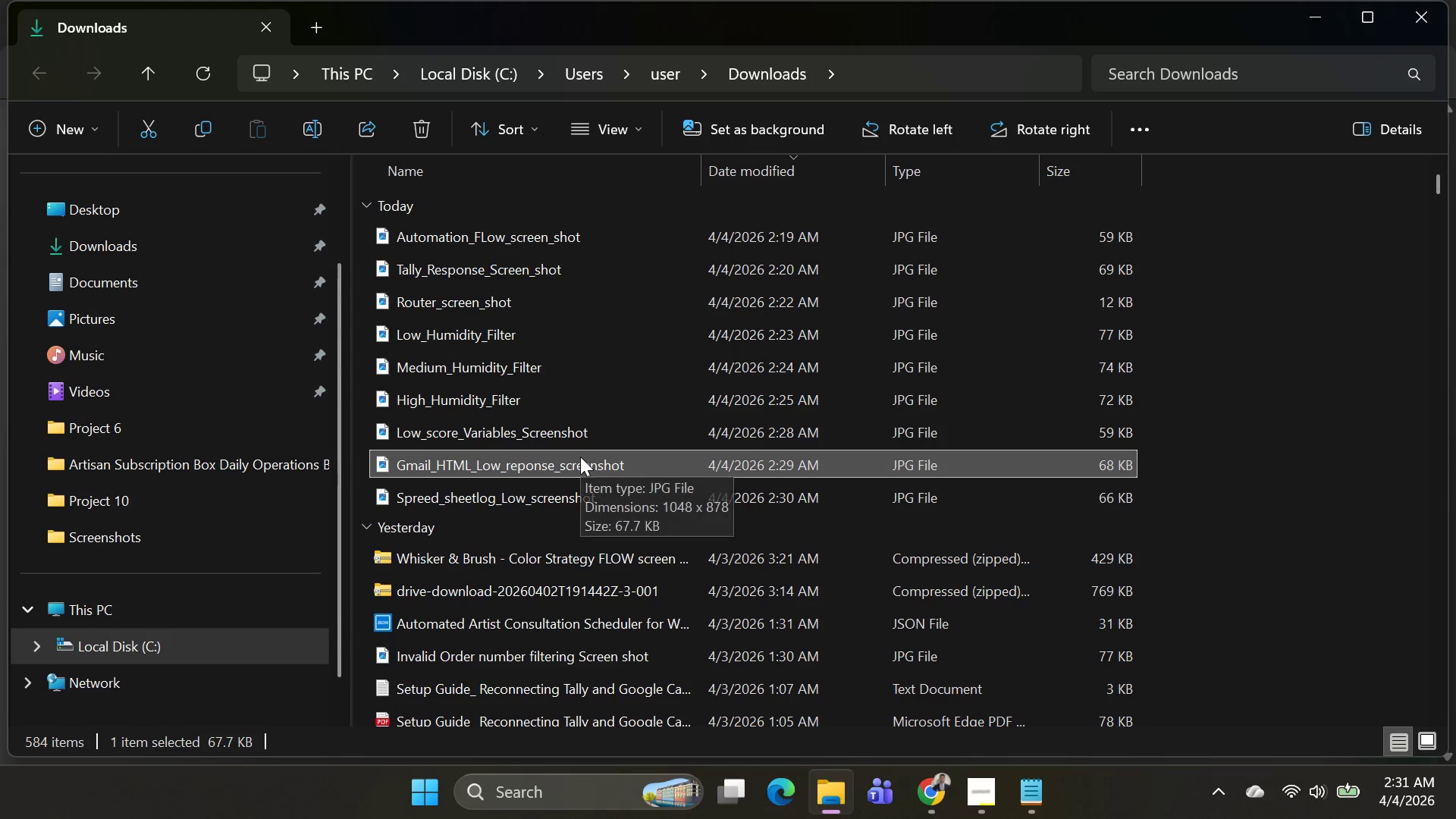 
key(Alt+AltLeft)
 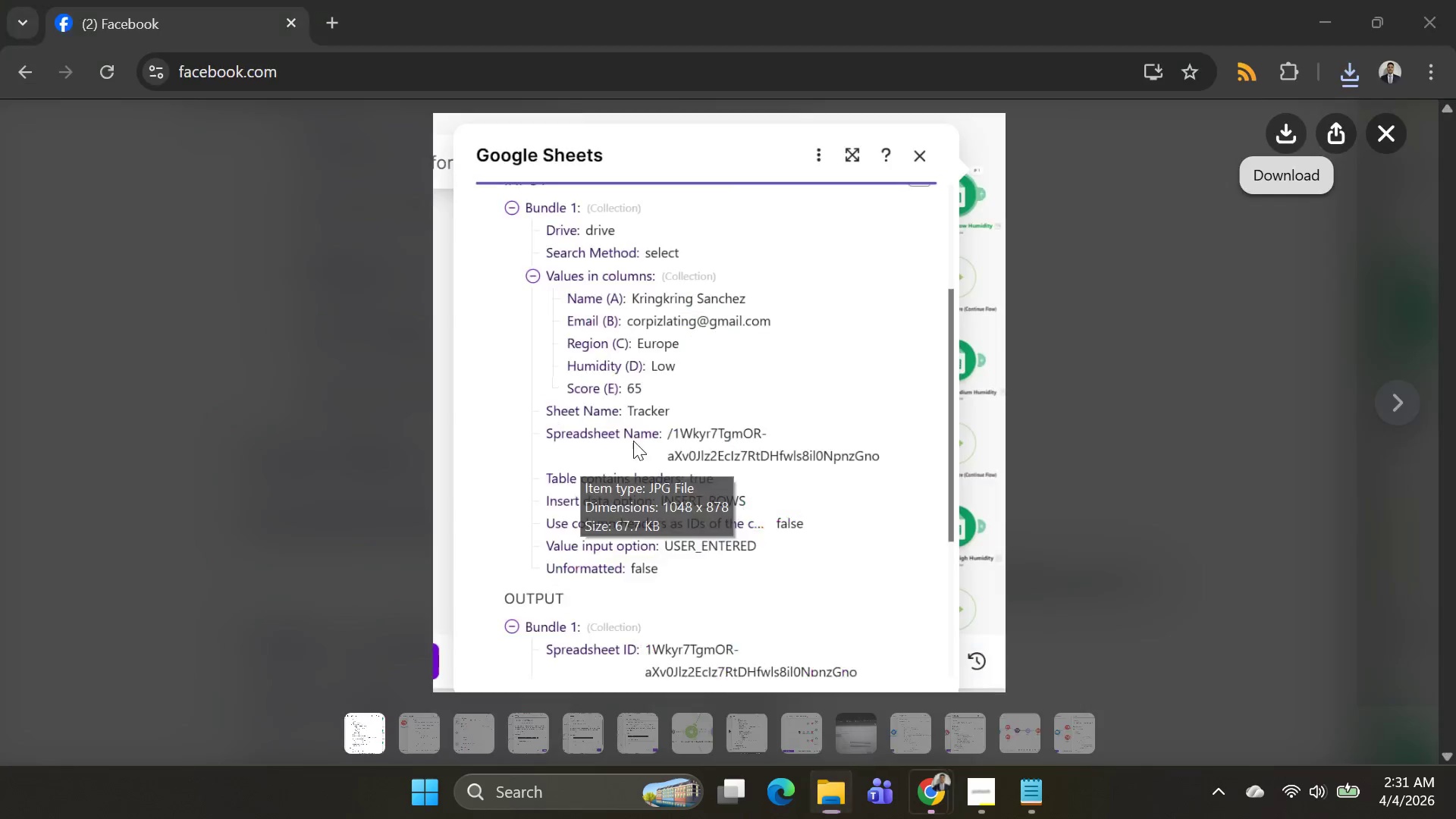 
key(Alt+Tab)
 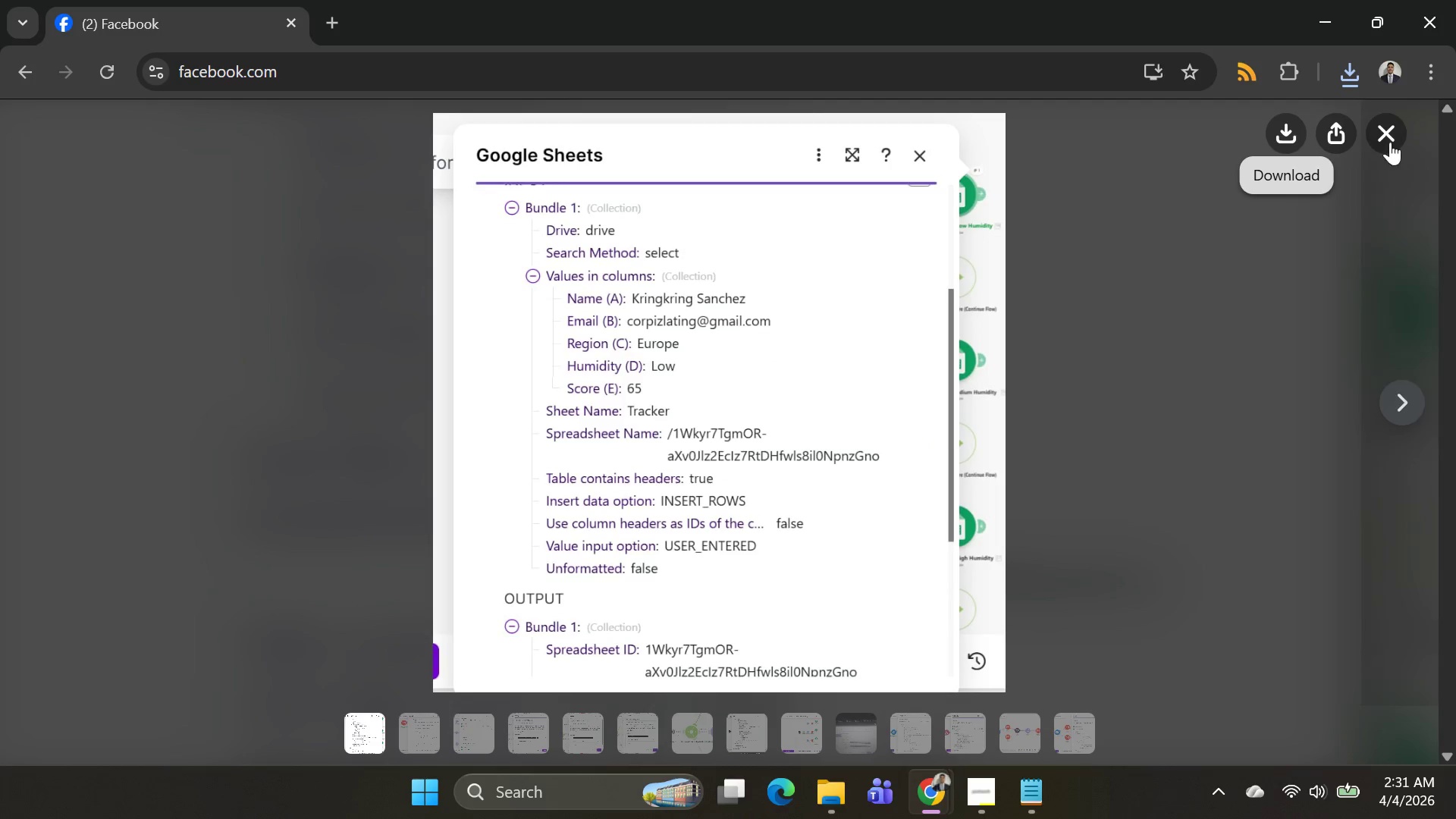 
scroll: coordinate [580, 457], scroll_direction: up, amount: 2.0
 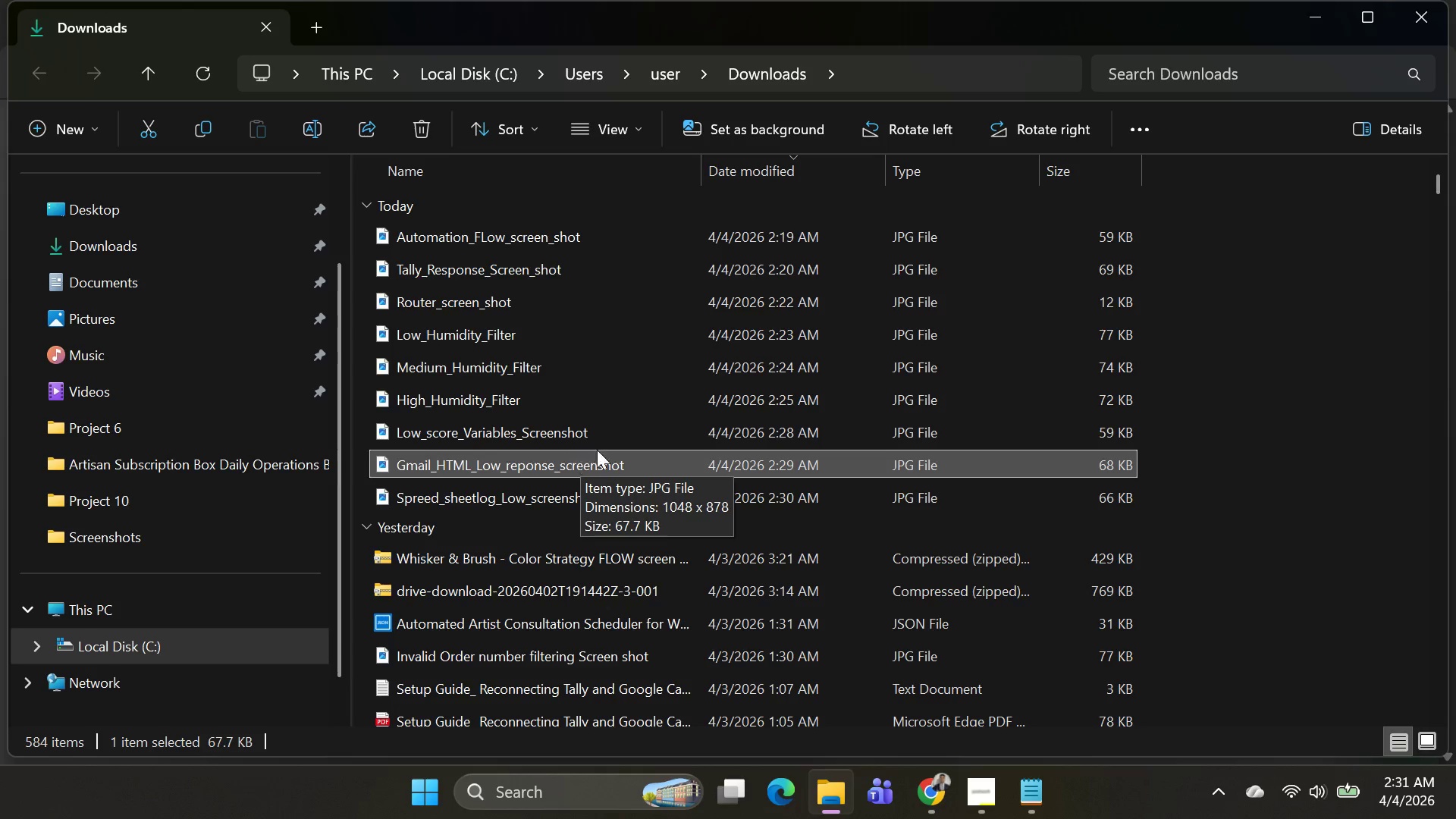 
left_click([1389, 141])
 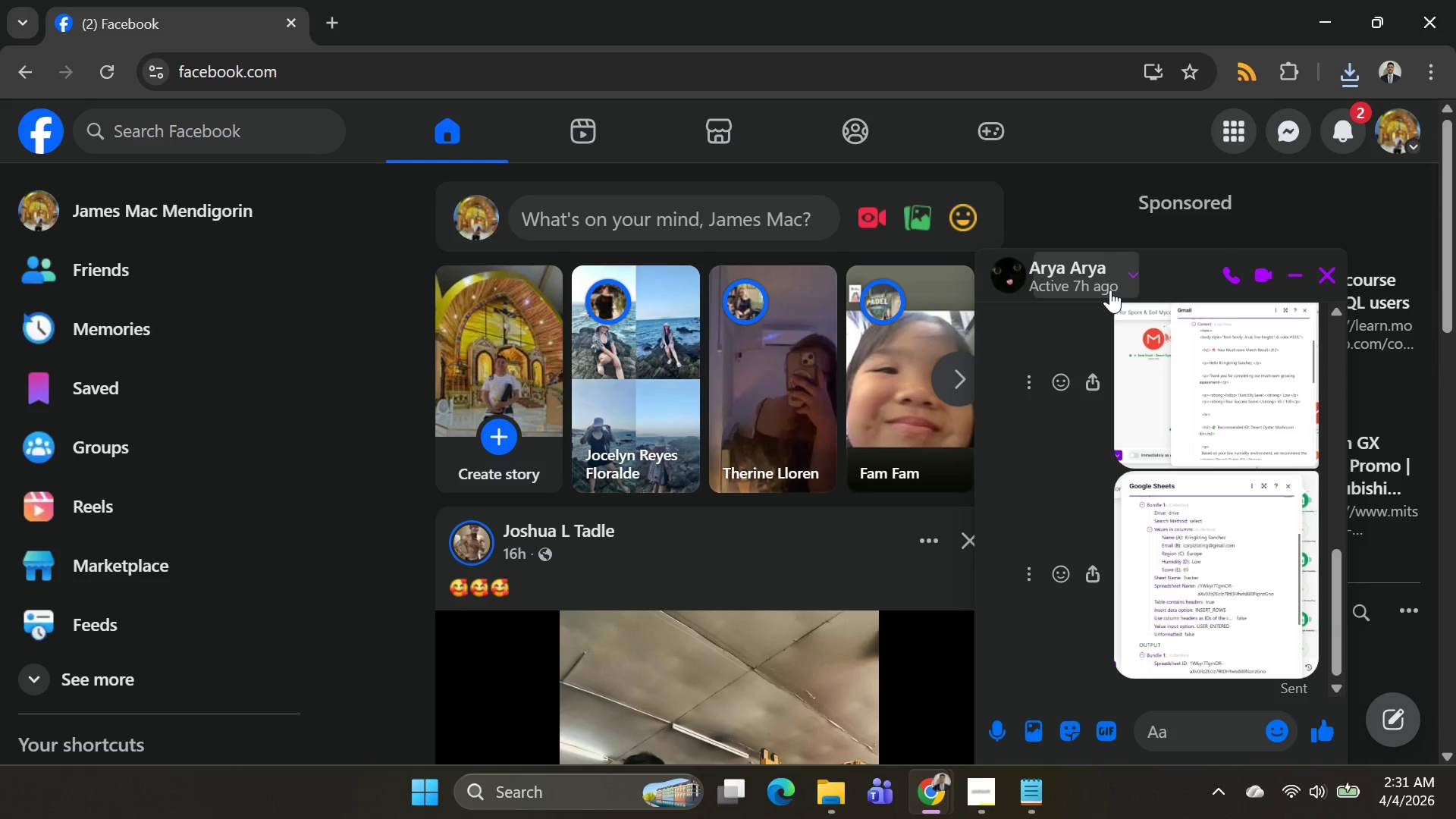 
key(Alt+AltLeft)
 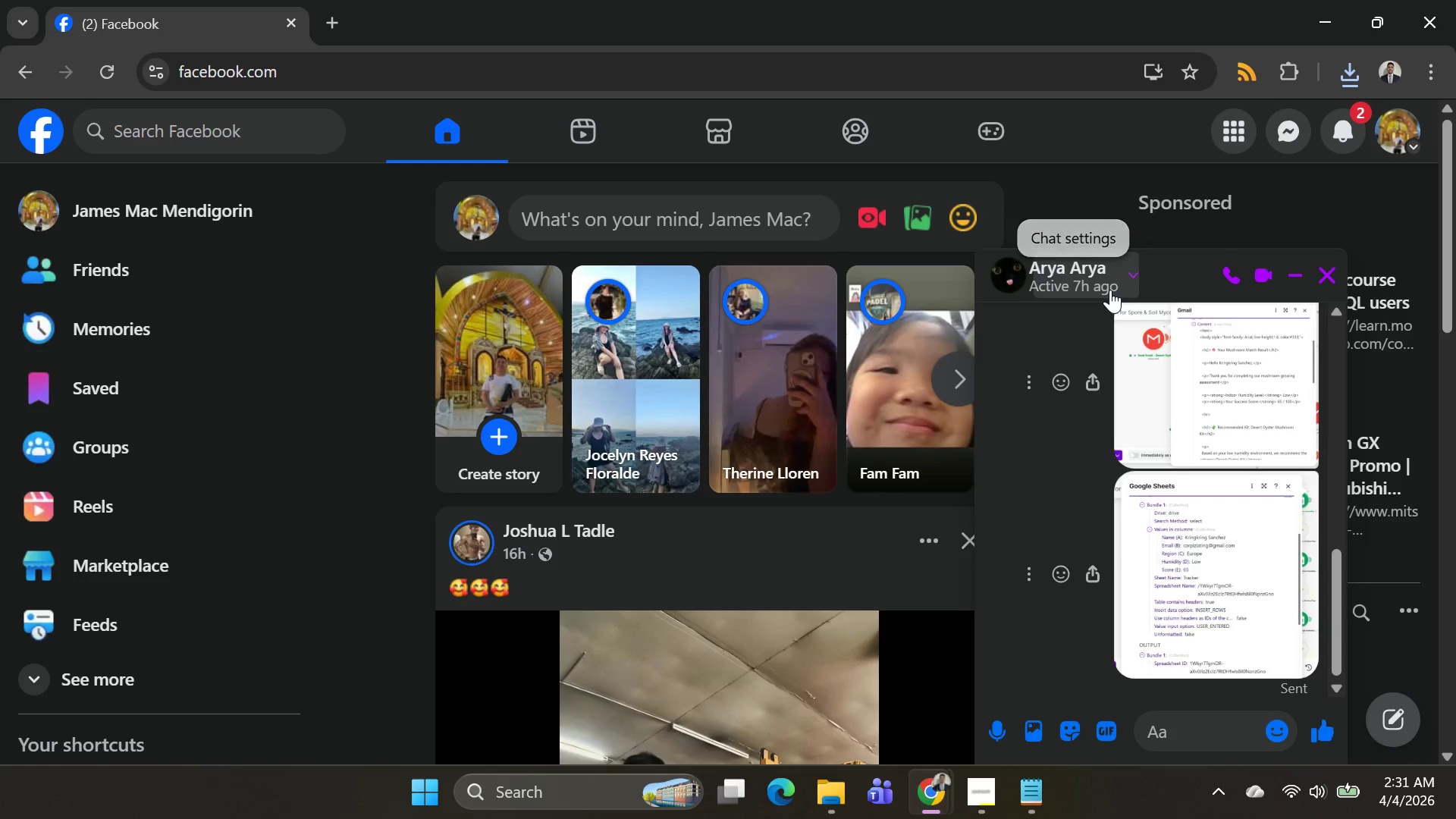 
key(Alt+Tab)
 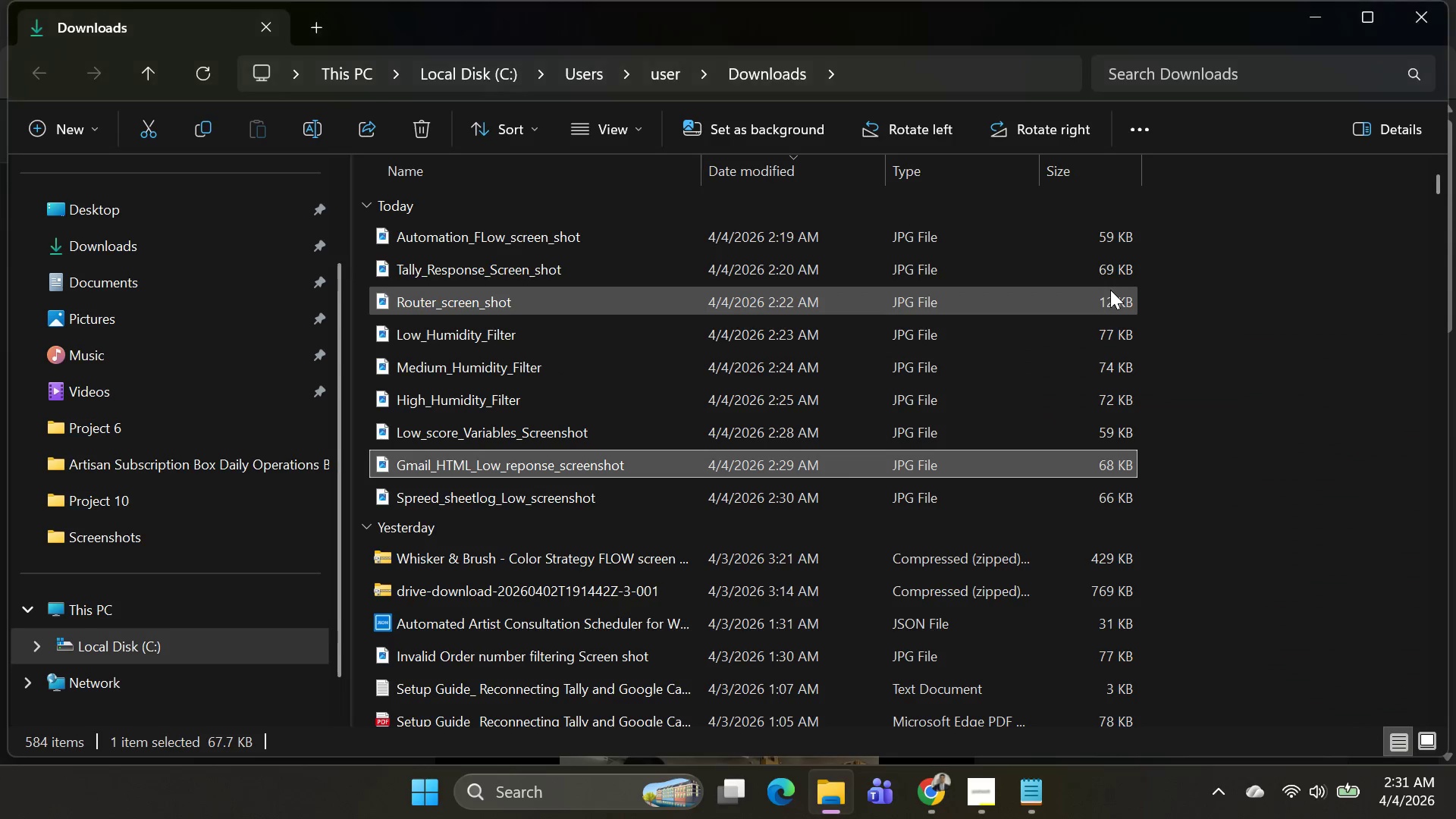 
key(Alt+AltLeft)
 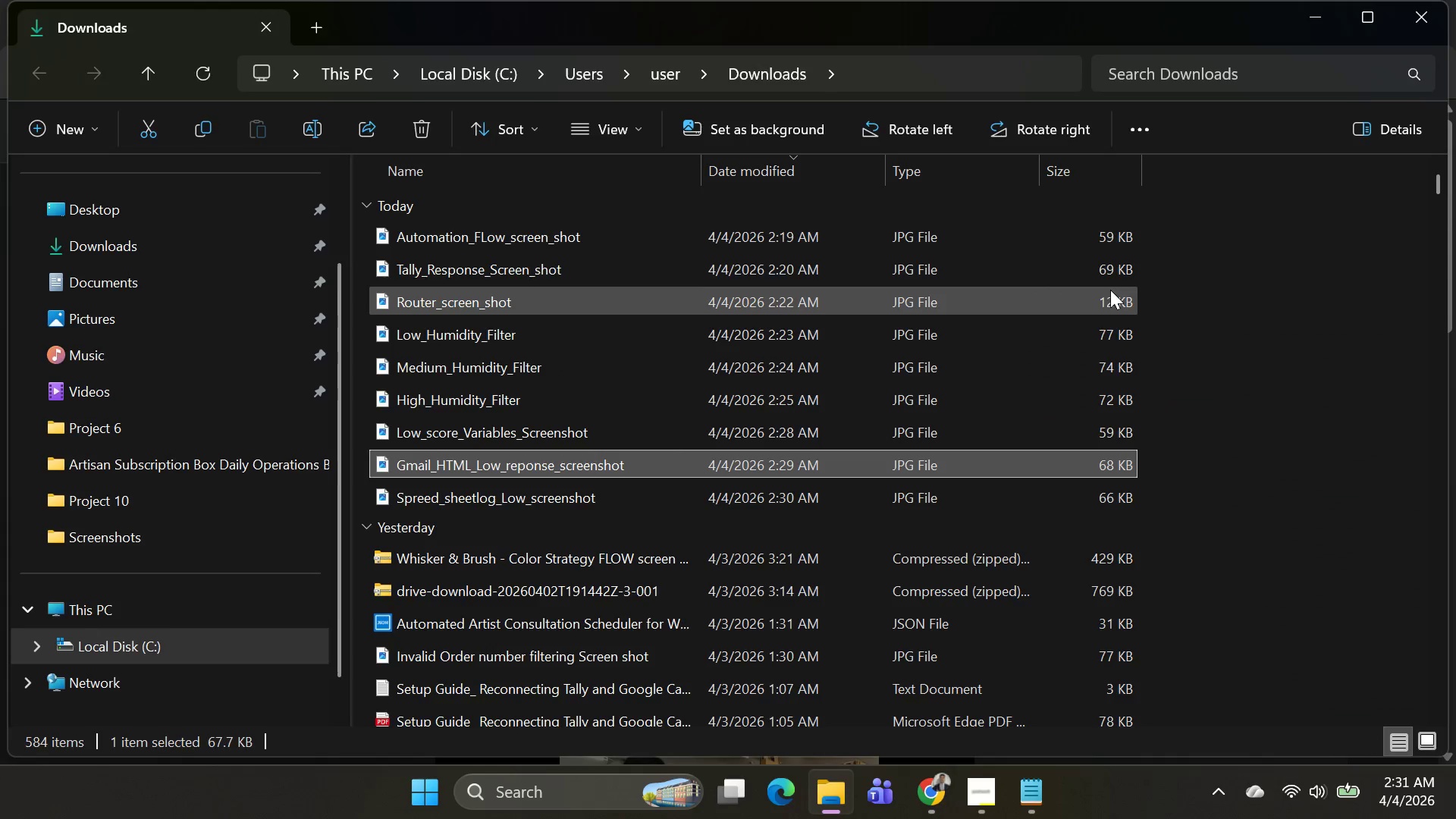 
key(Alt+Tab)
 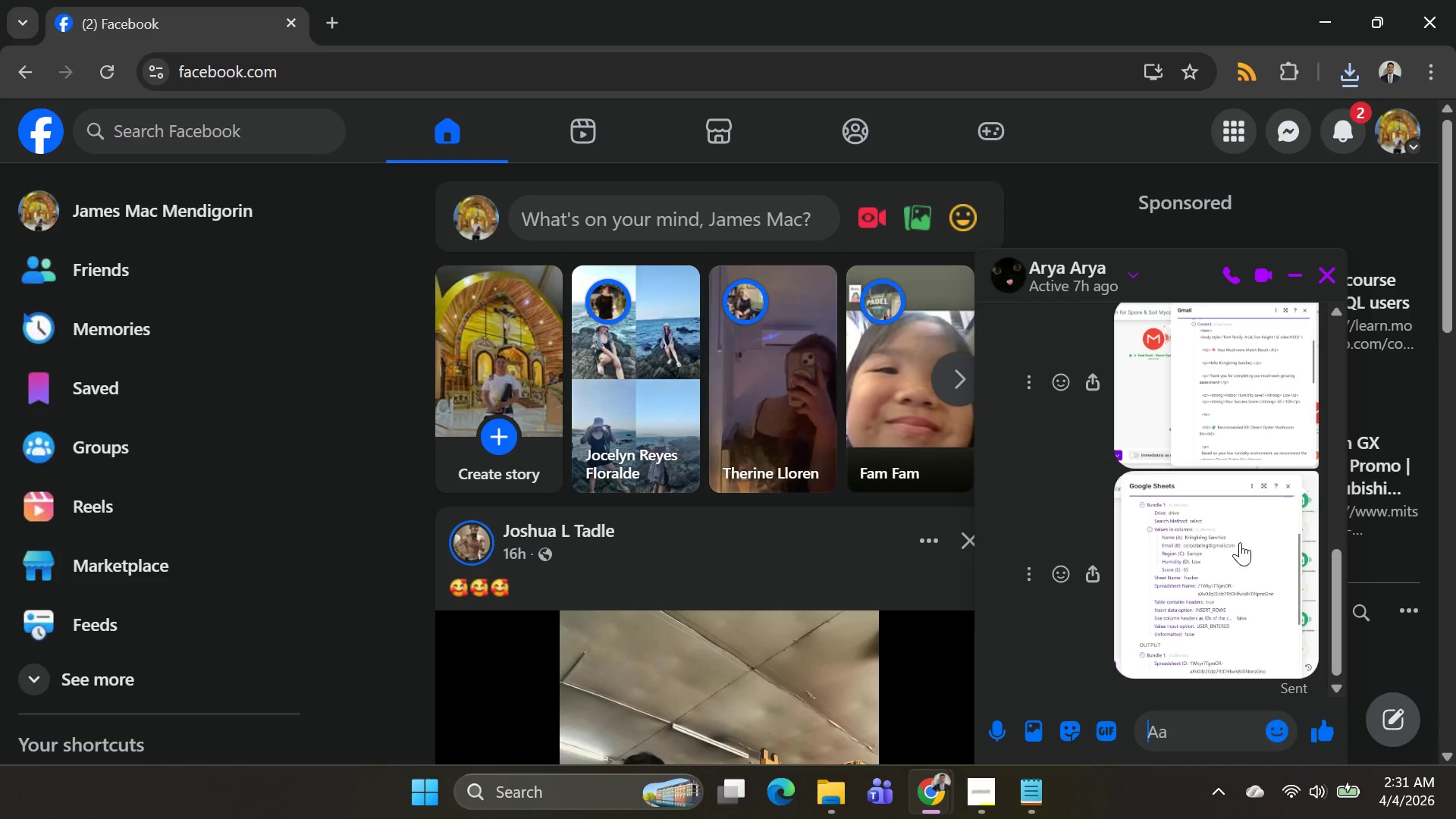 
left_click([1236, 551])
 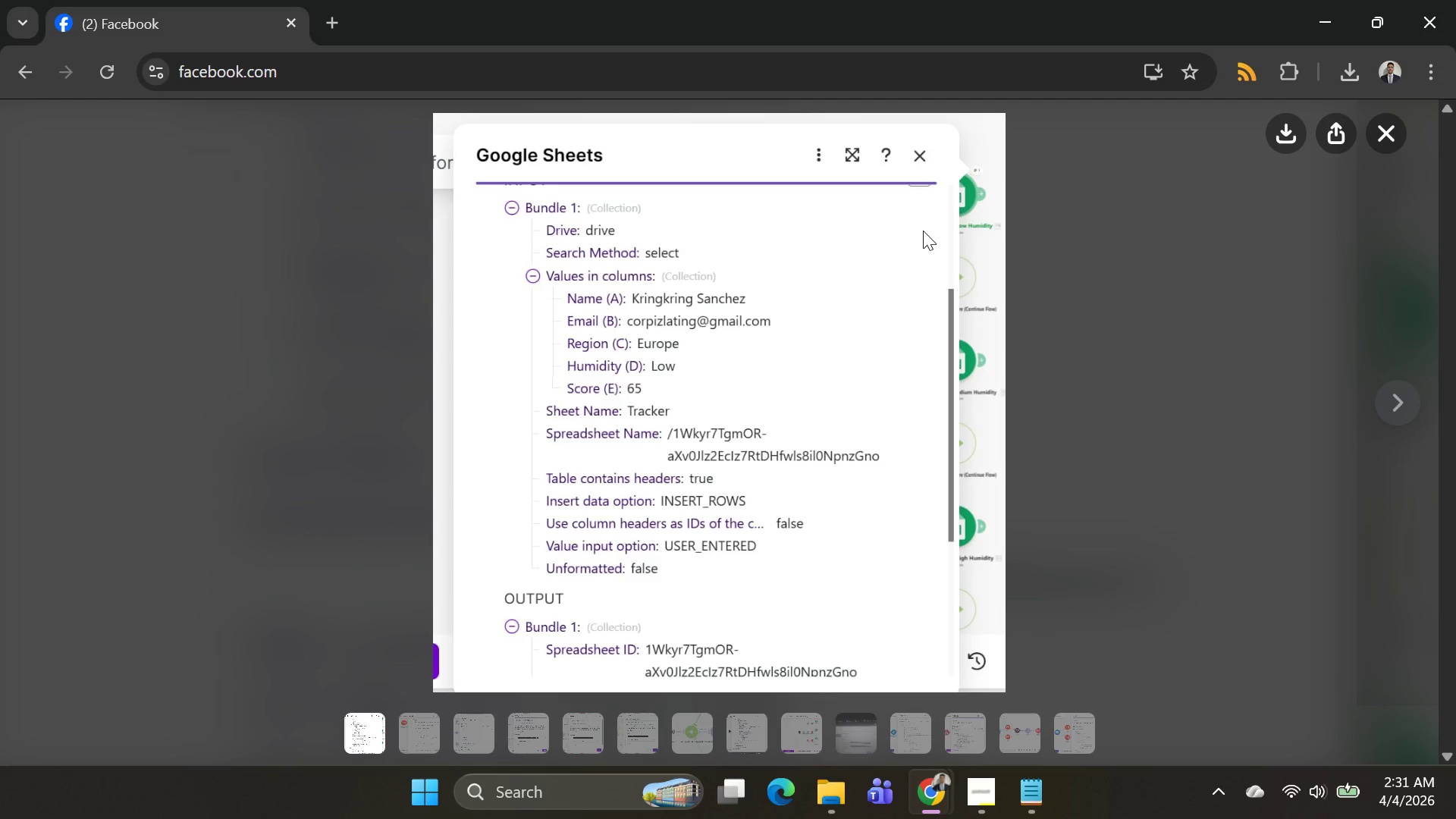 
key(Alt+AltLeft)
 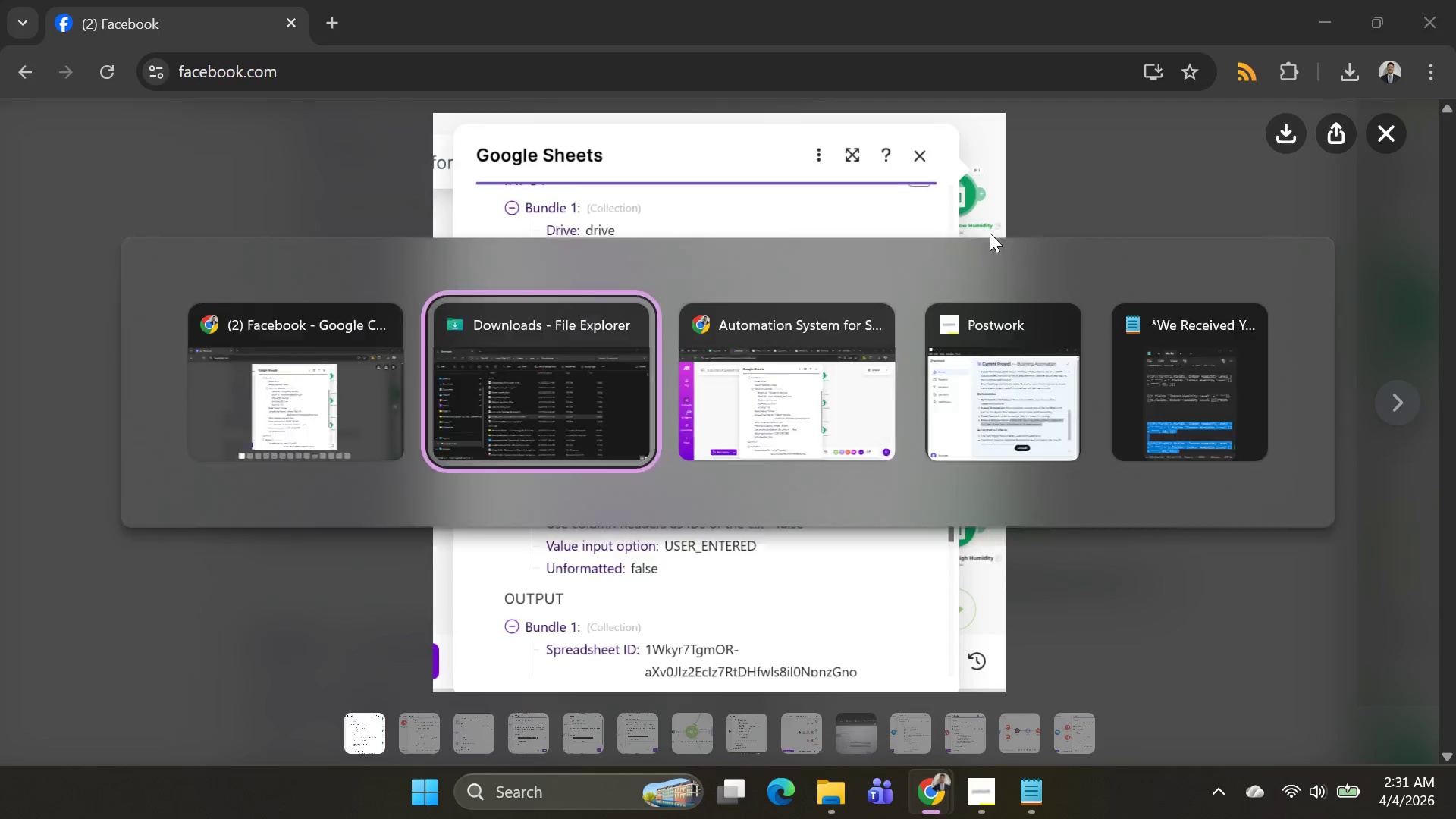 
key(Alt+Tab)
 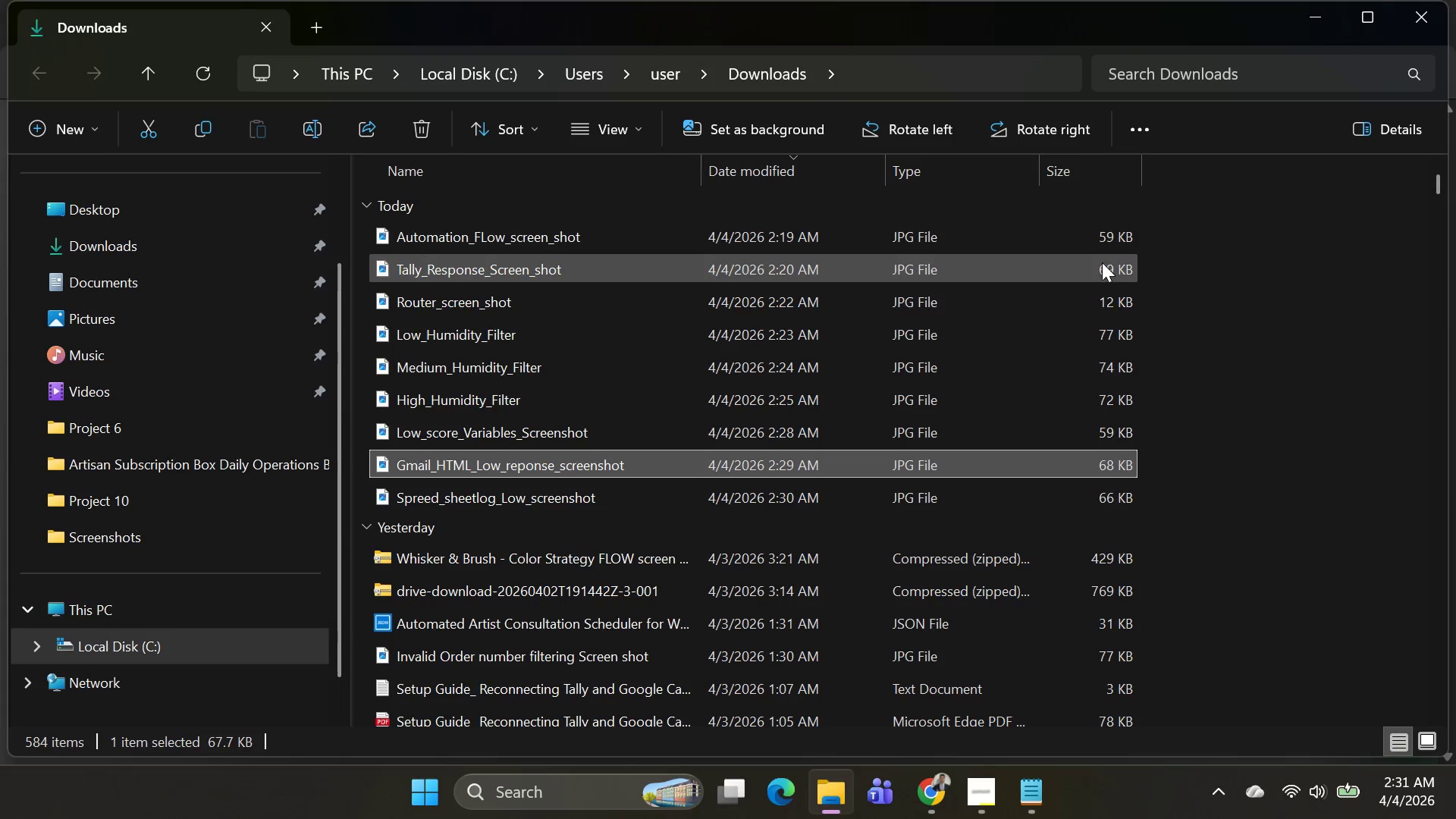 
key(Alt+AltLeft)
 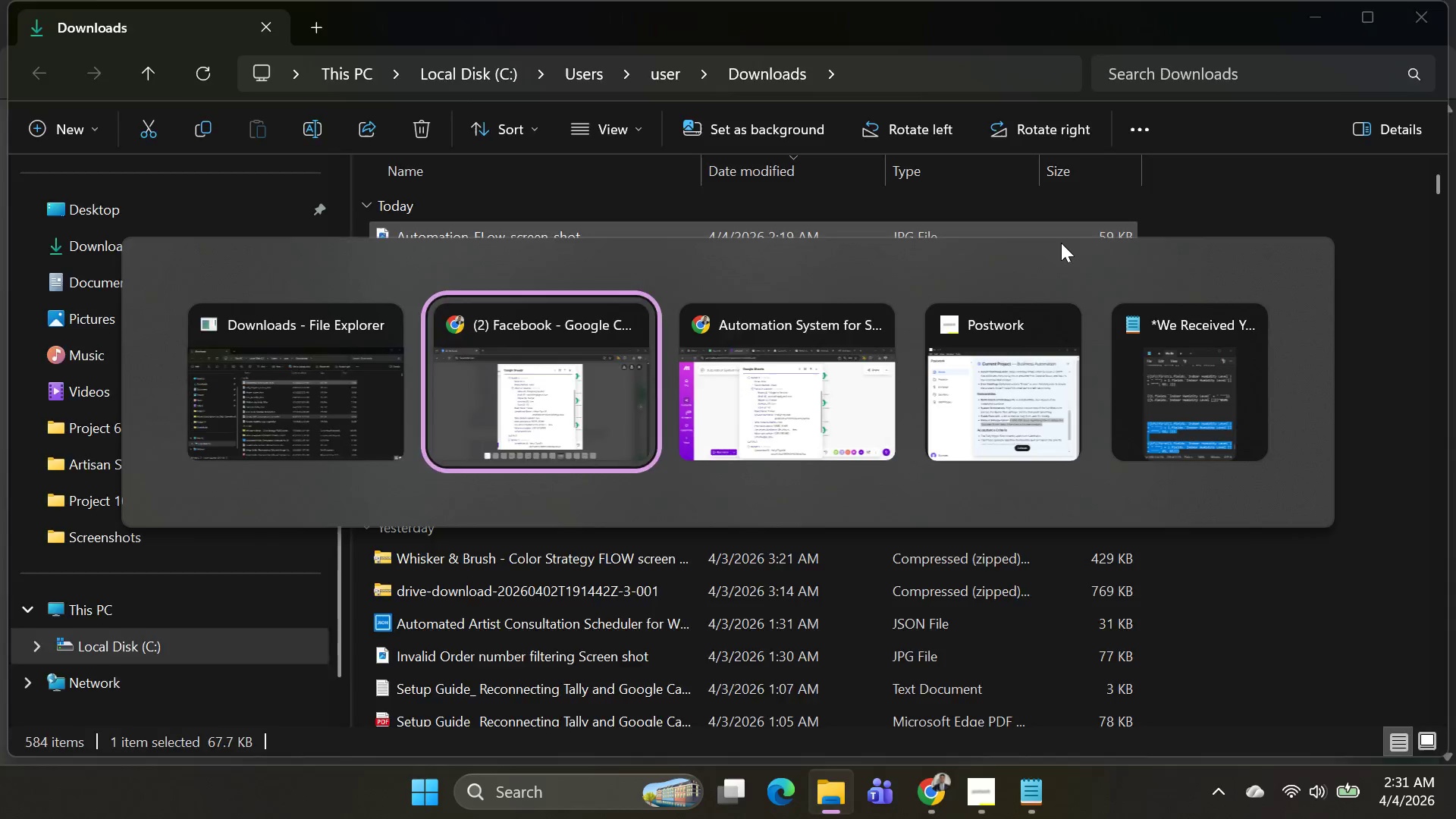 
key(Alt+Tab)
 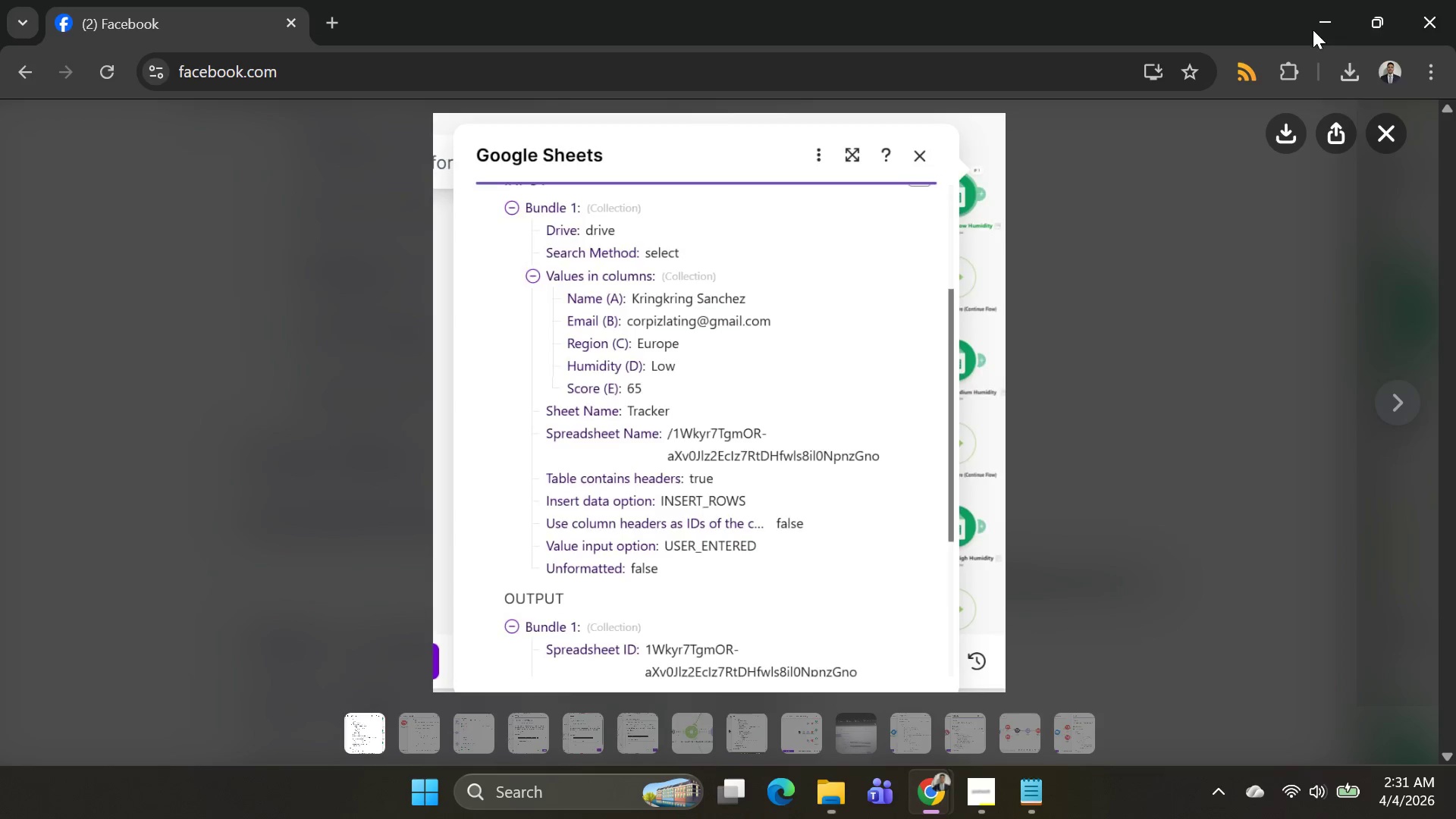 
key(Alt+AltLeft)
 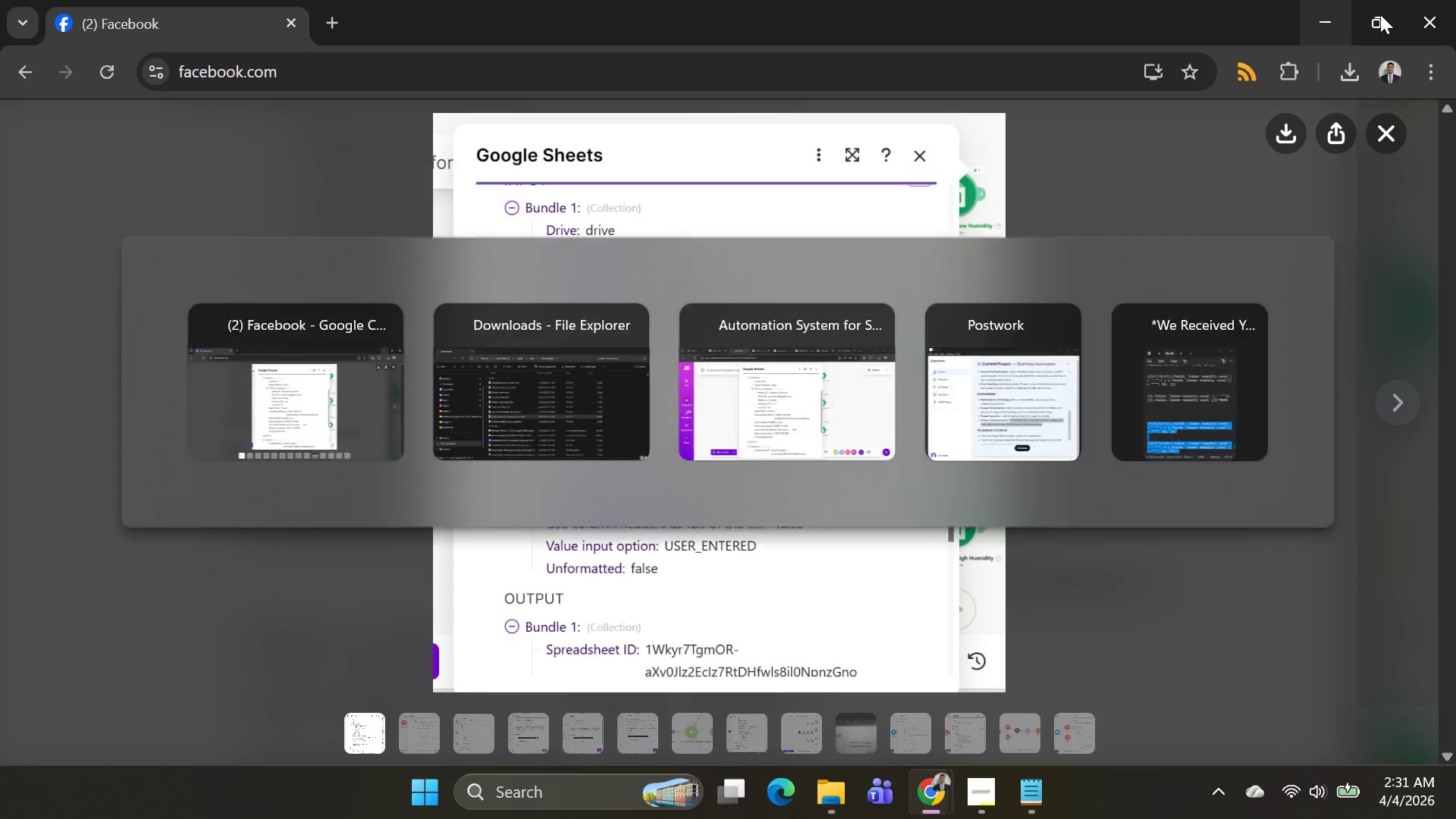 
key(Alt+Tab)
 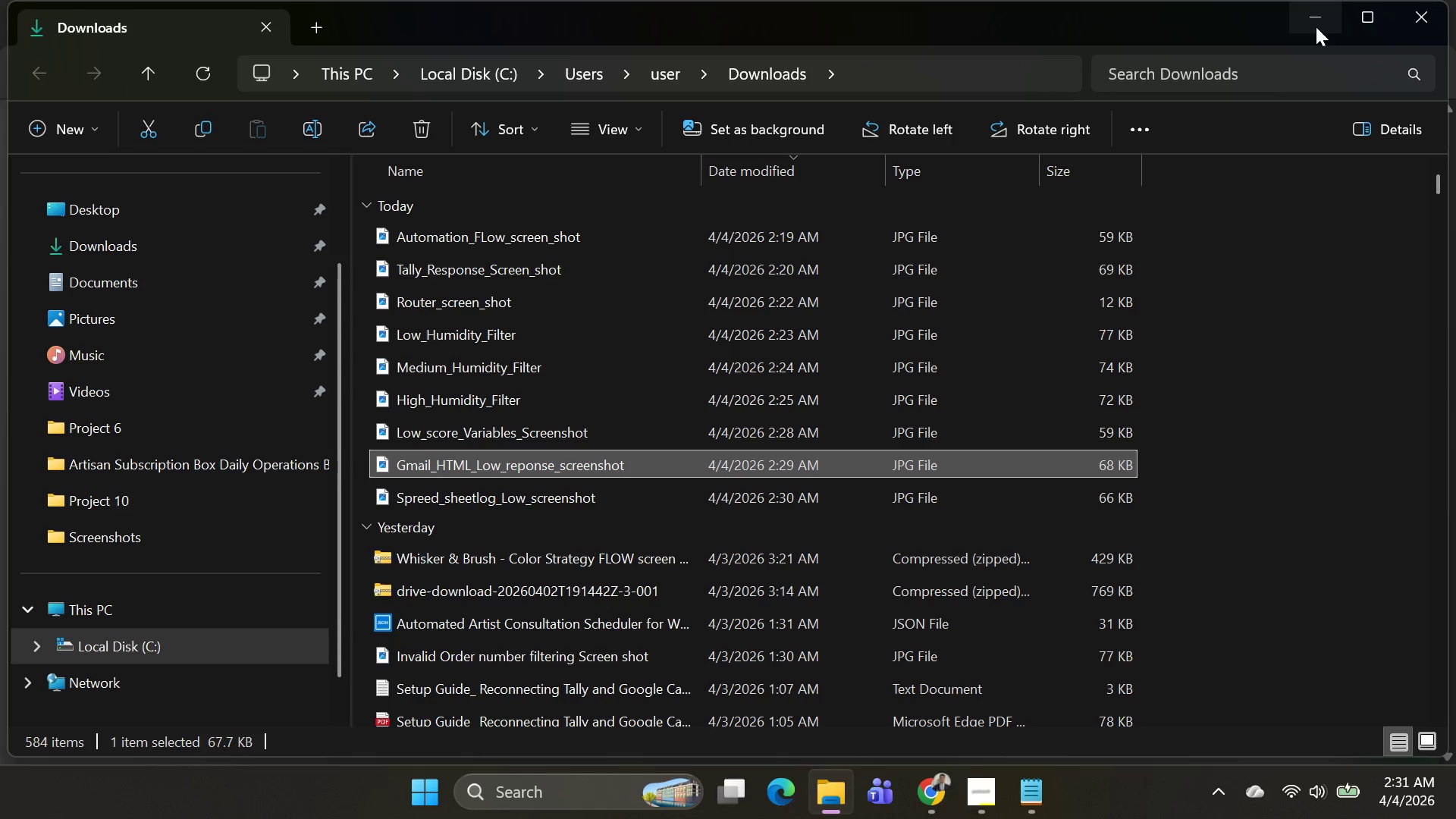 
left_click([1316, 27])
 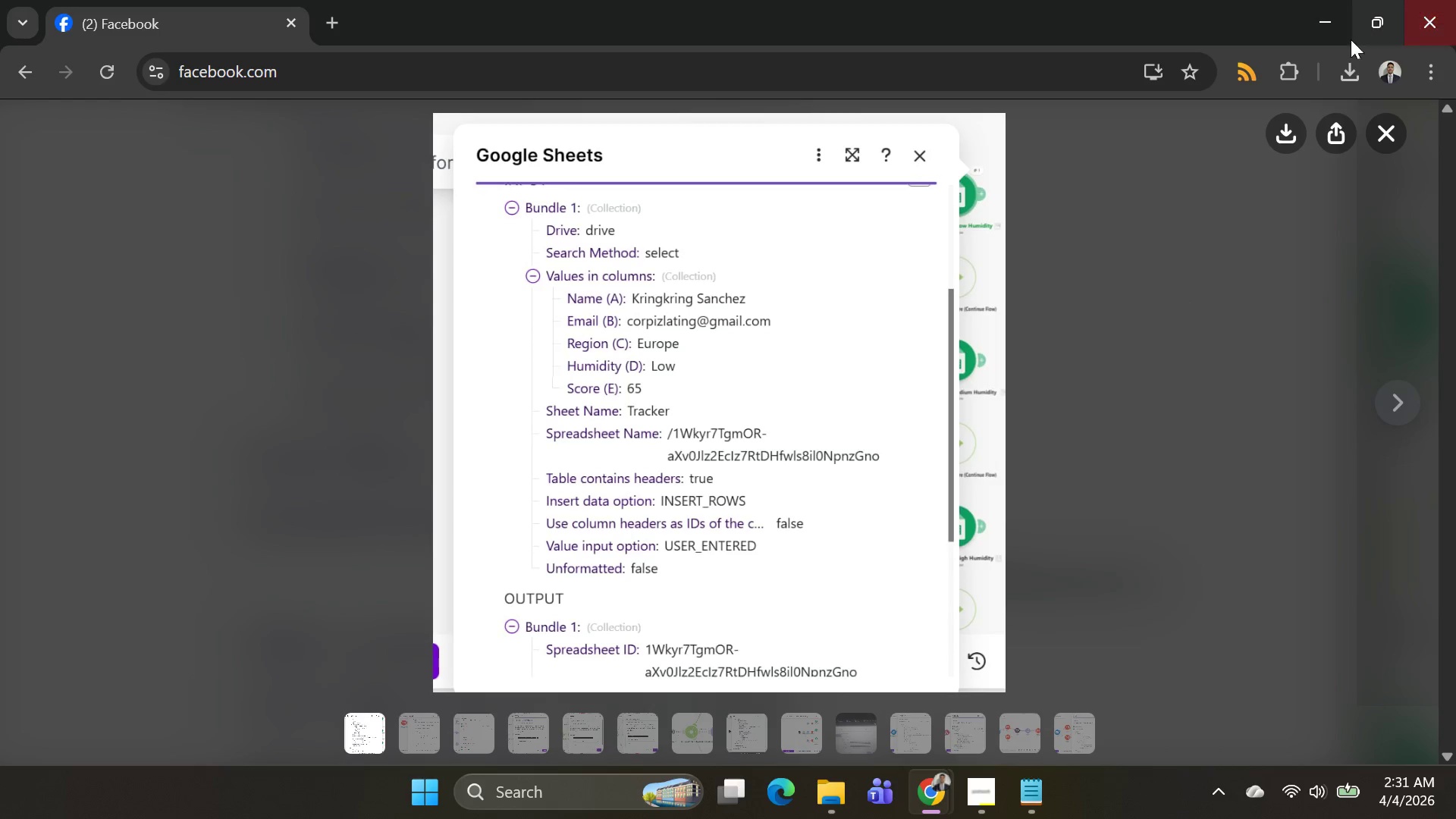 
left_click([1328, 33])
 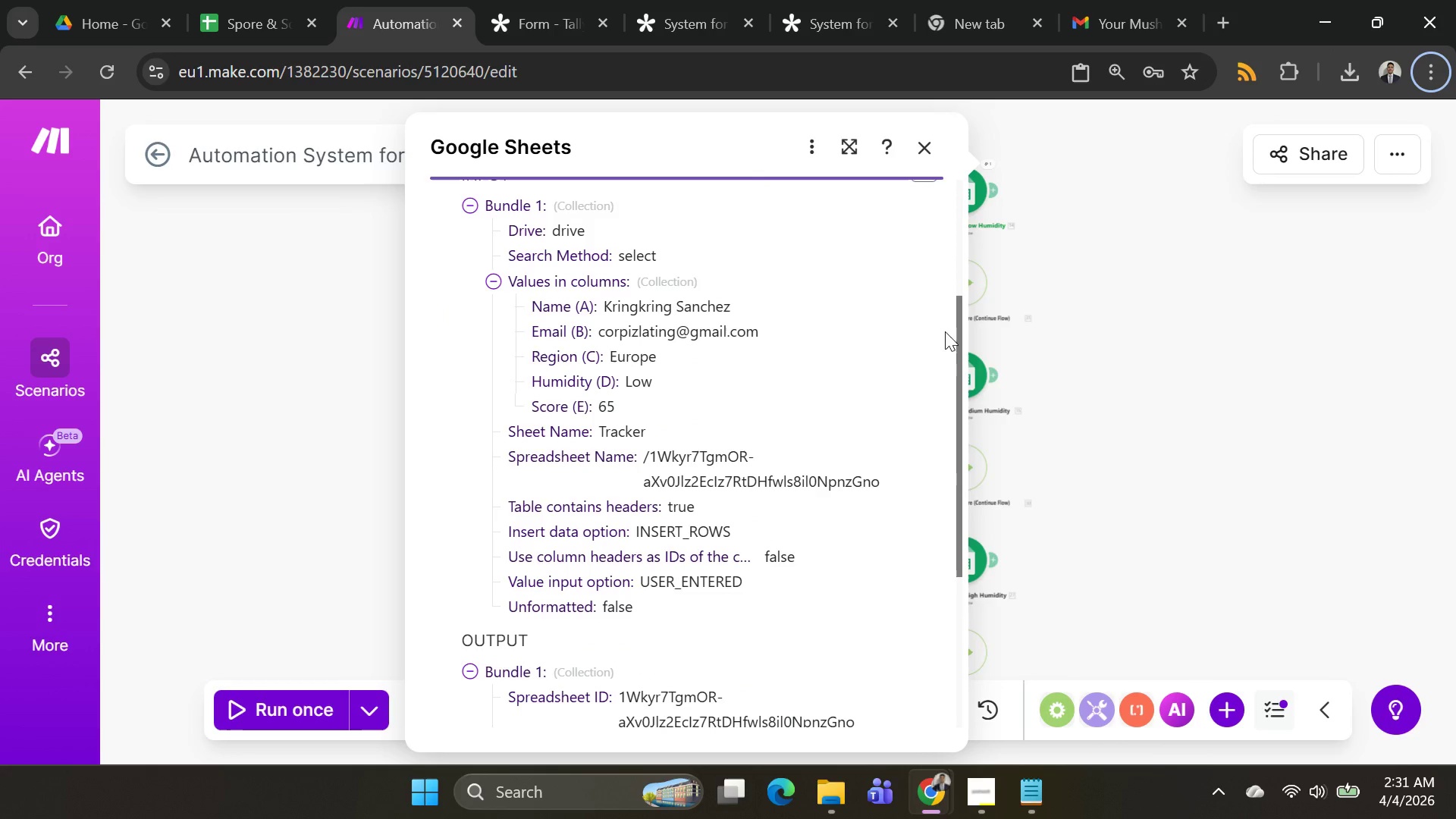 
left_click([1185, 321])
 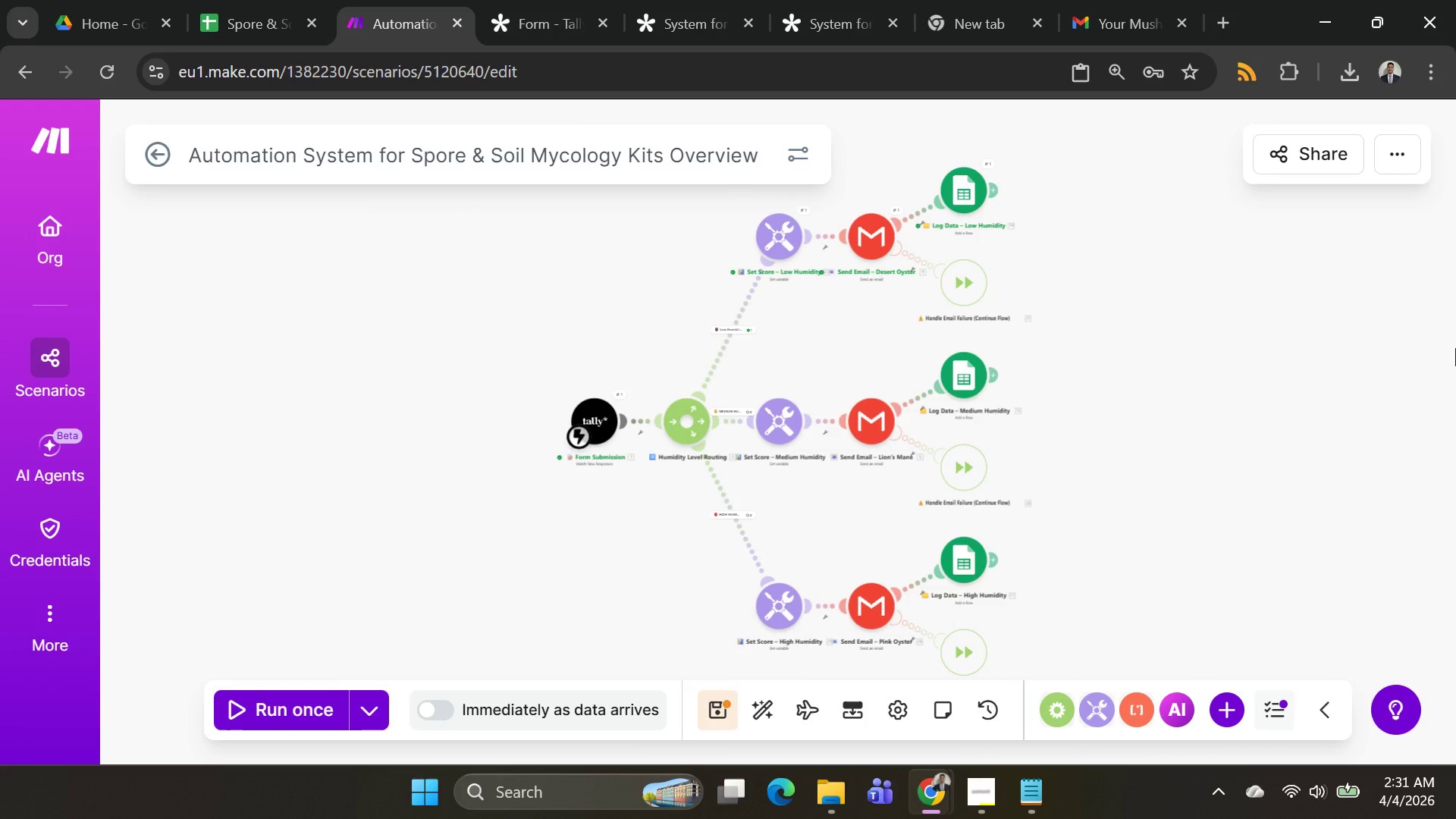 
key(PrintScreen)
 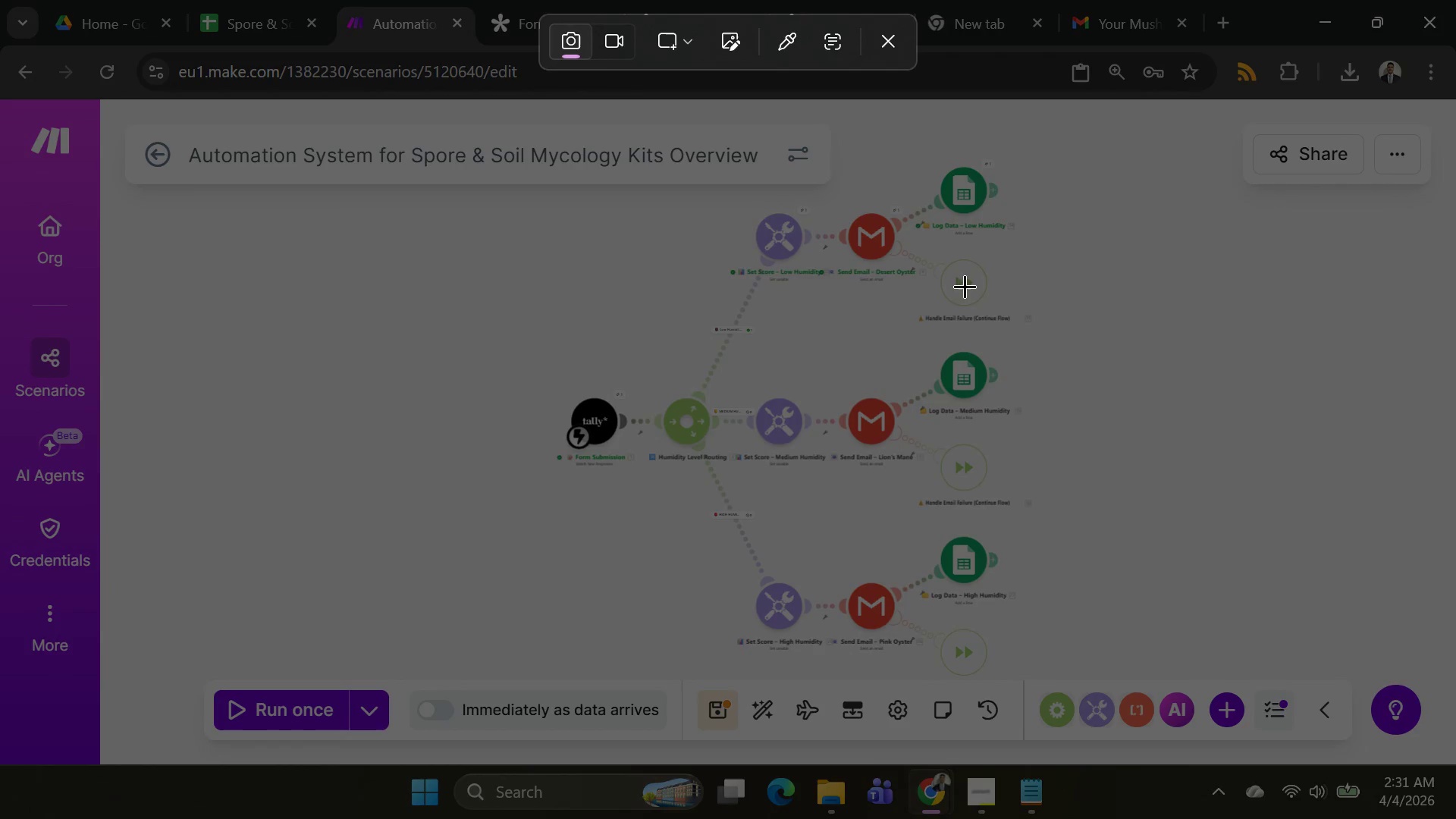 
scroll: coordinate [993, 312], scroll_direction: up, amount: 4.0
 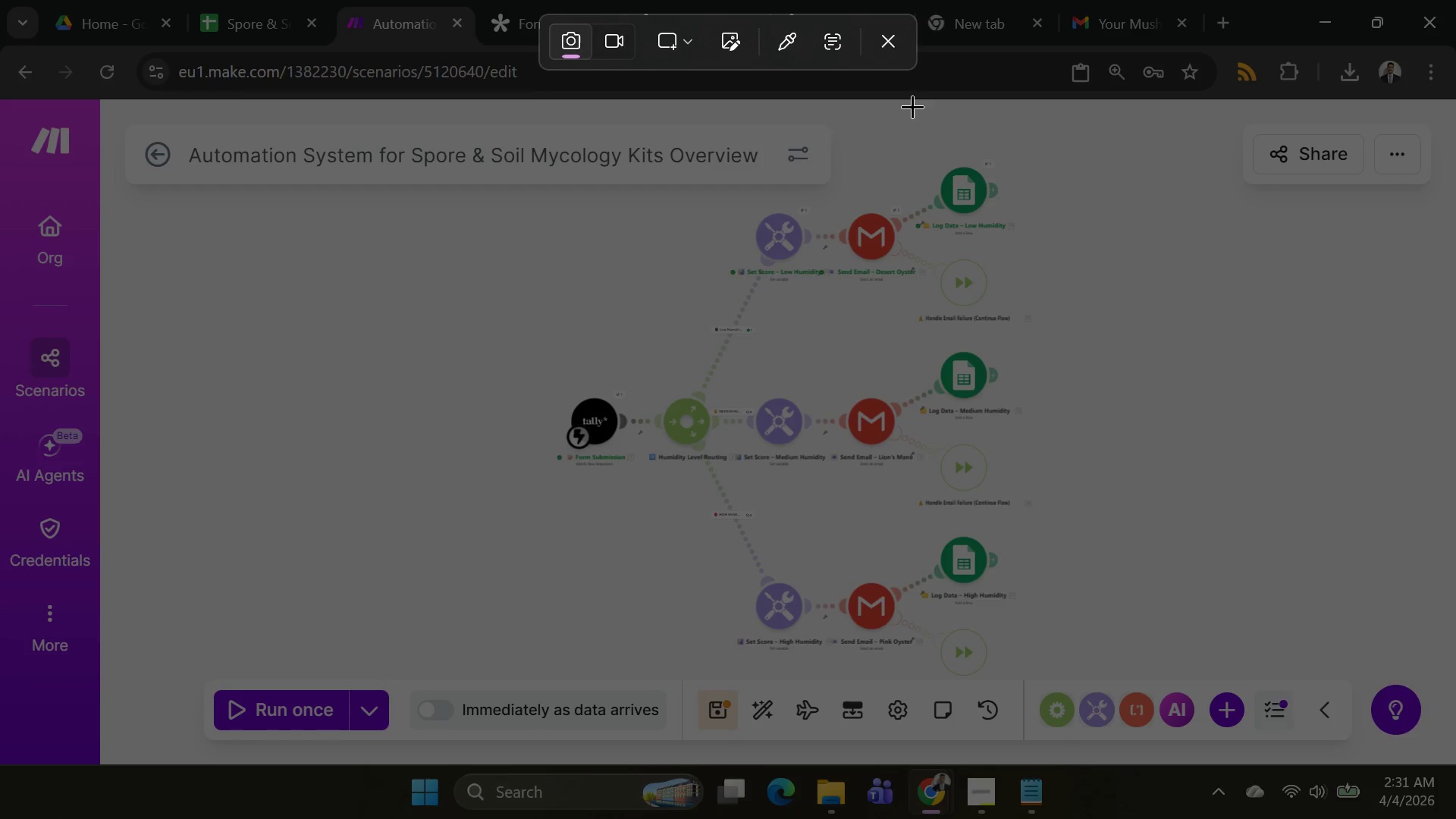 
left_click([890, 44])
 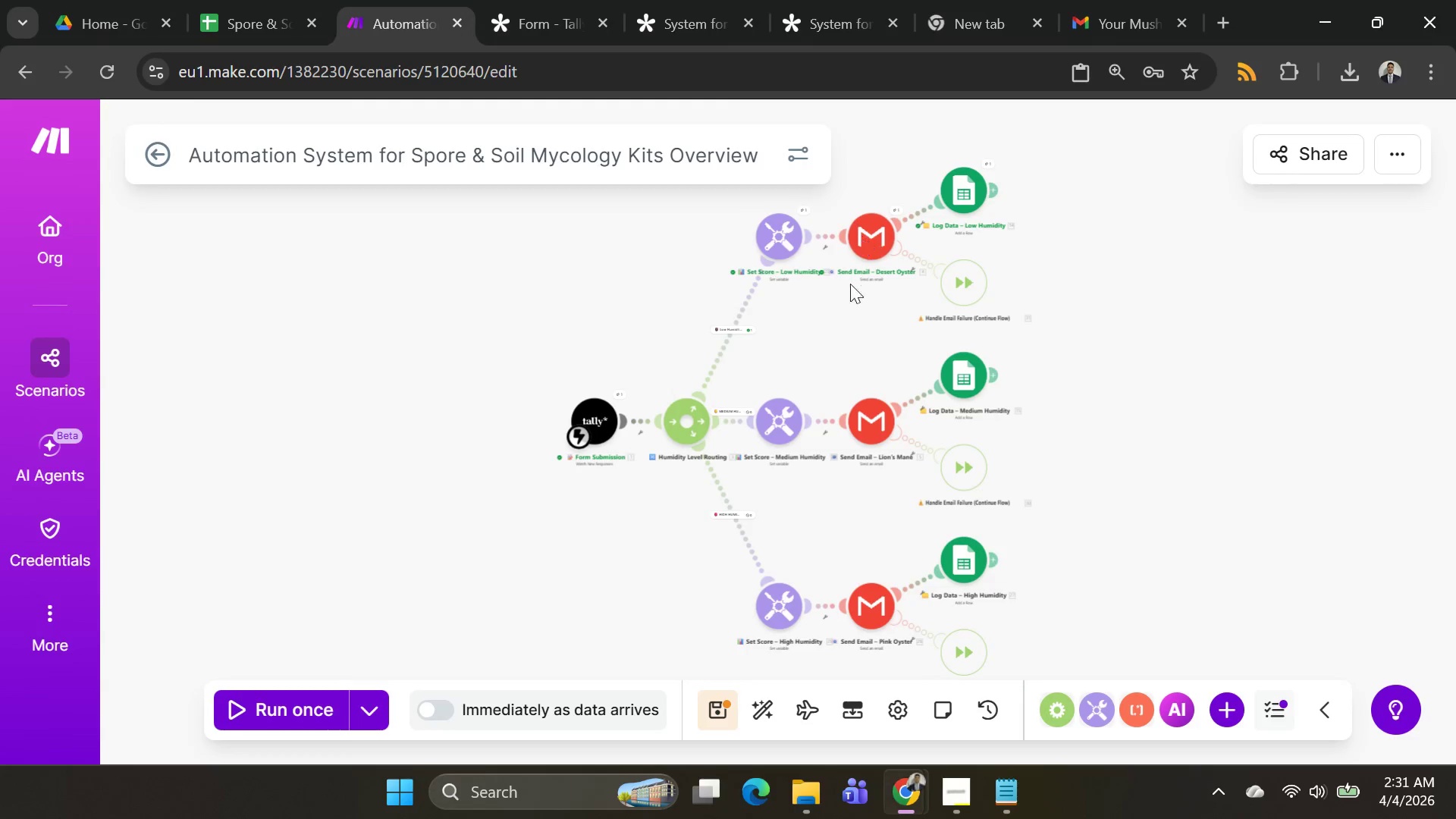 
left_click_drag(start_coordinate=[897, 337], to_coordinate=[716, 613])
 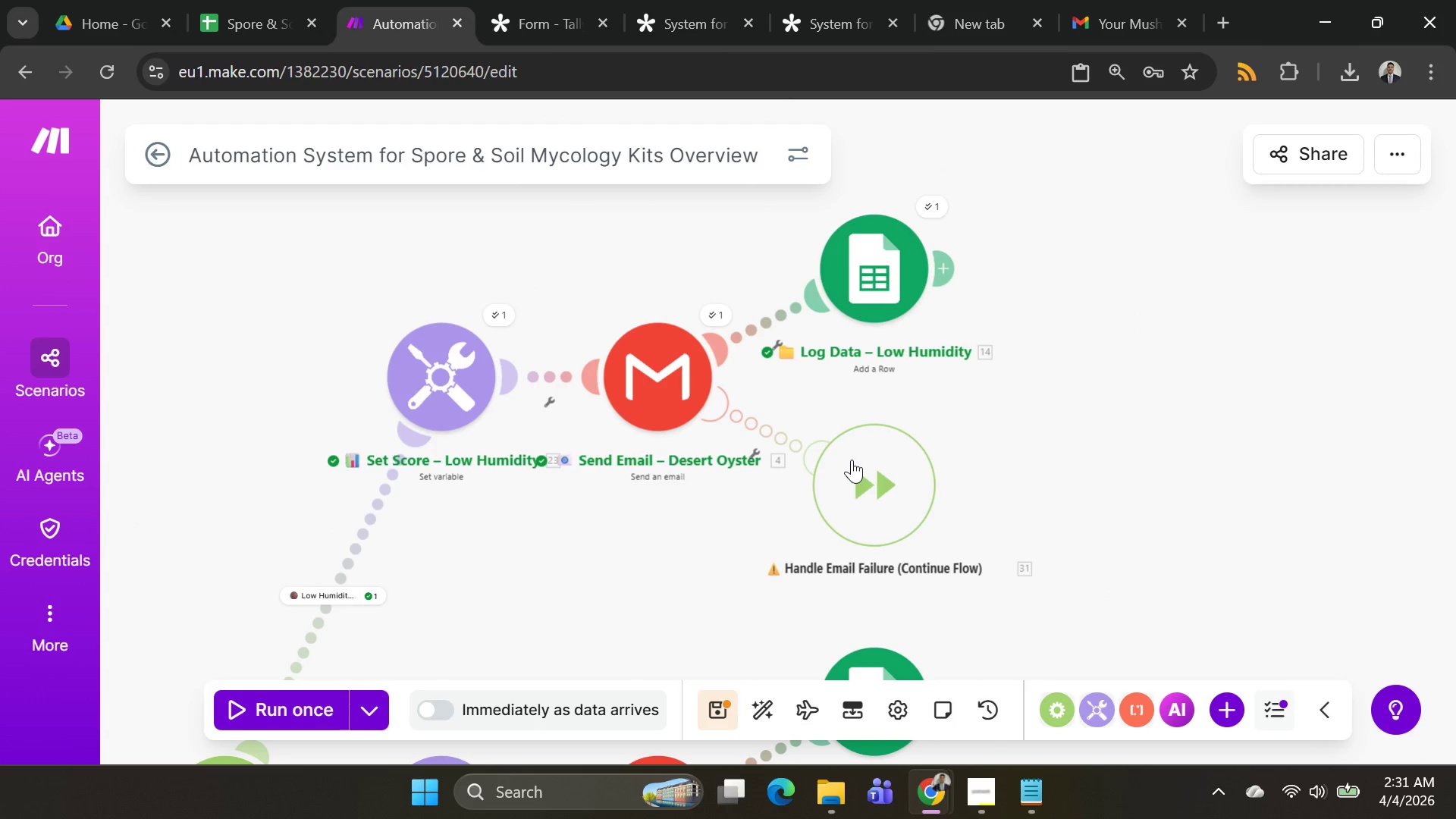 
scroll: coordinate [897, 337], scroll_direction: up, amount: 5.0
 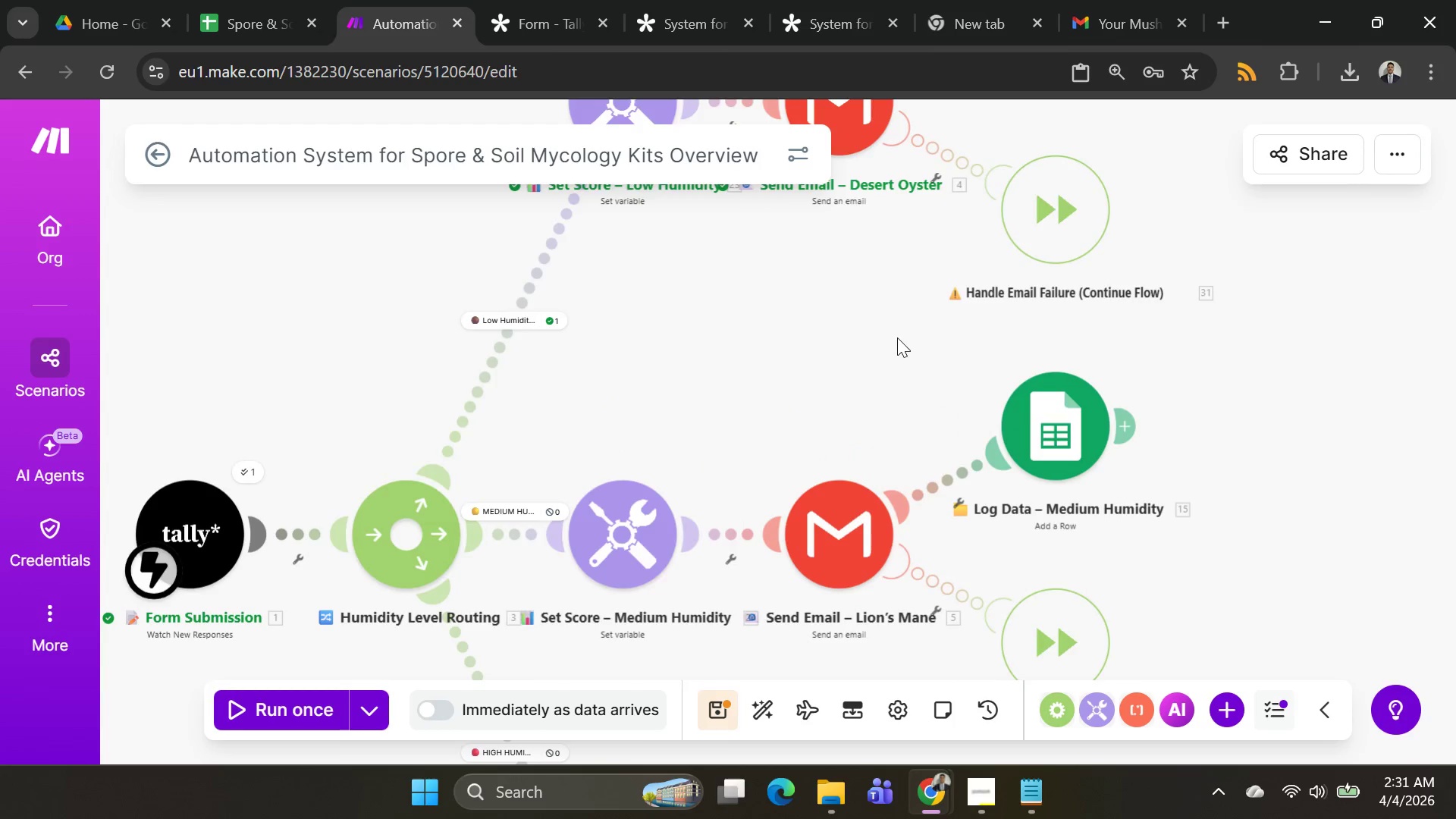 
key(PrintScreen)
 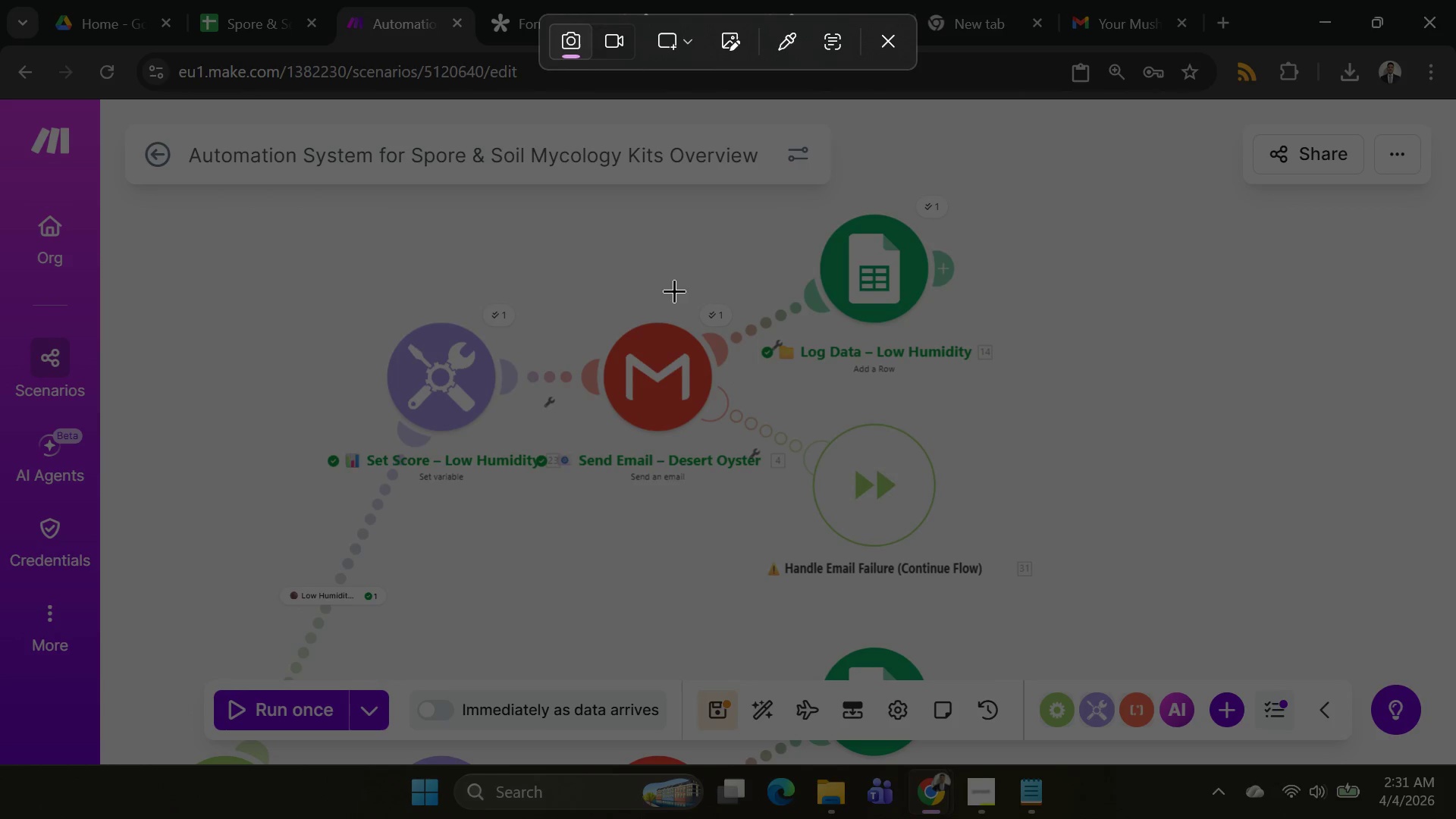 
left_click_drag(start_coordinate=[597, 266], to_coordinate=[1140, 689])
 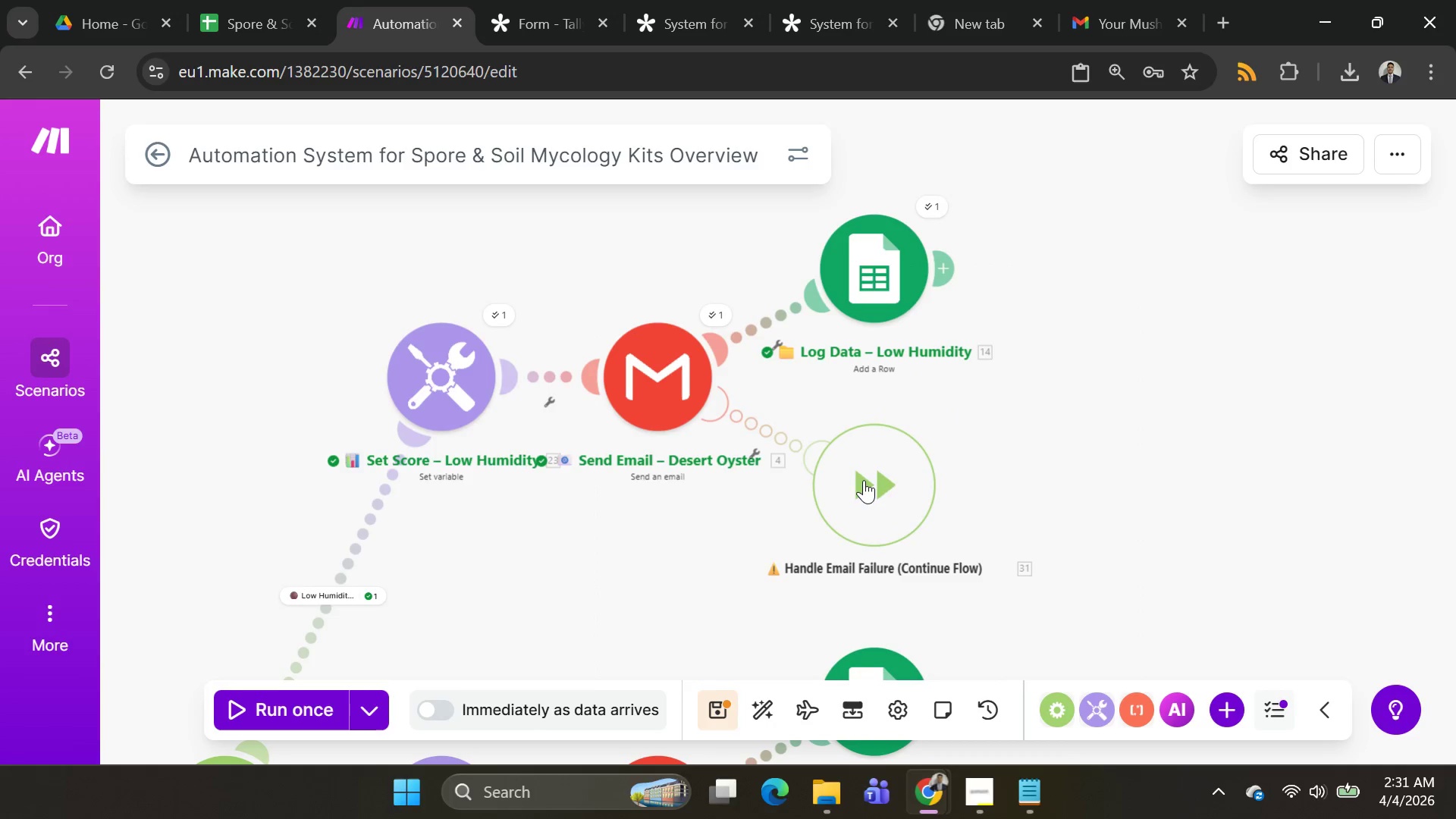 
left_click([863, 481])
 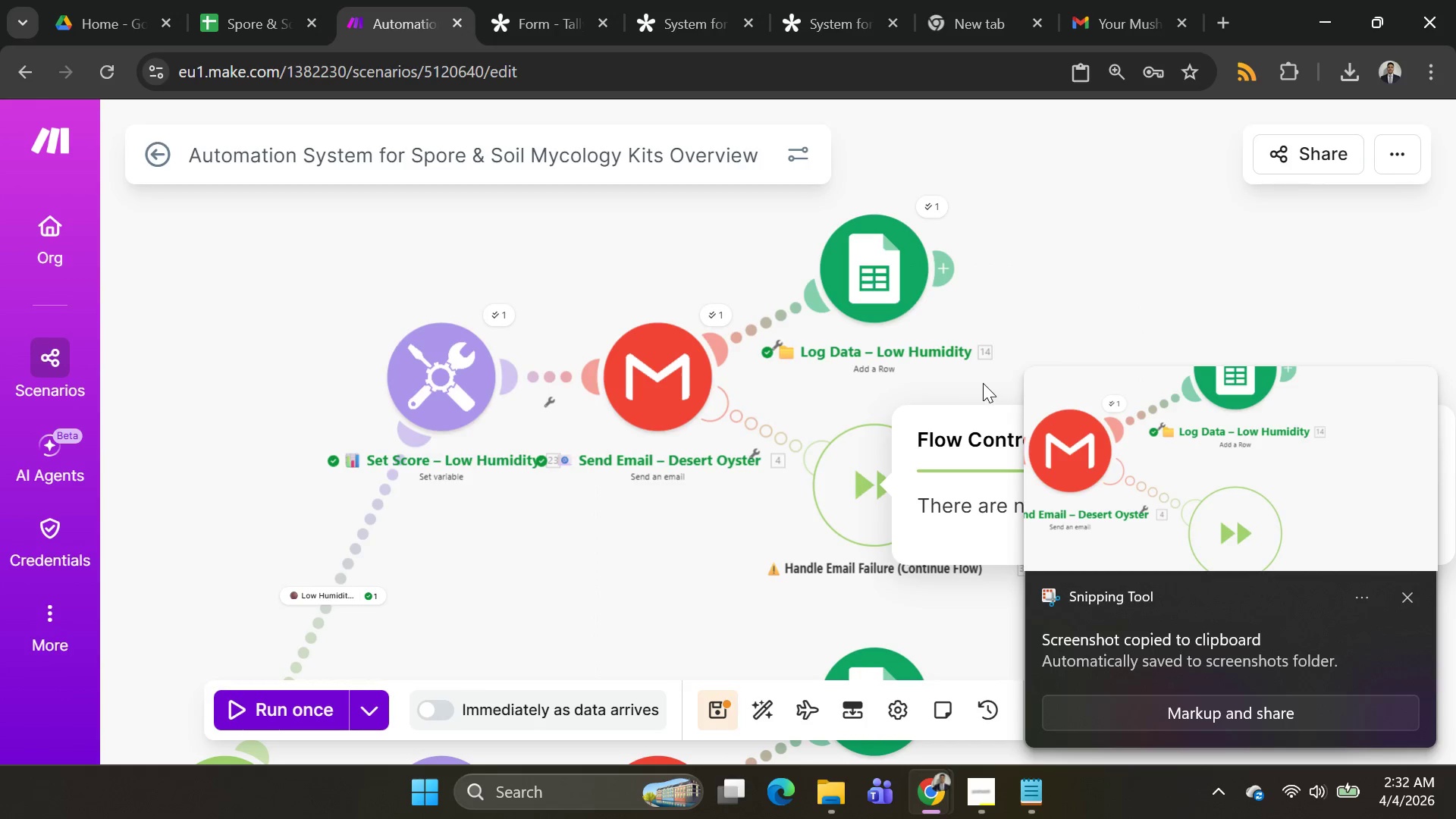 
left_click([987, 379])
 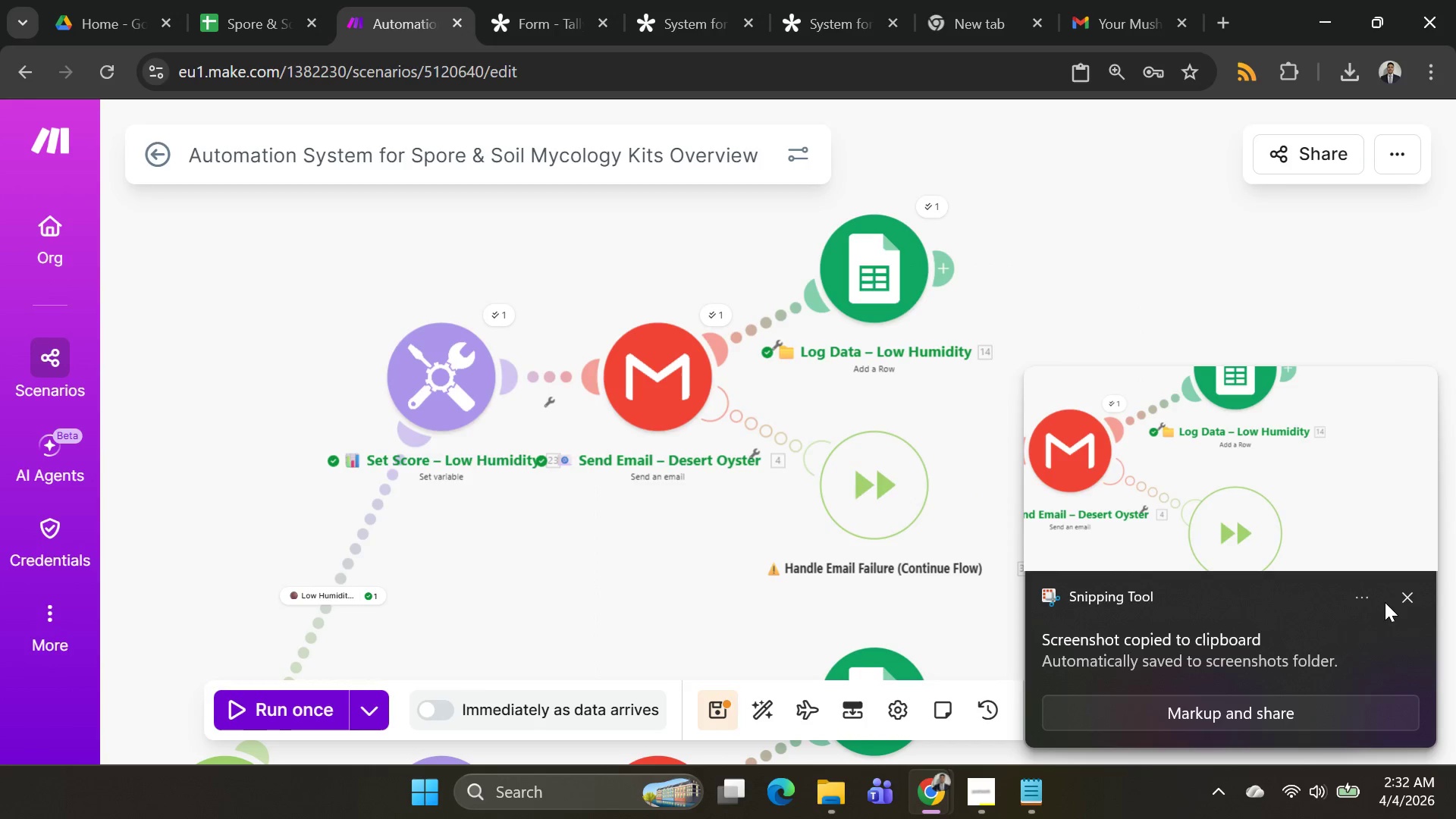 
left_click([1401, 602])
 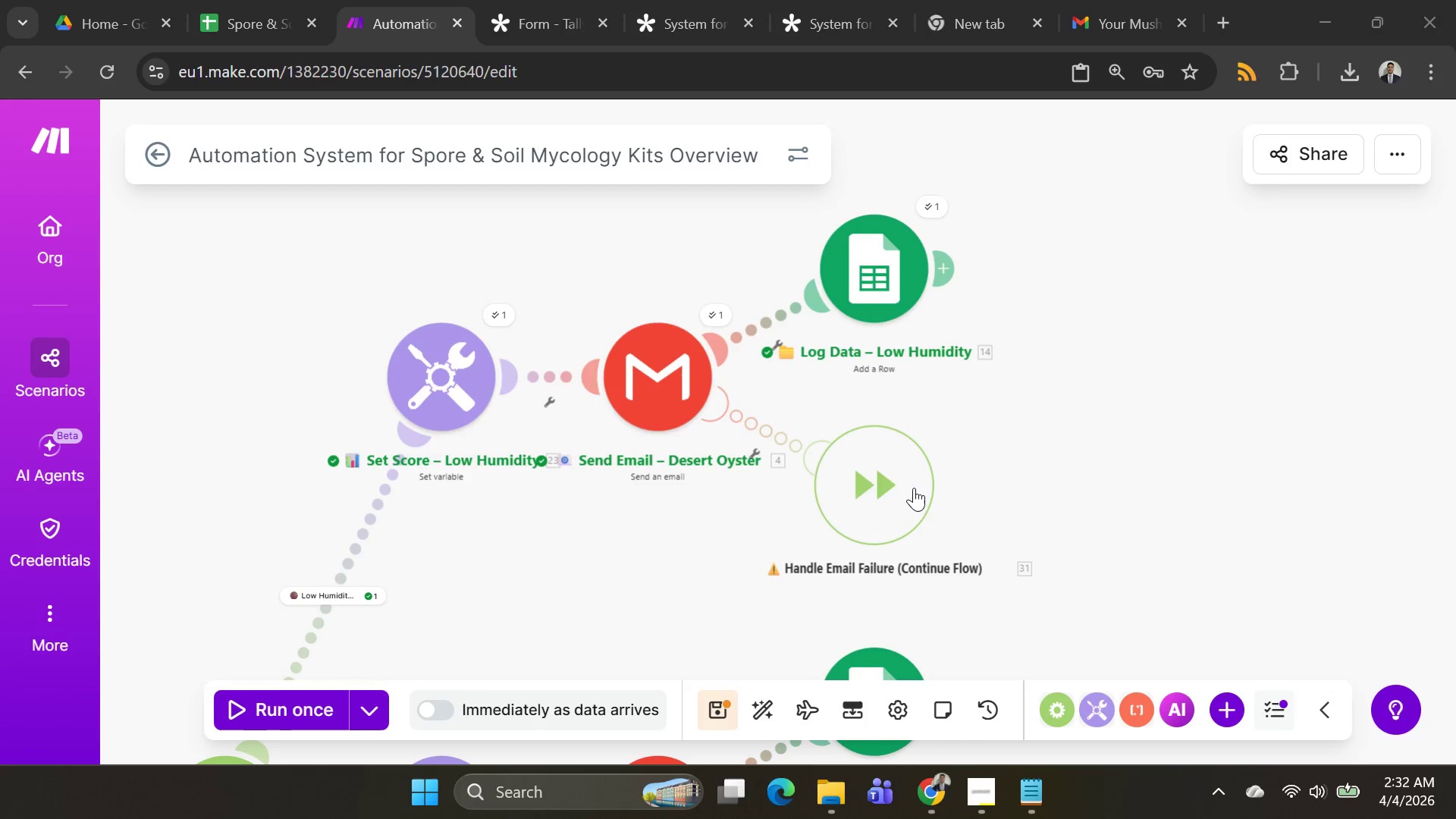 
left_click([904, 488])
 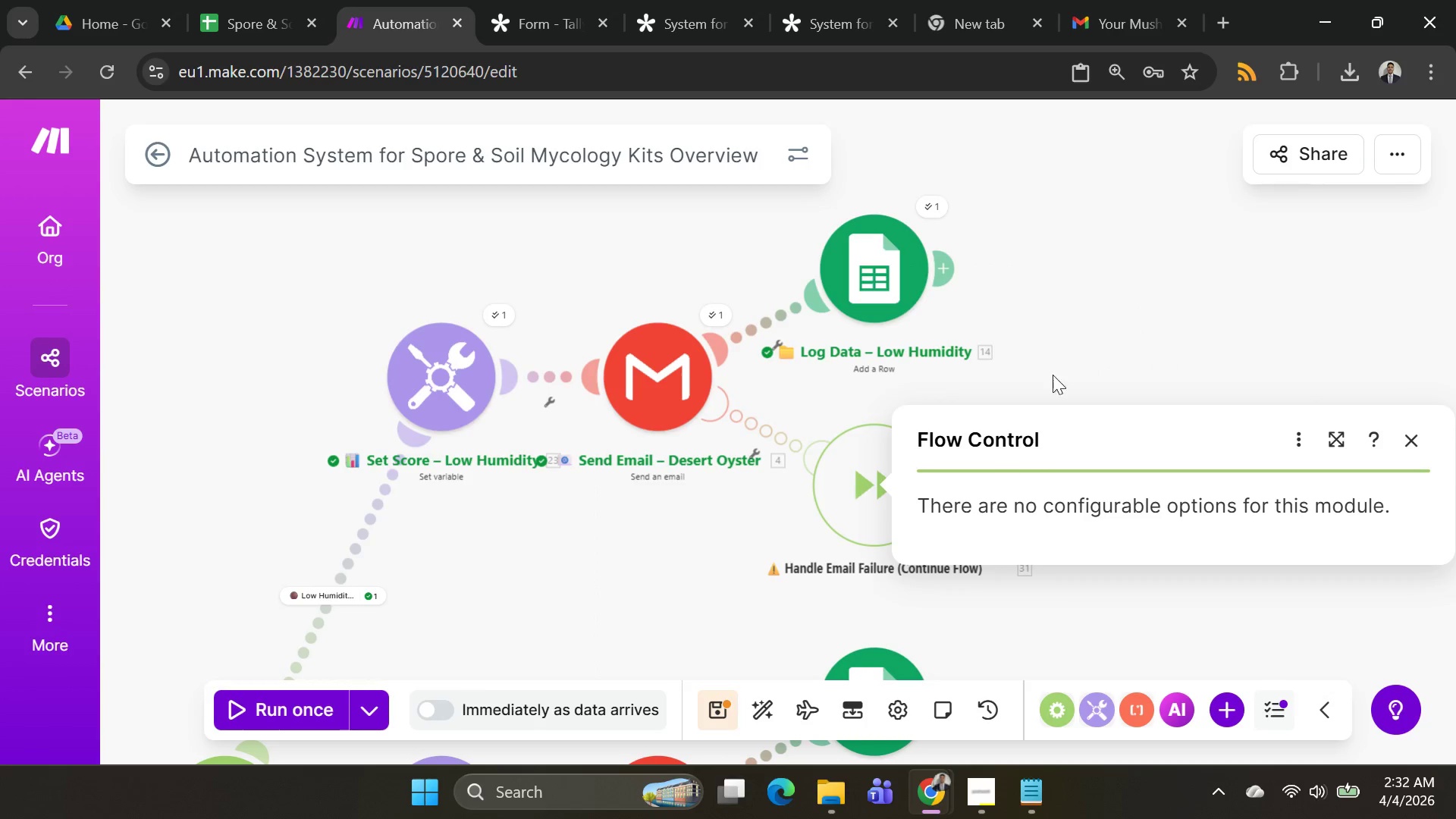 
left_click_drag(start_coordinate=[1048, 339], to_coordinate=[927, 309])
 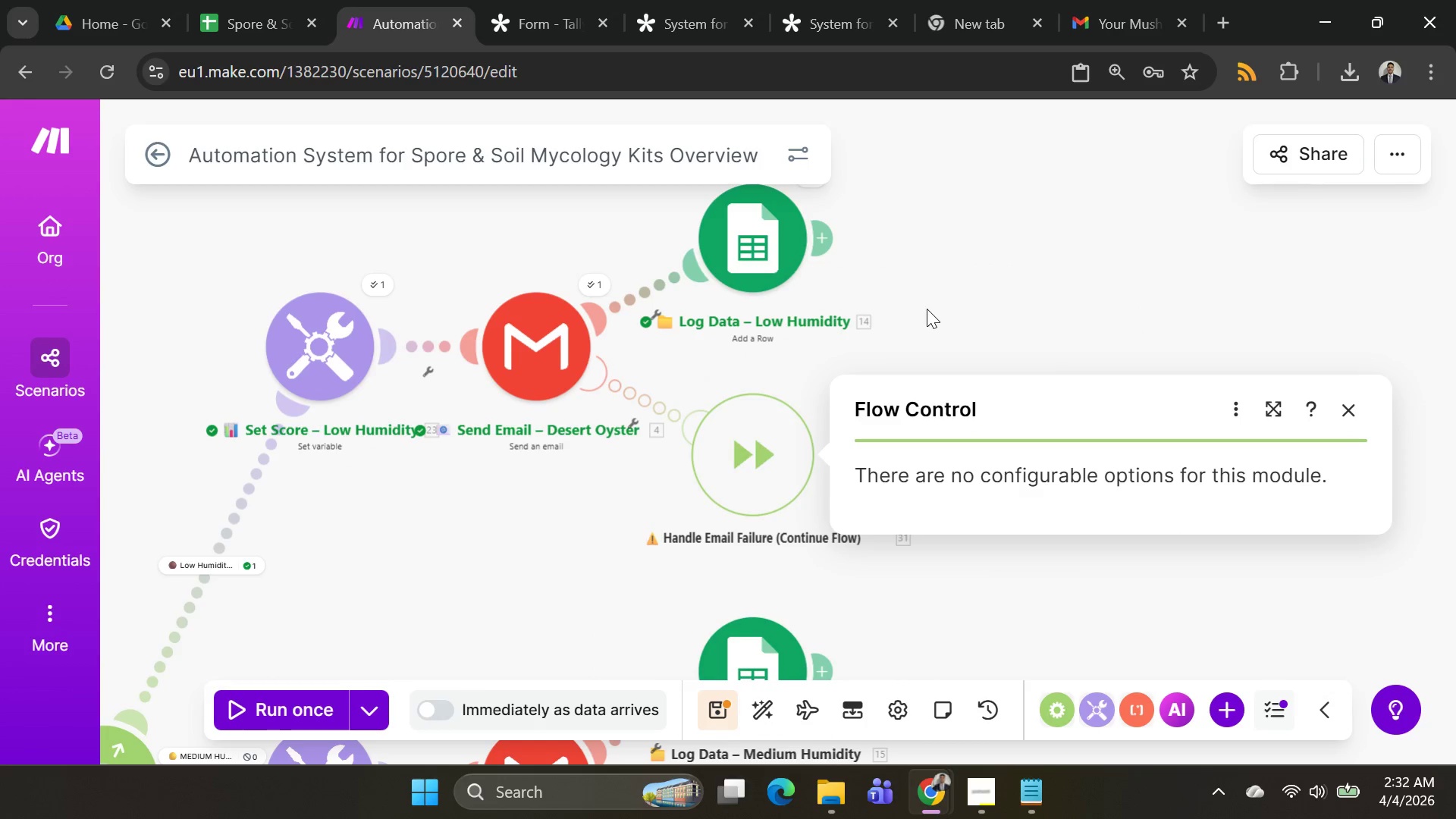 
key(PrintScreen)
 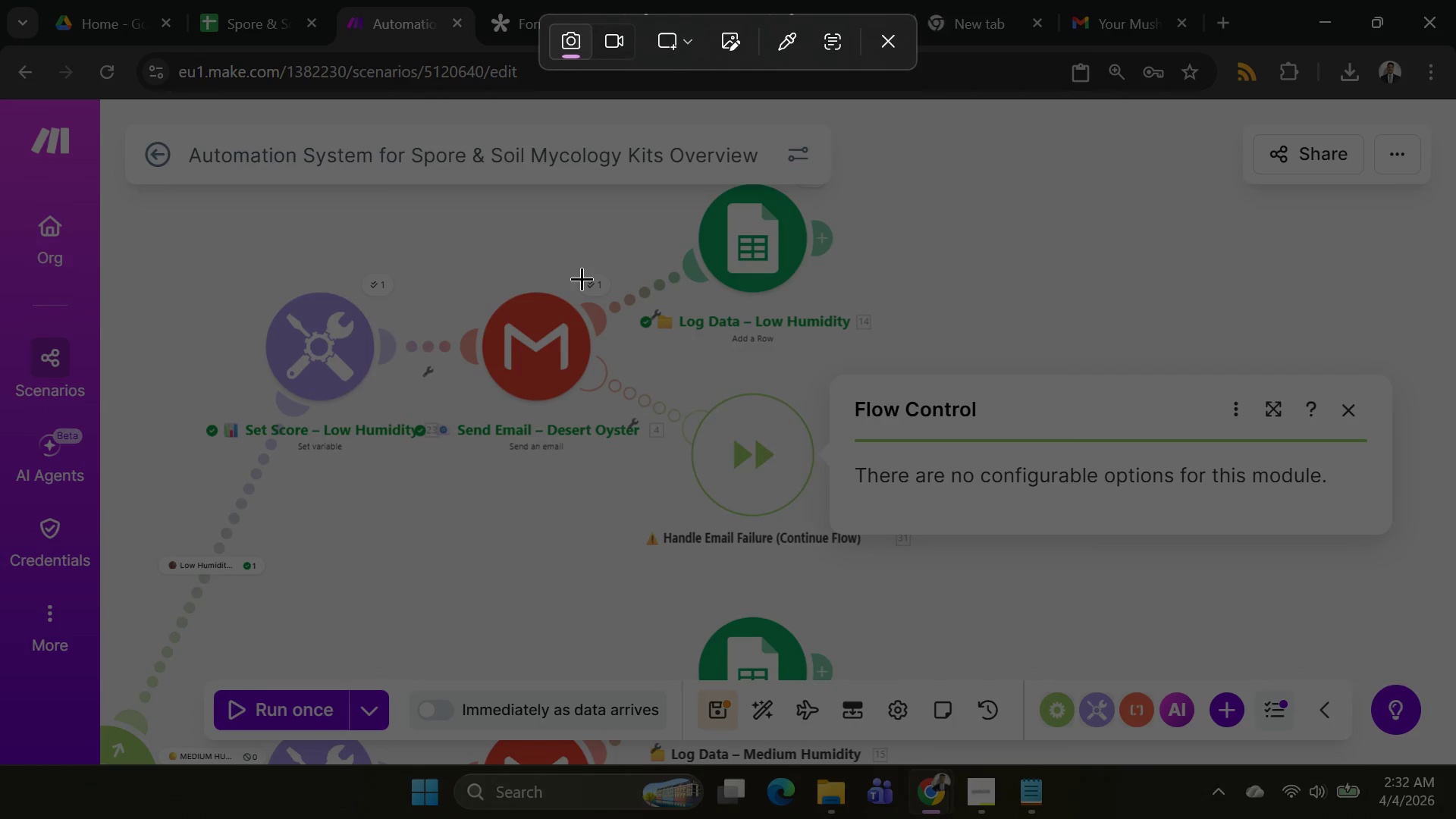 
left_click_drag(start_coordinate=[586, 277], to_coordinate=[1436, 623])
 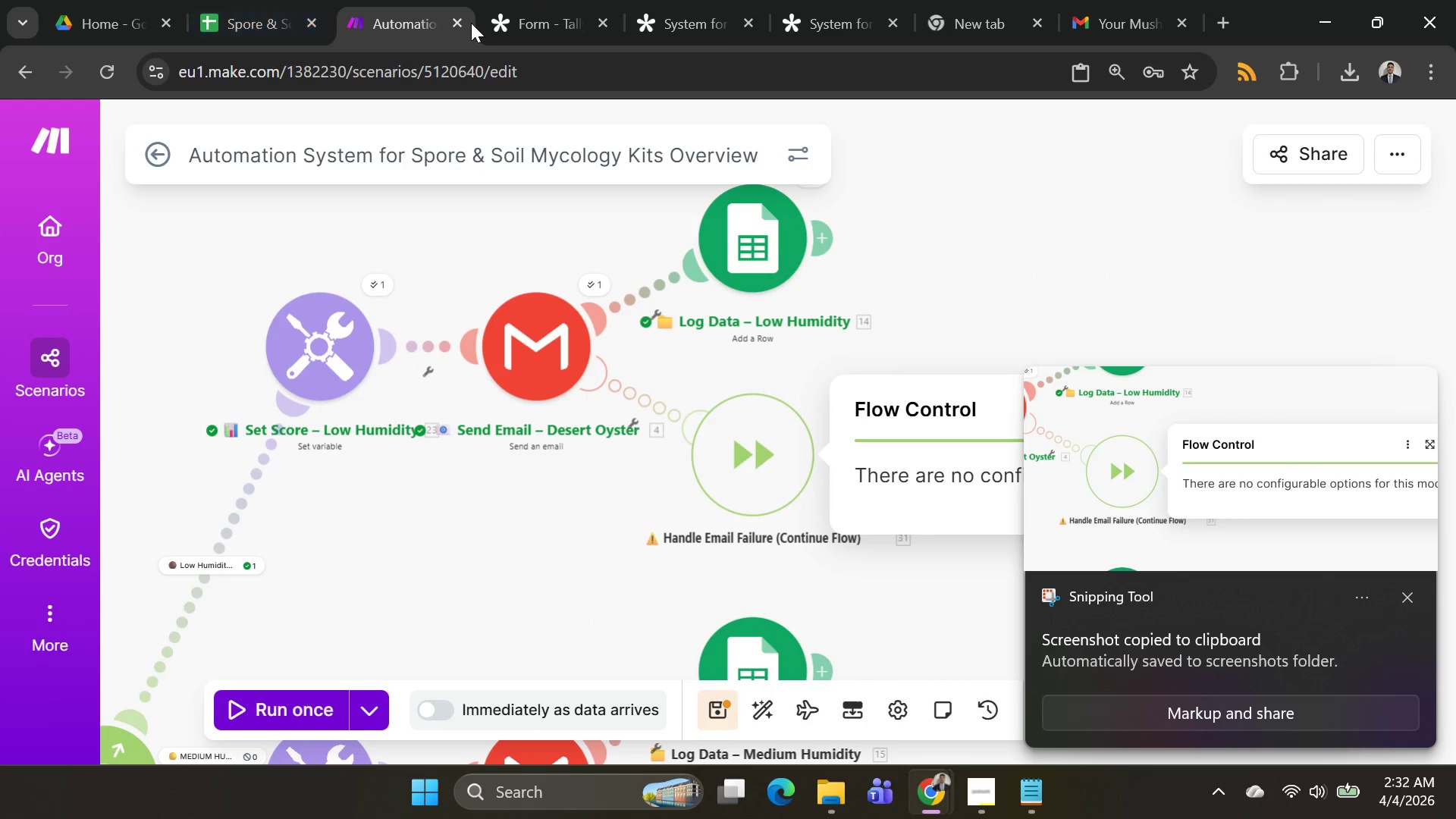 
left_click([420, 22])
 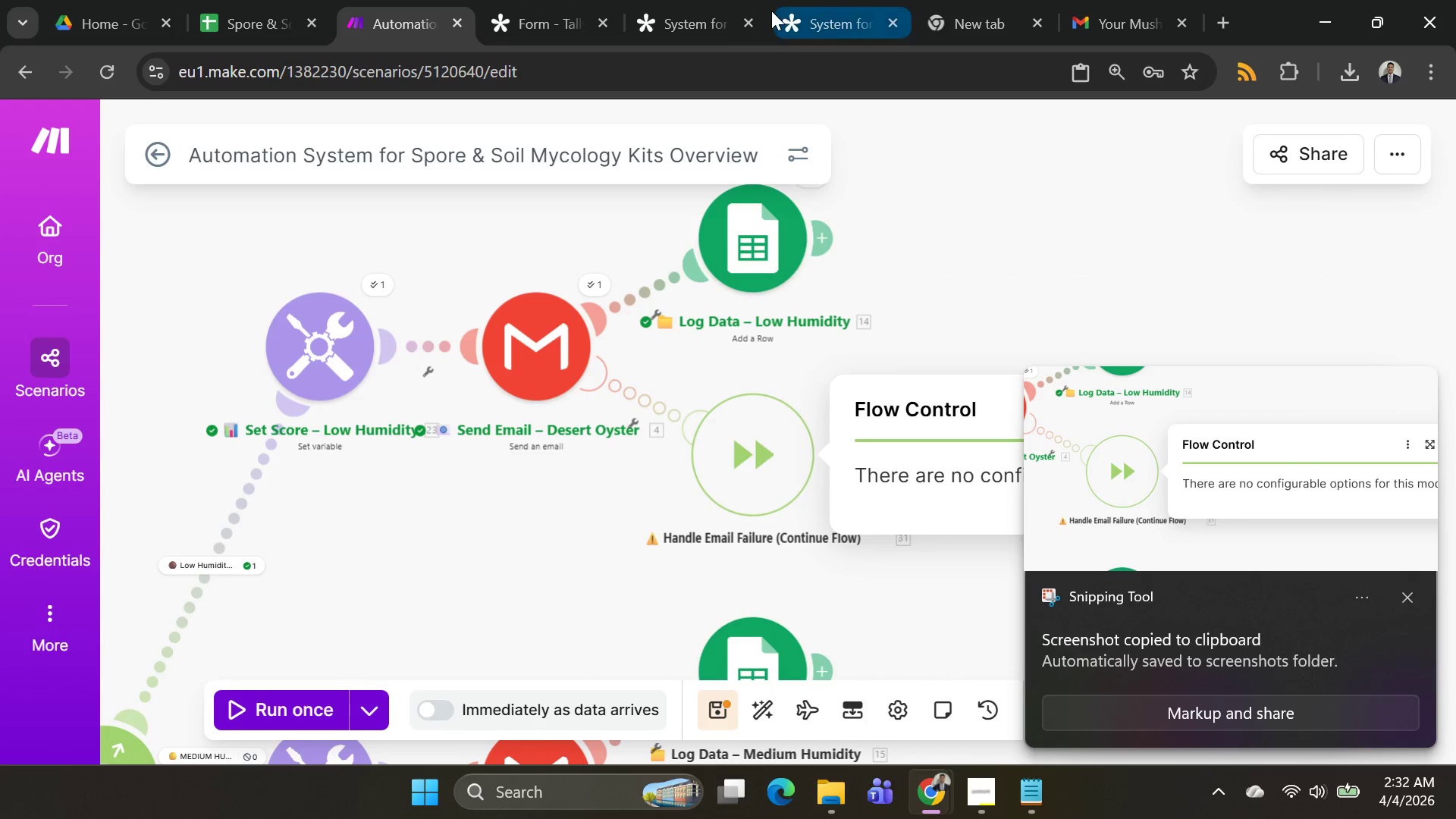 
key(Alt+AltLeft)
 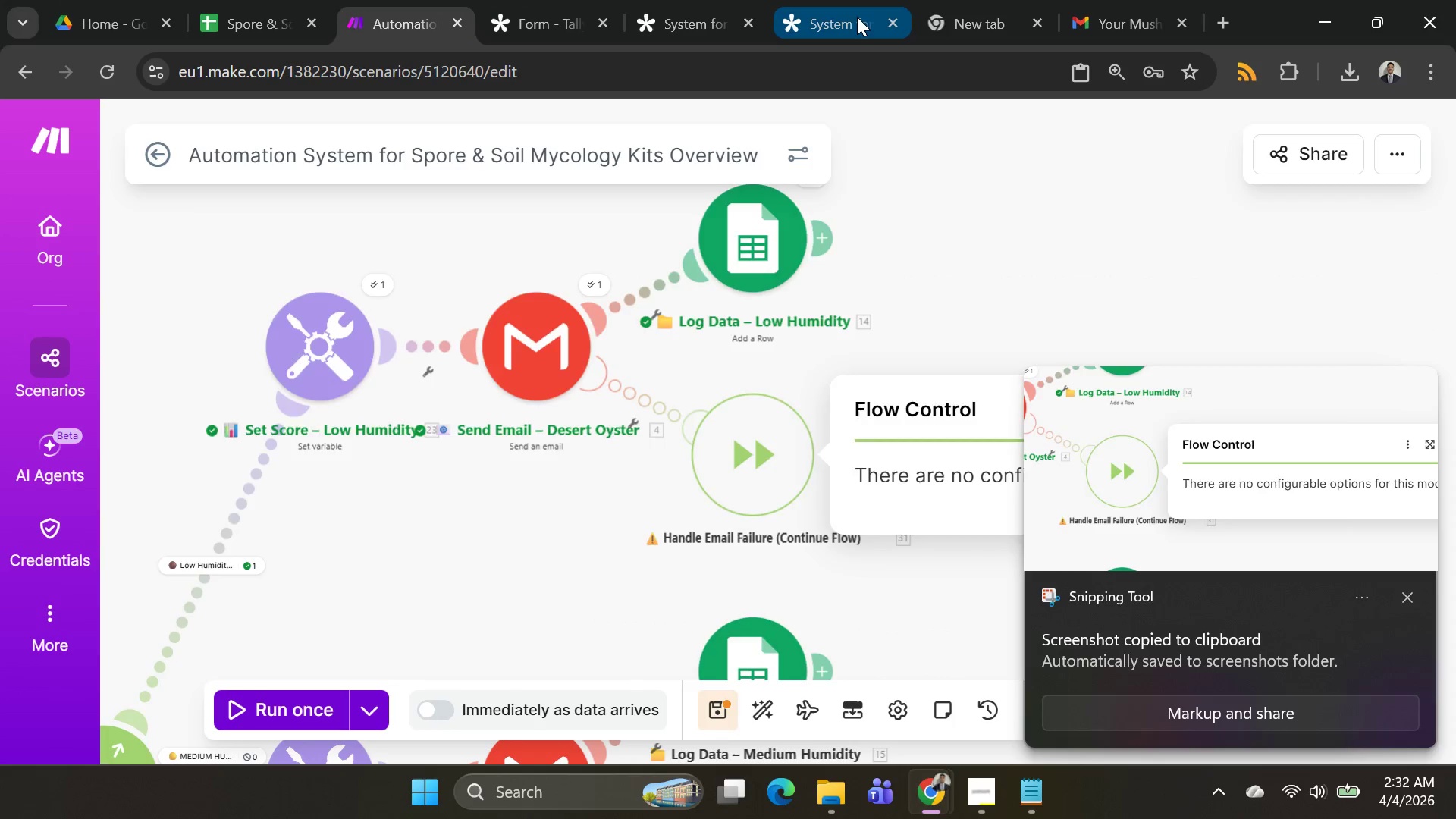 
key(Alt+Tab)
 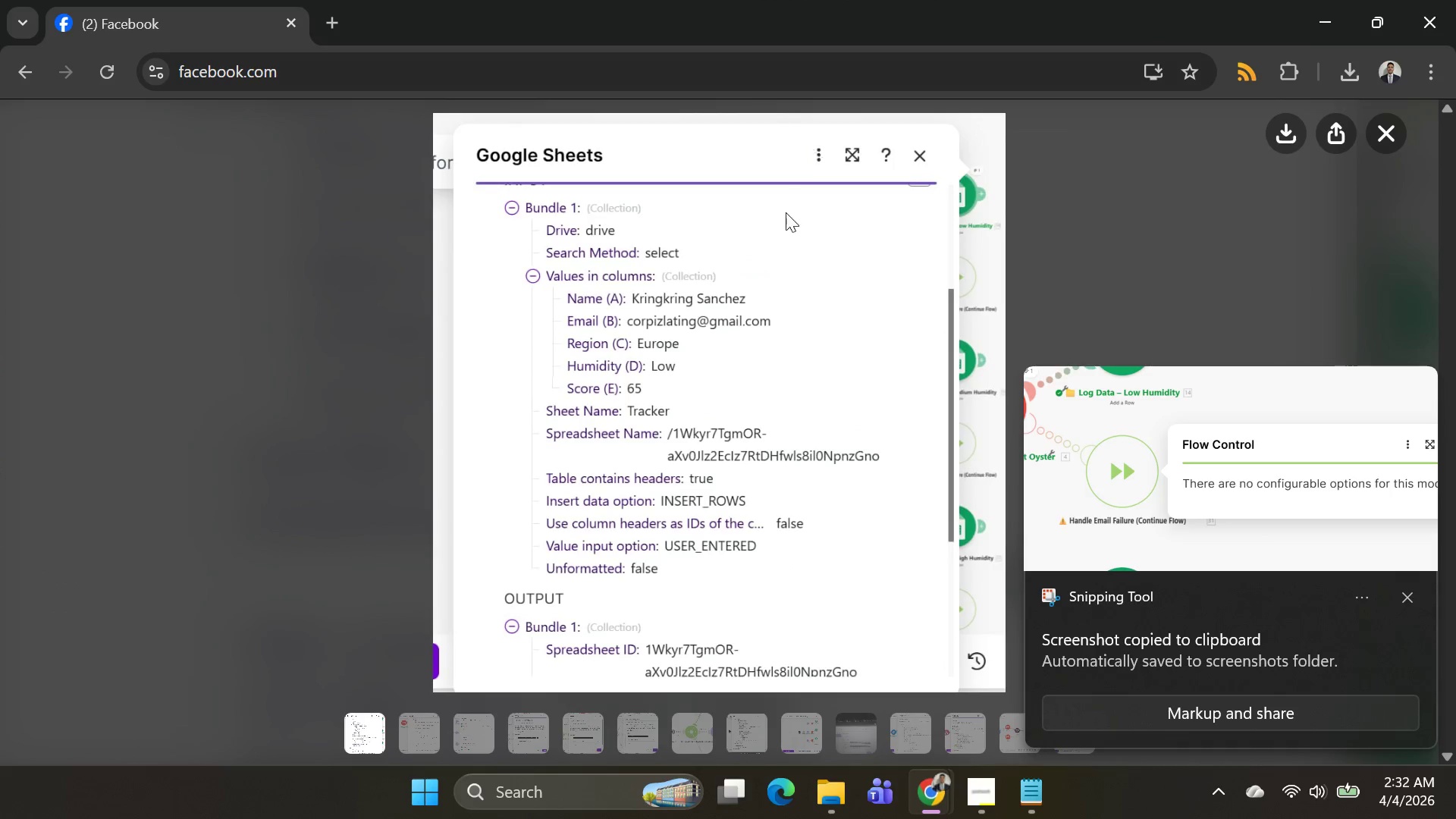 
key(Alt+AltLeft)
 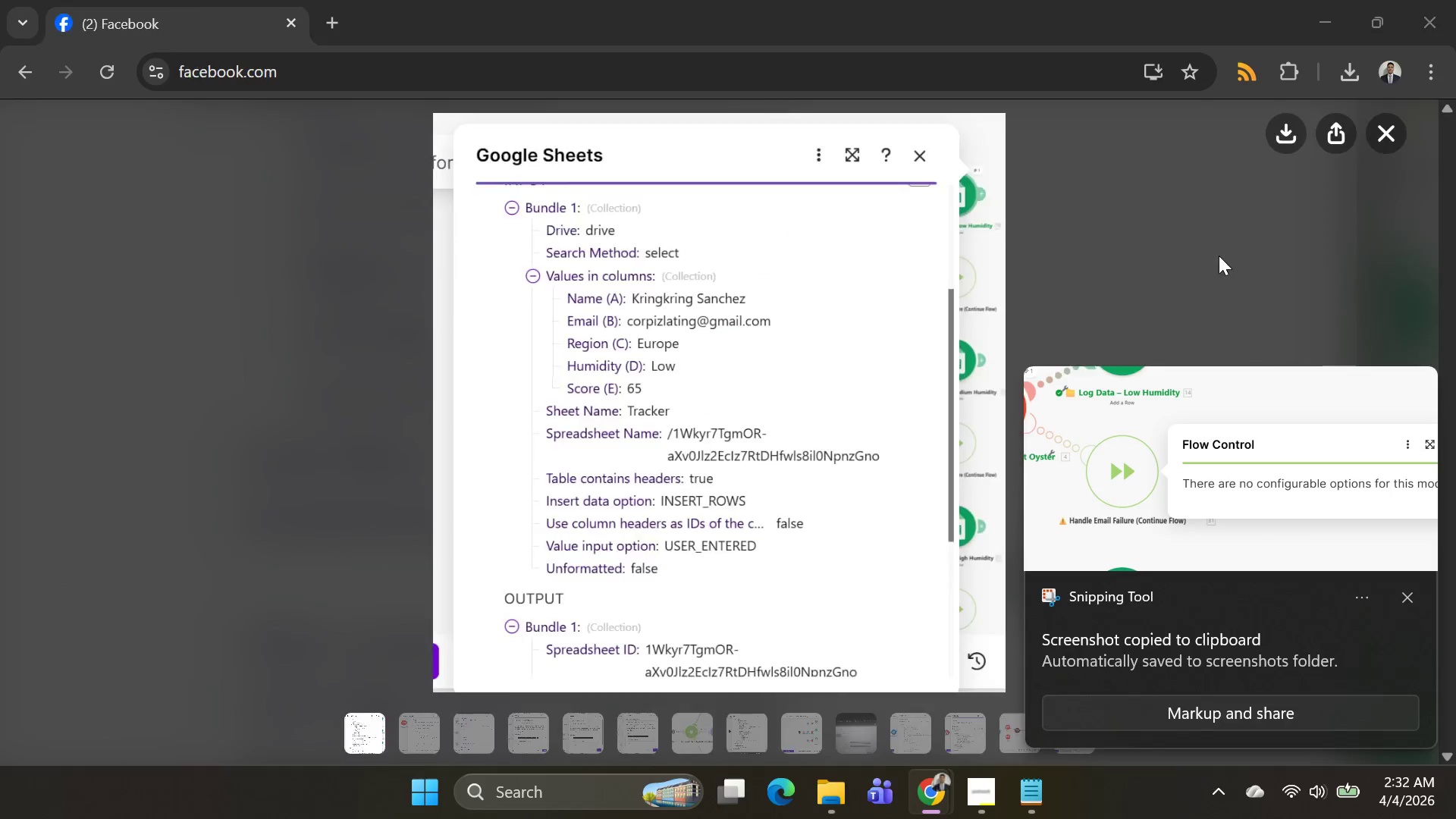 
key(Alt+Tab)
 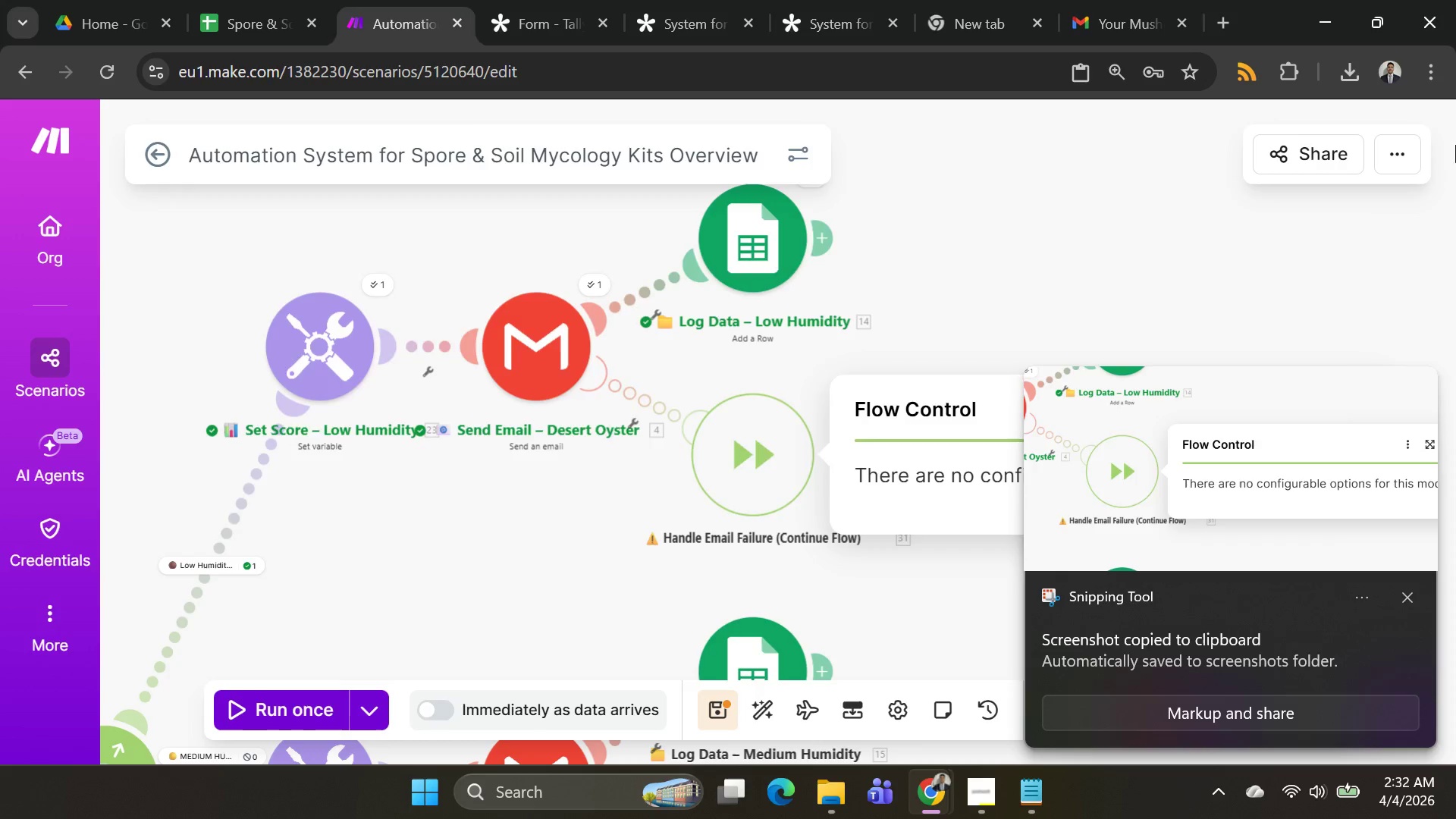 
key(Alt+AltLeft)
 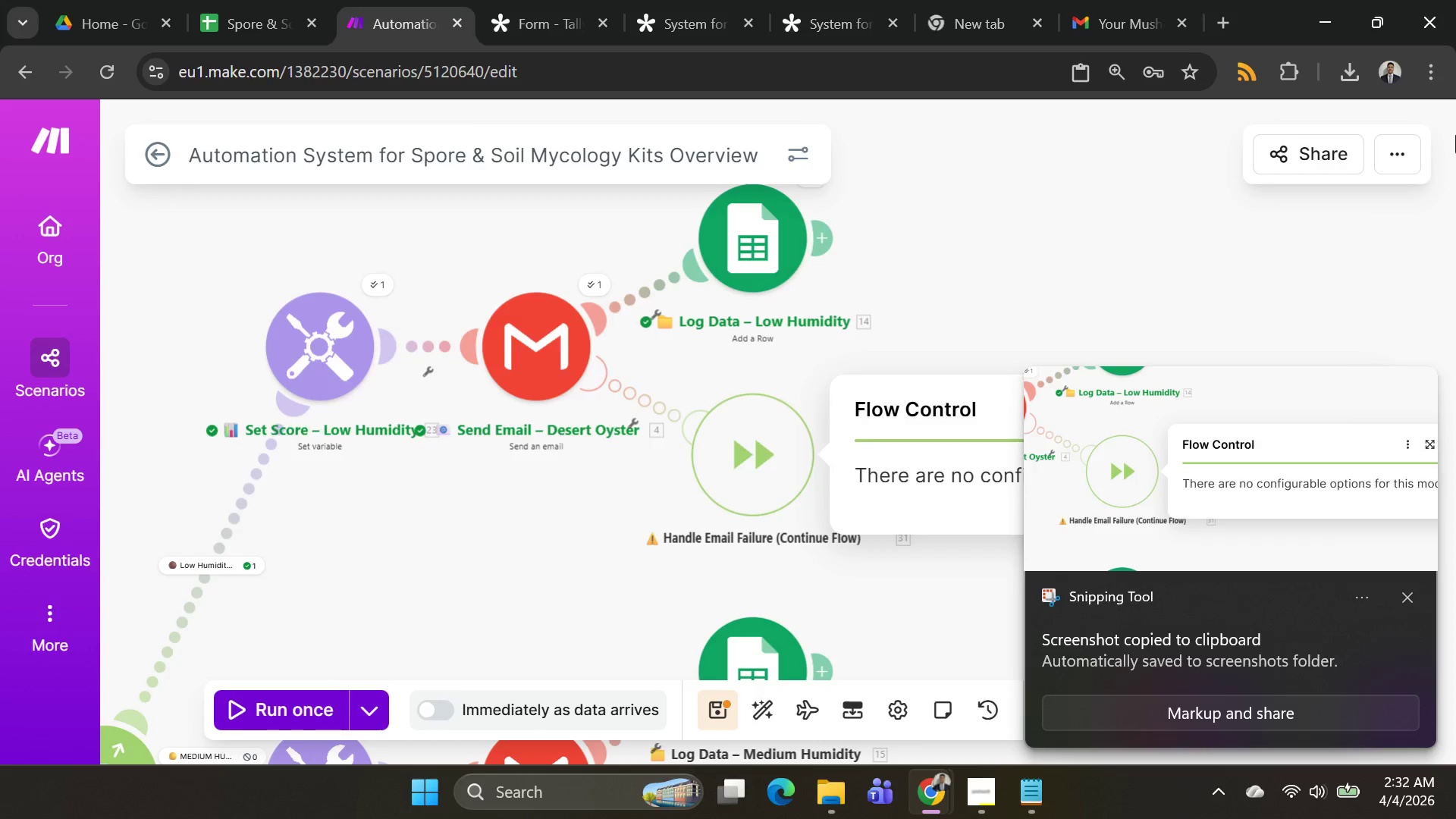 
key(Alt+Tab)
 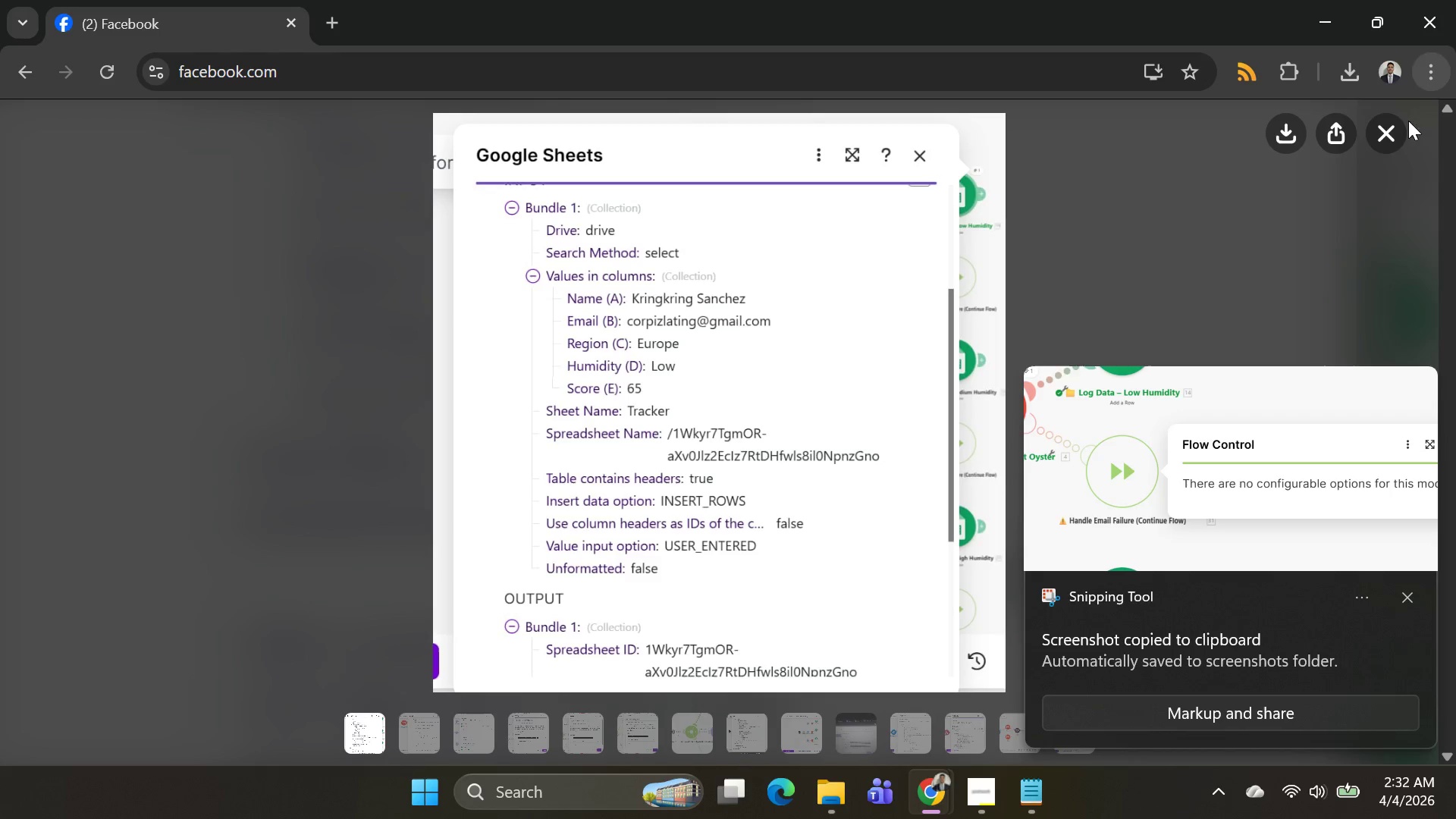 
left_click([1396, 140])
 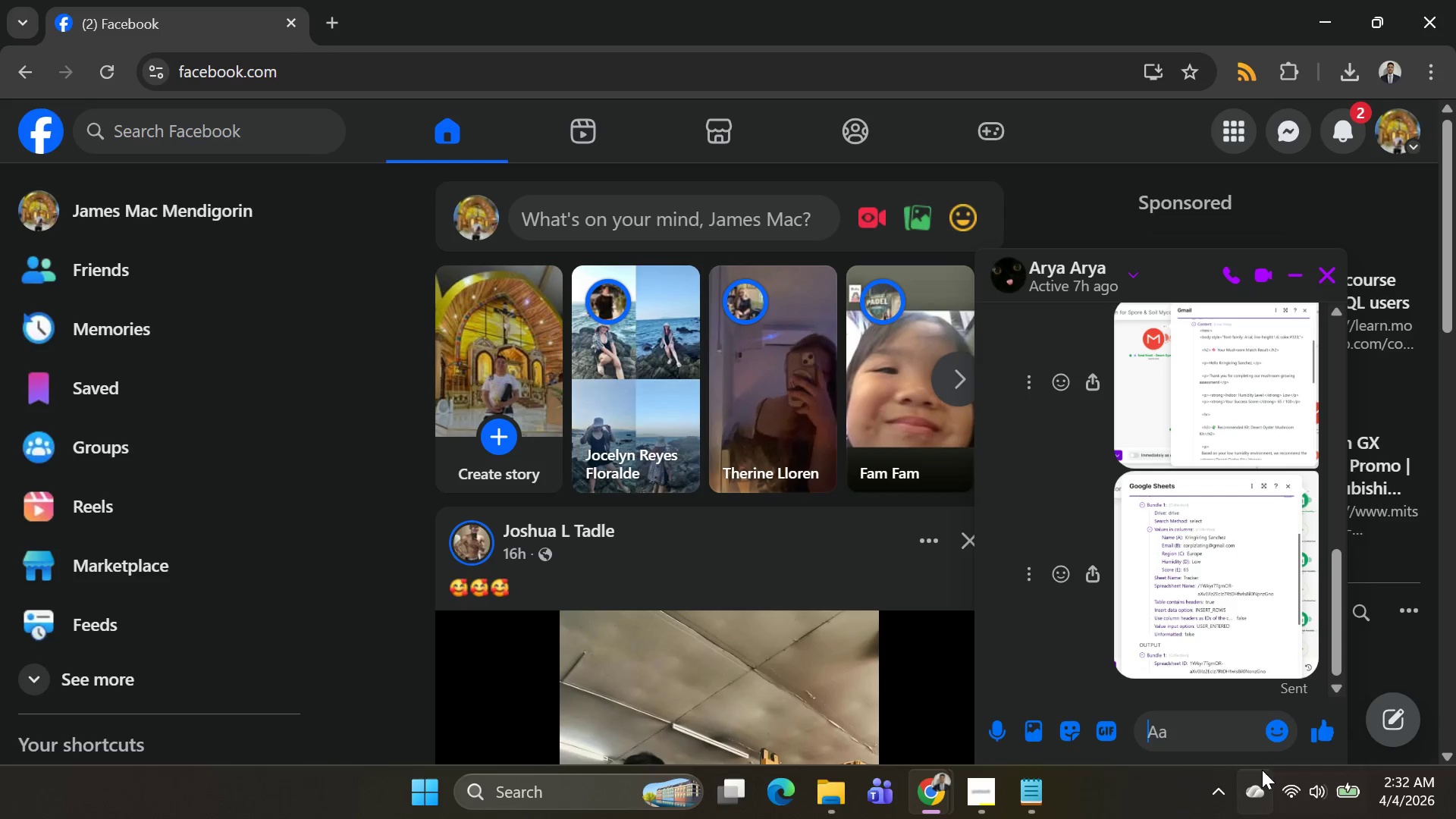 
left_click([1236, 744])
 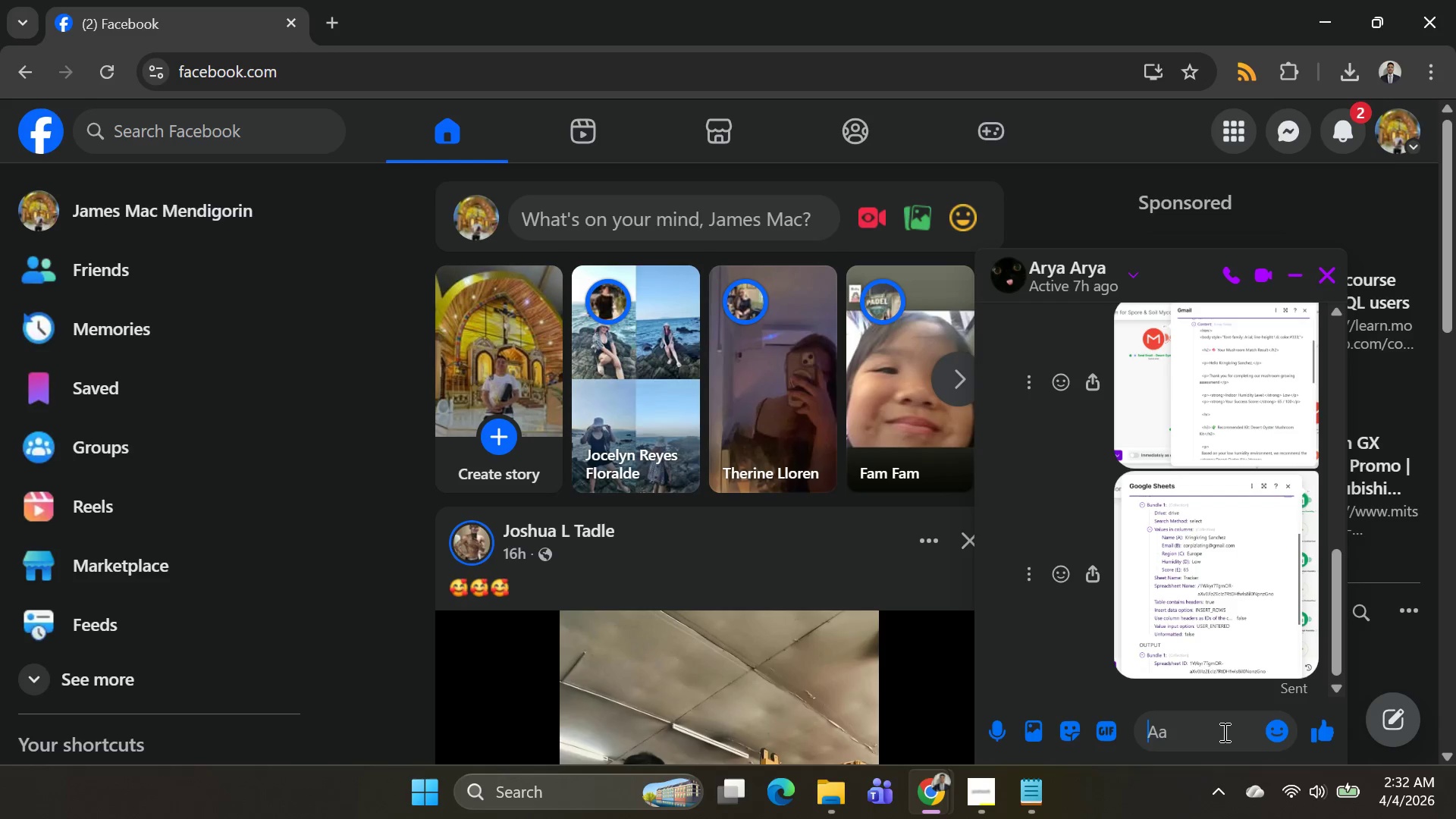 
key(Control+V)
 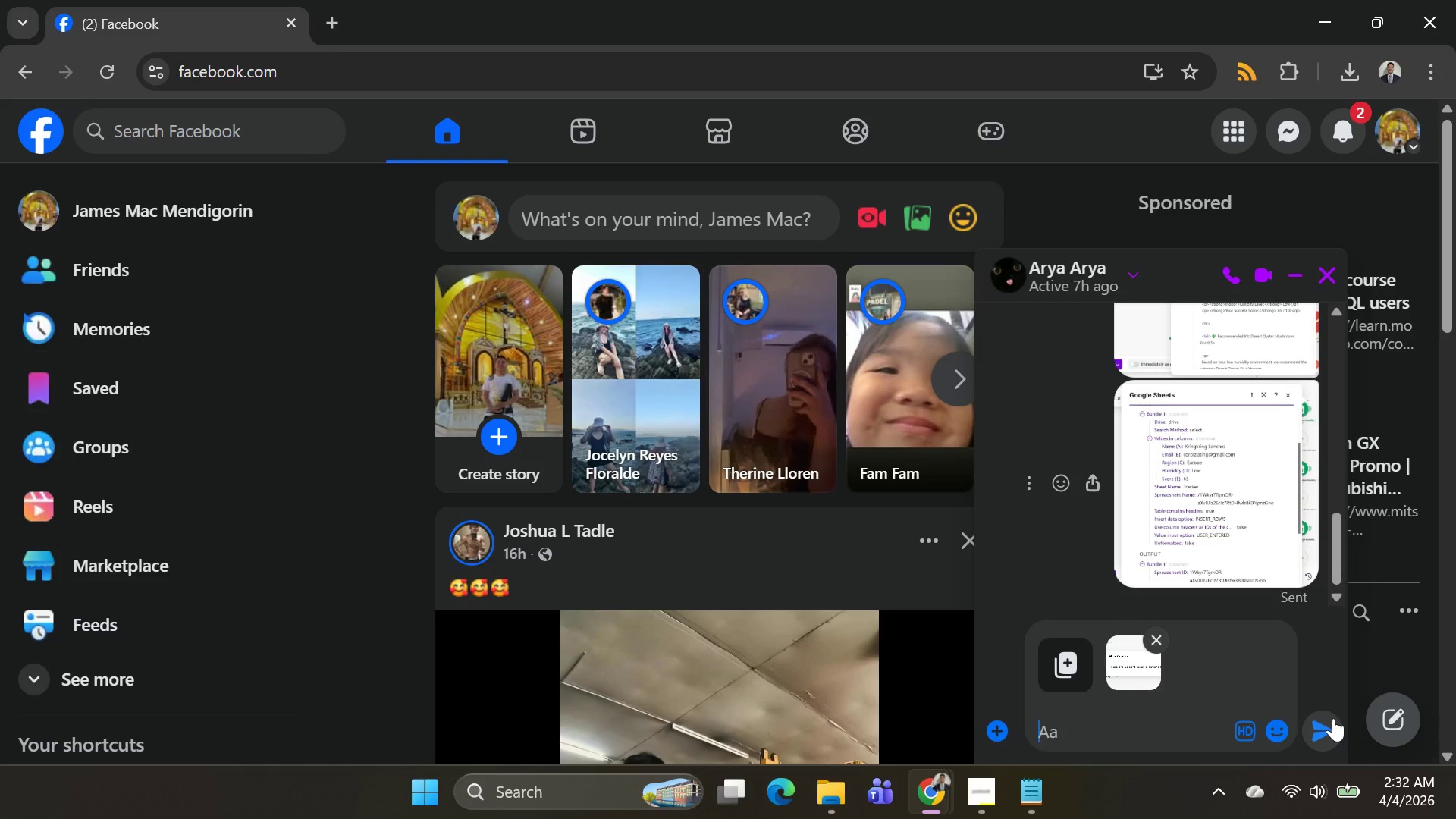 
left_click([1334, 726])
 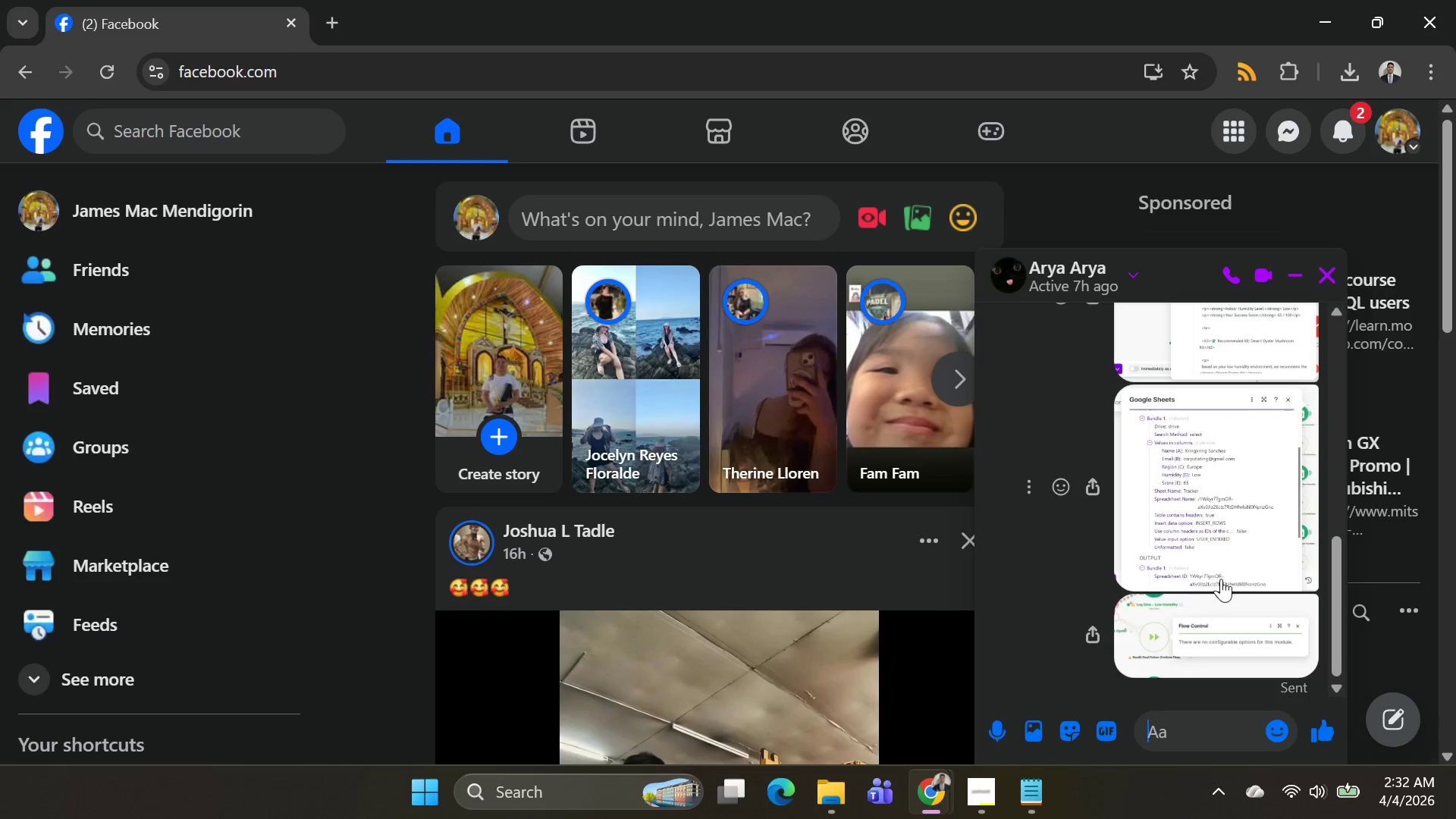 
left_click([1221, 595])
 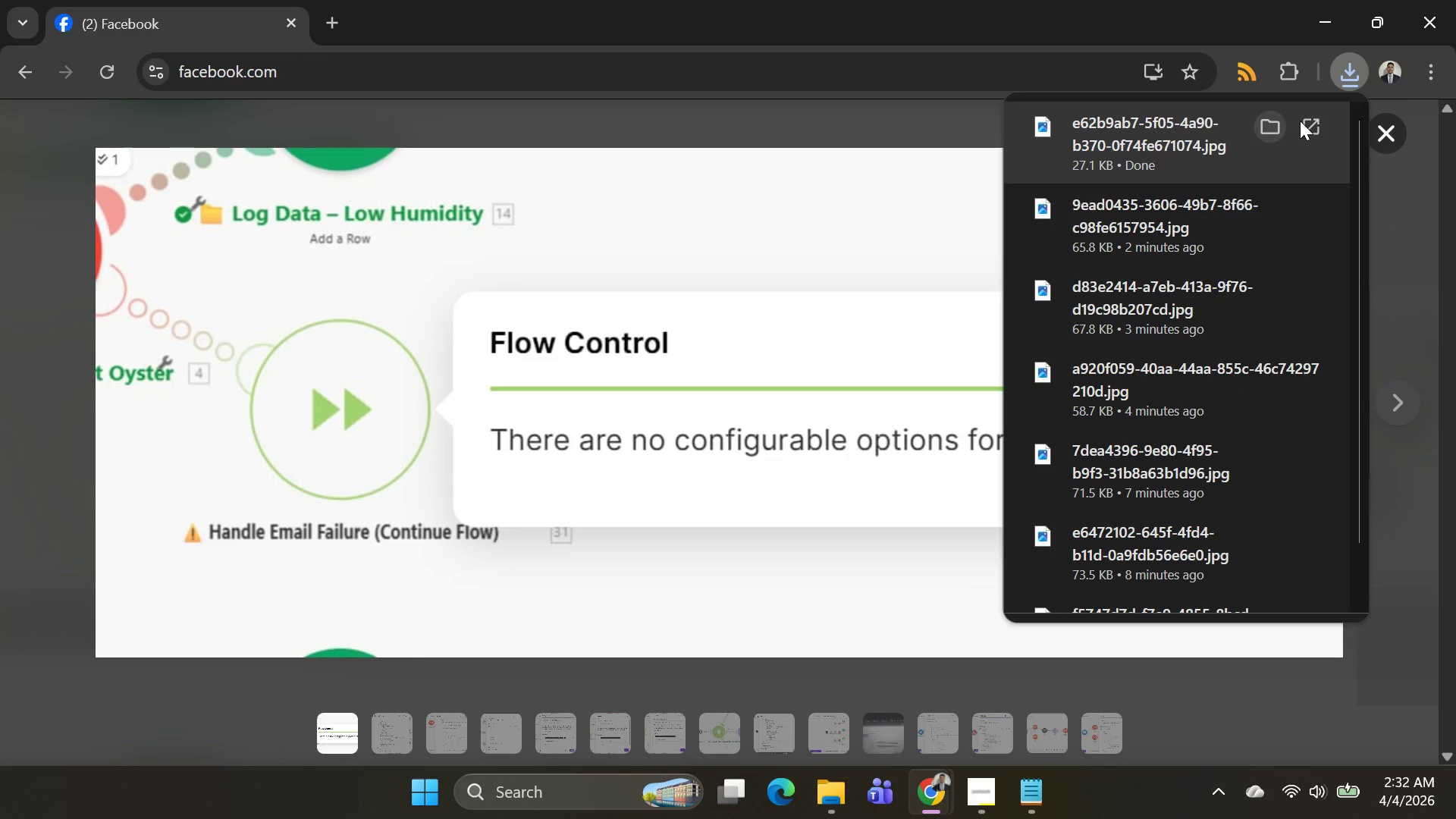 
left_click([1272, 120])
 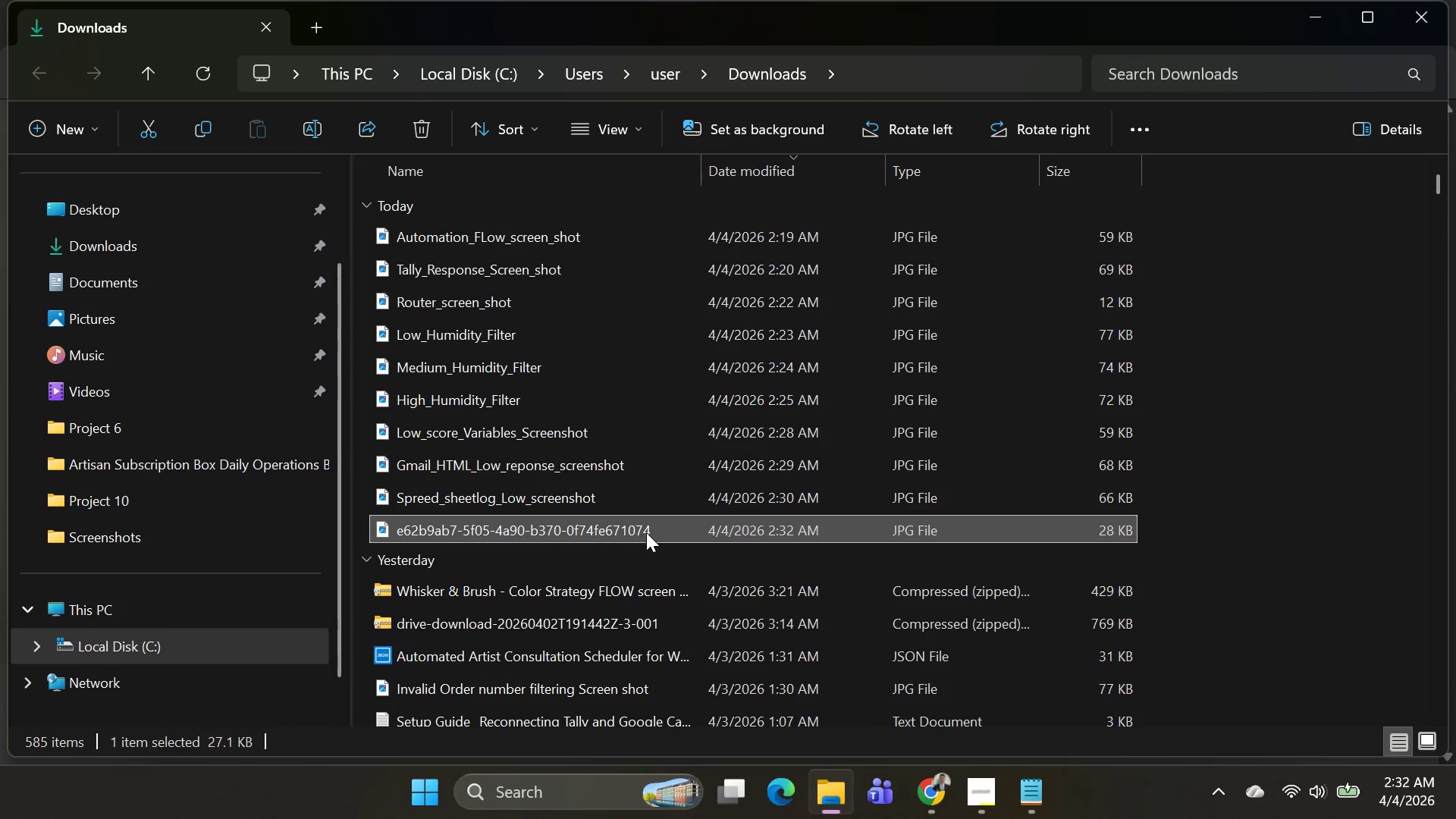 
left_click([632, 532])
 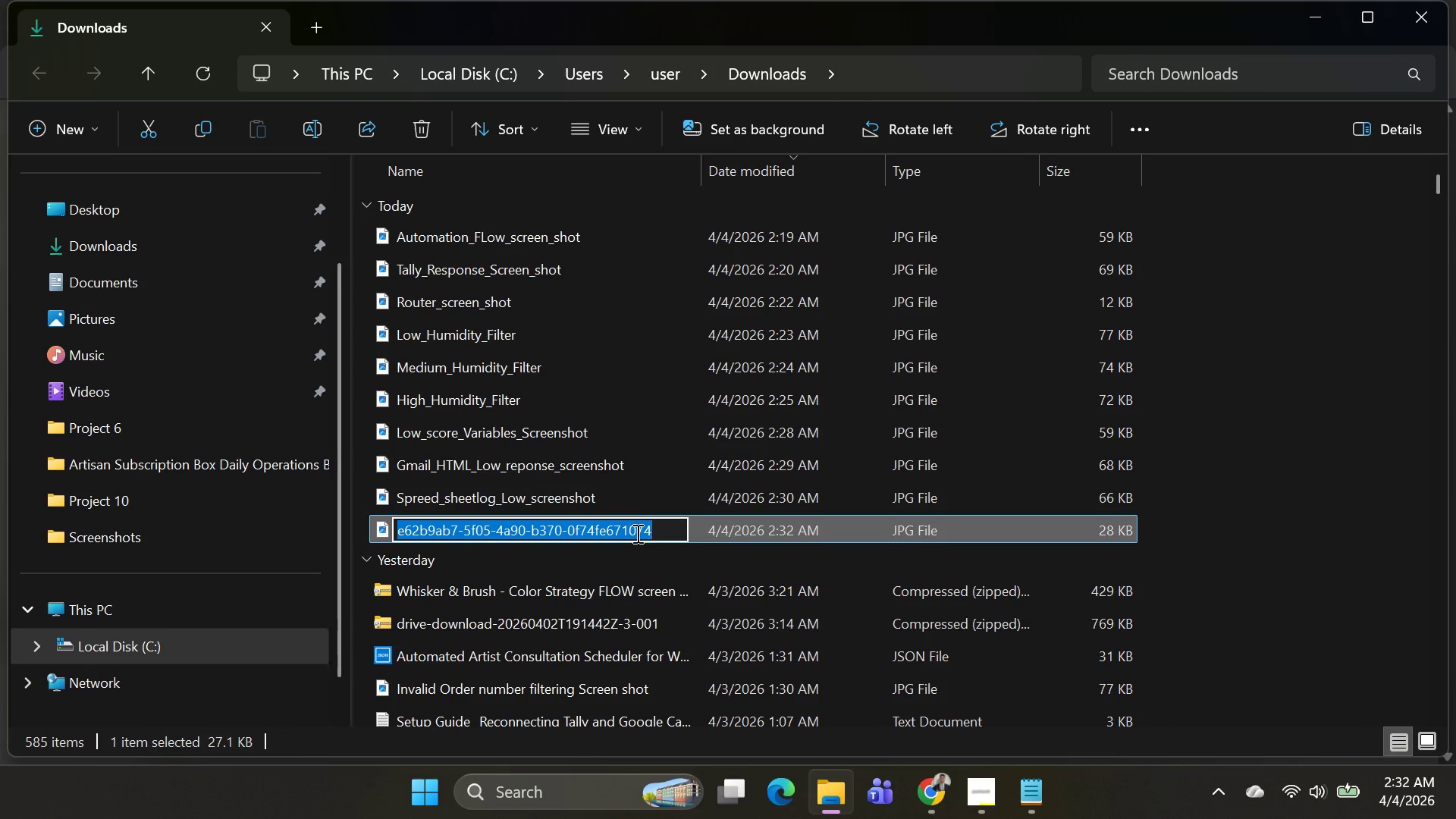 
type(Error_hand)
key(Backspace)
key(Backspace)
key(Backspace)
key(Backspace)
type(Handler_screenshot )
key(Backspace)
type(_GMAI)
key(Backspace)
key(Backspace)
 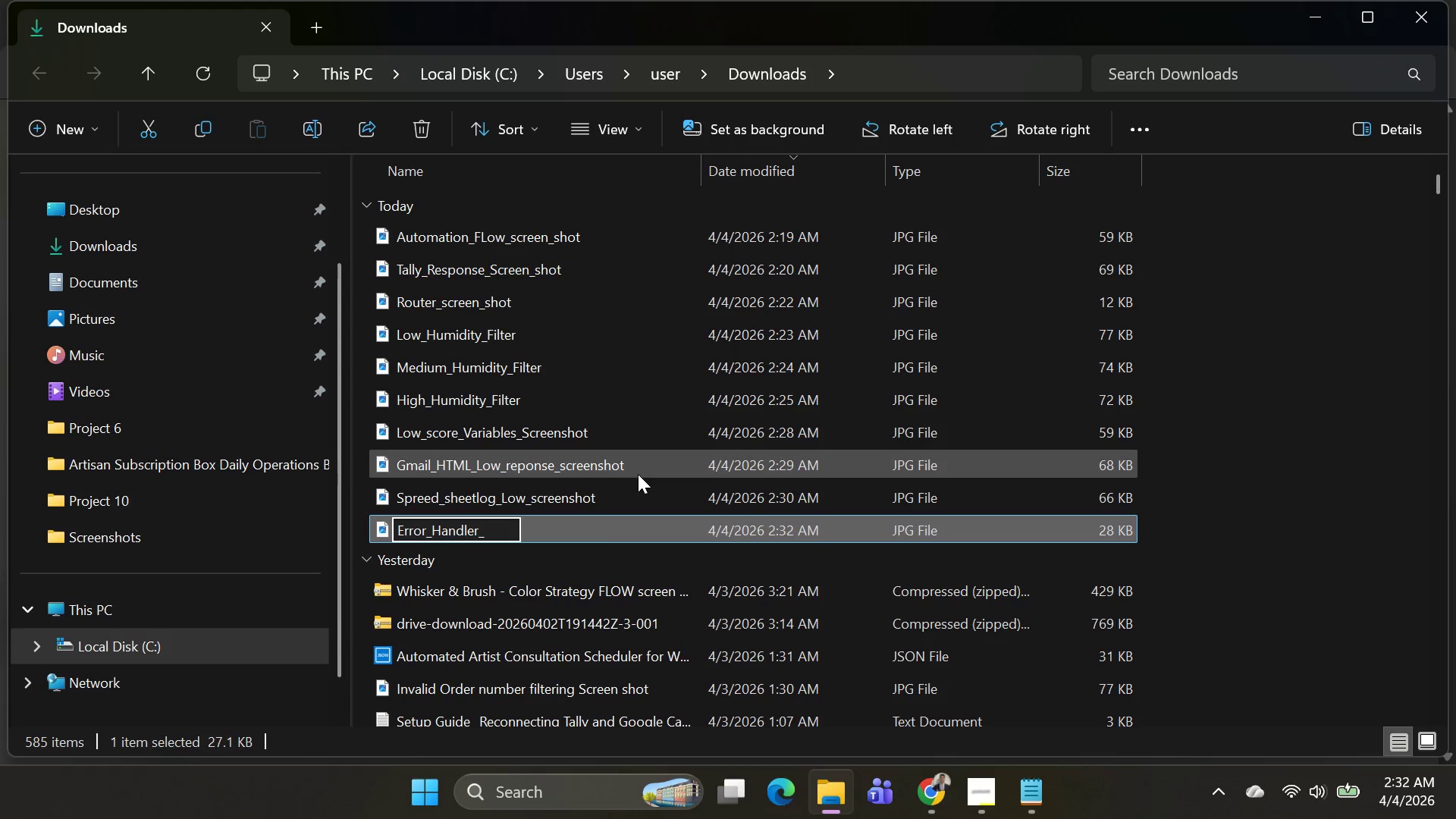 
hold_key(key=ShiftLeft, duration=0.61)
 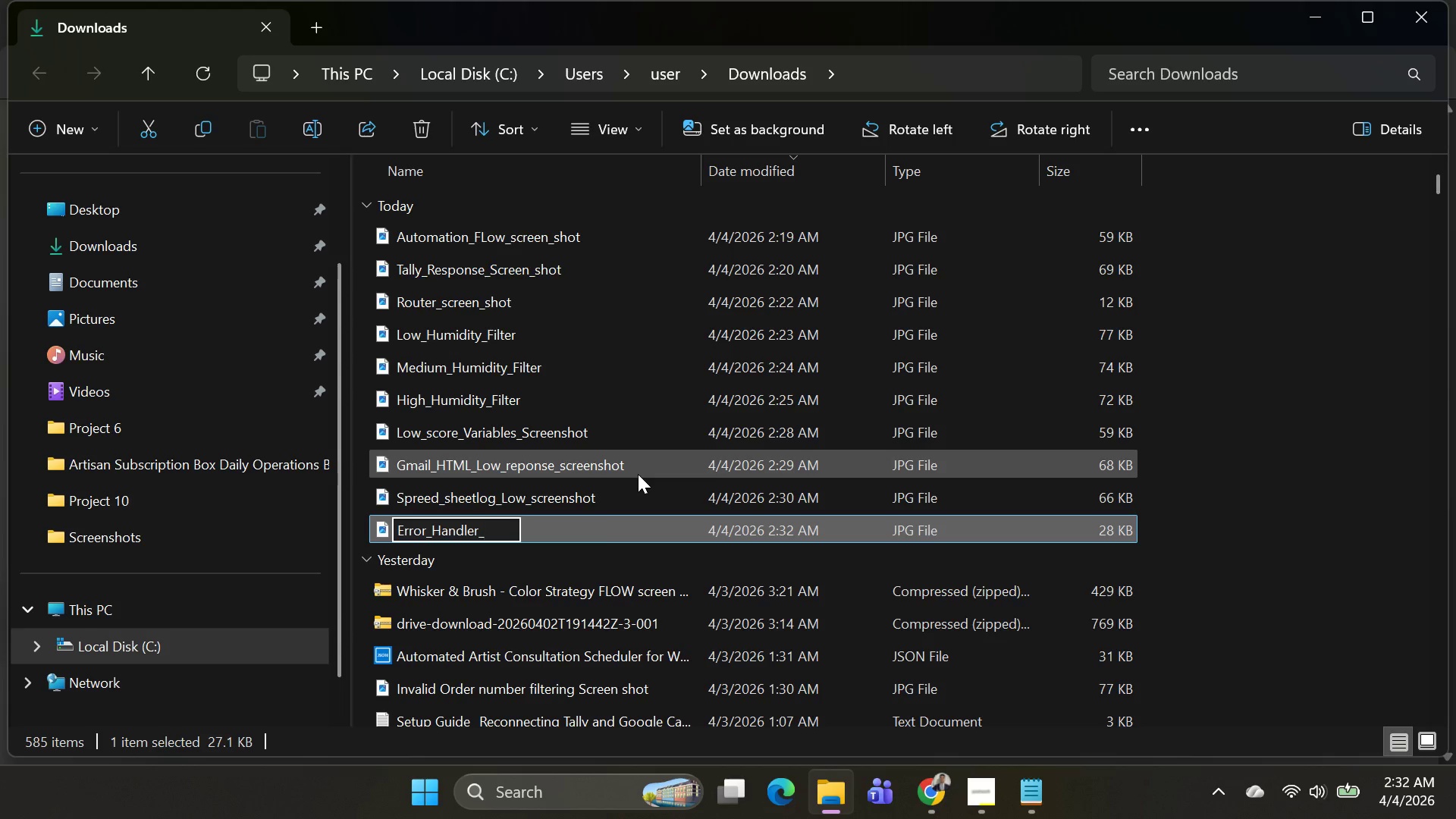 
type(Scree)
key(Backspace)
key(Backspace)
key(Backspace)
key(Backspace)
key(Backspace)
key(Backspace)
type(_Low_screenshot)
 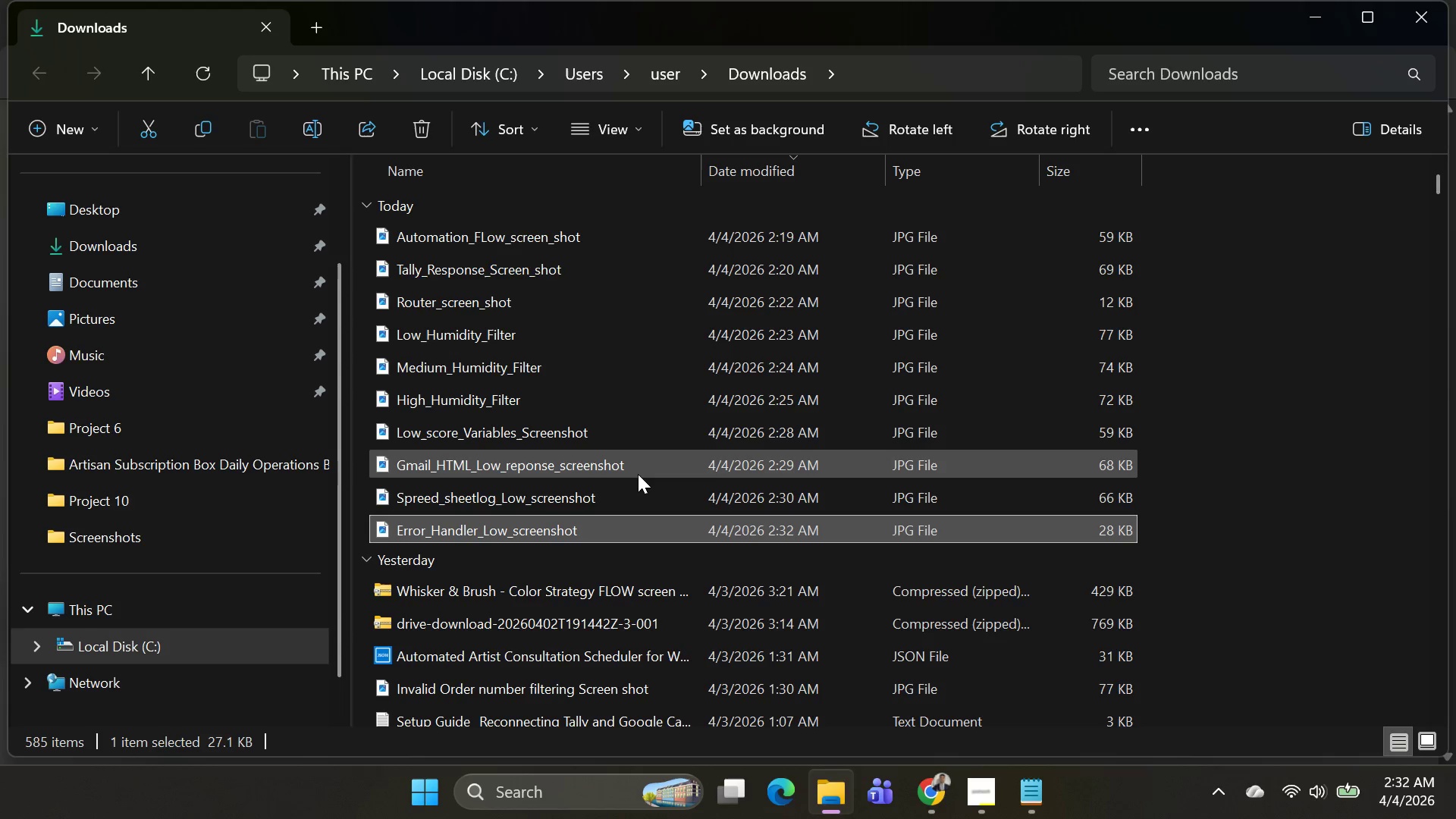 
 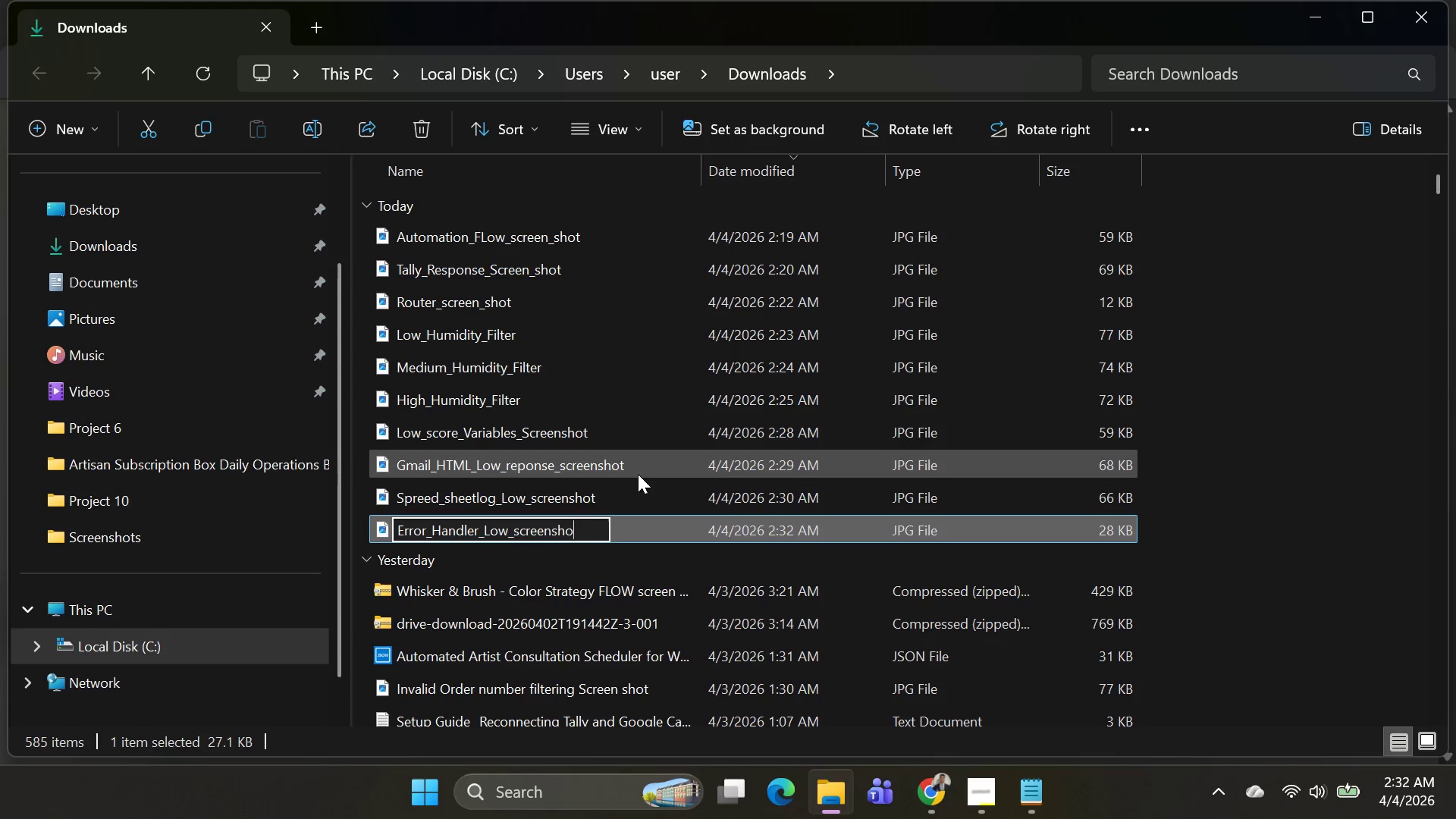 
key(Enter)
 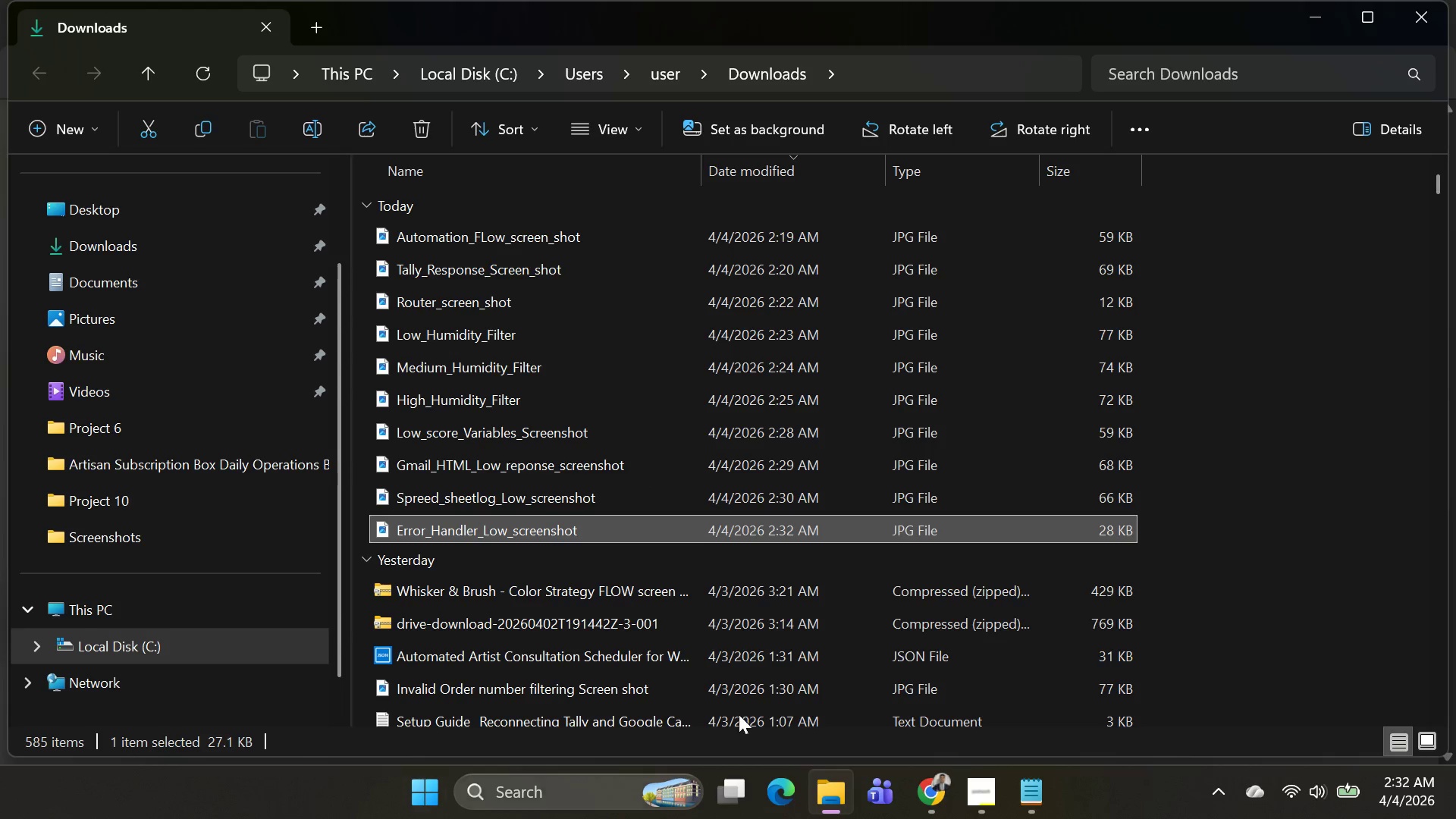 
key(Alt+AltLeft)
 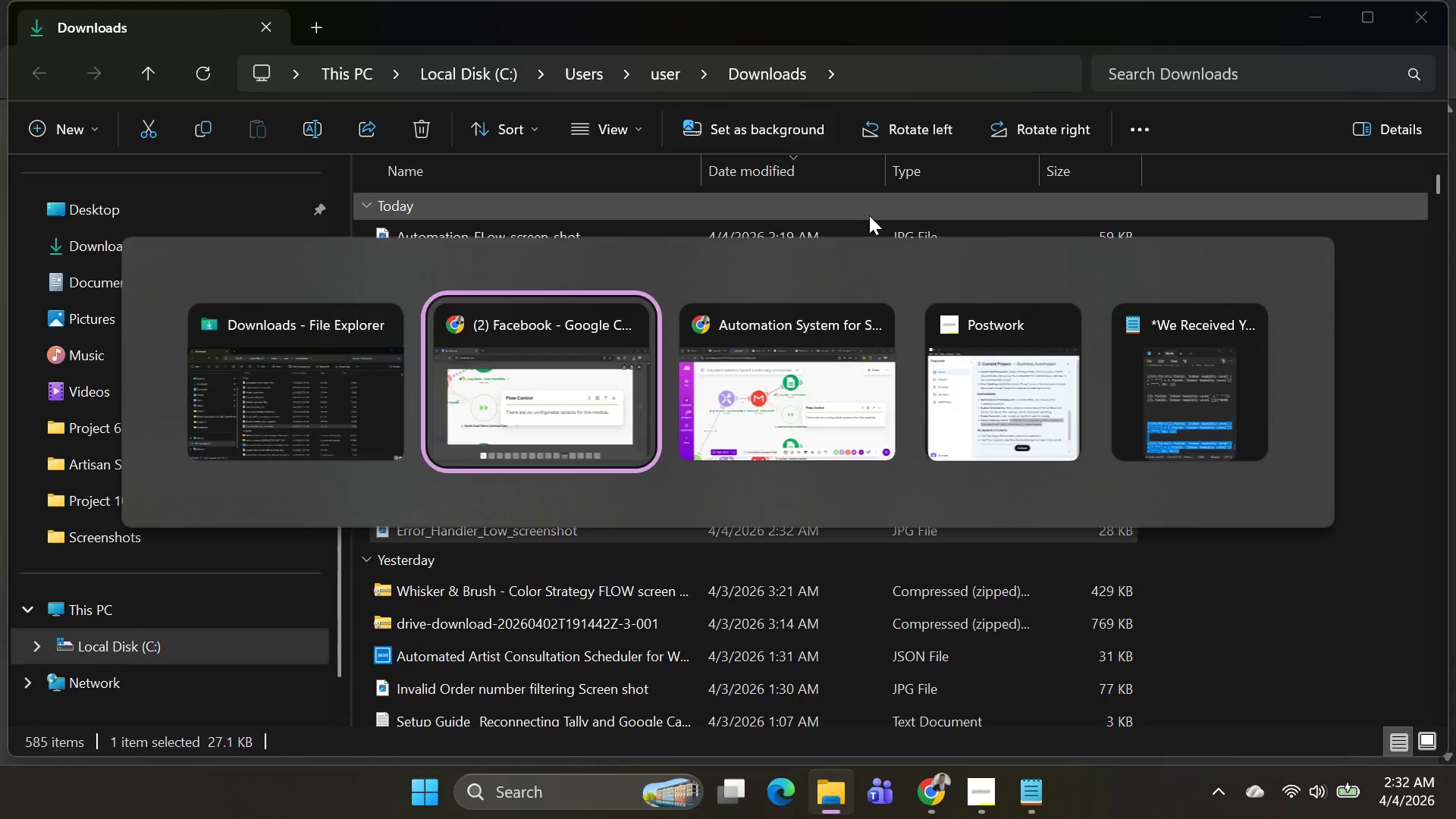 
key(Alt+Tab)
 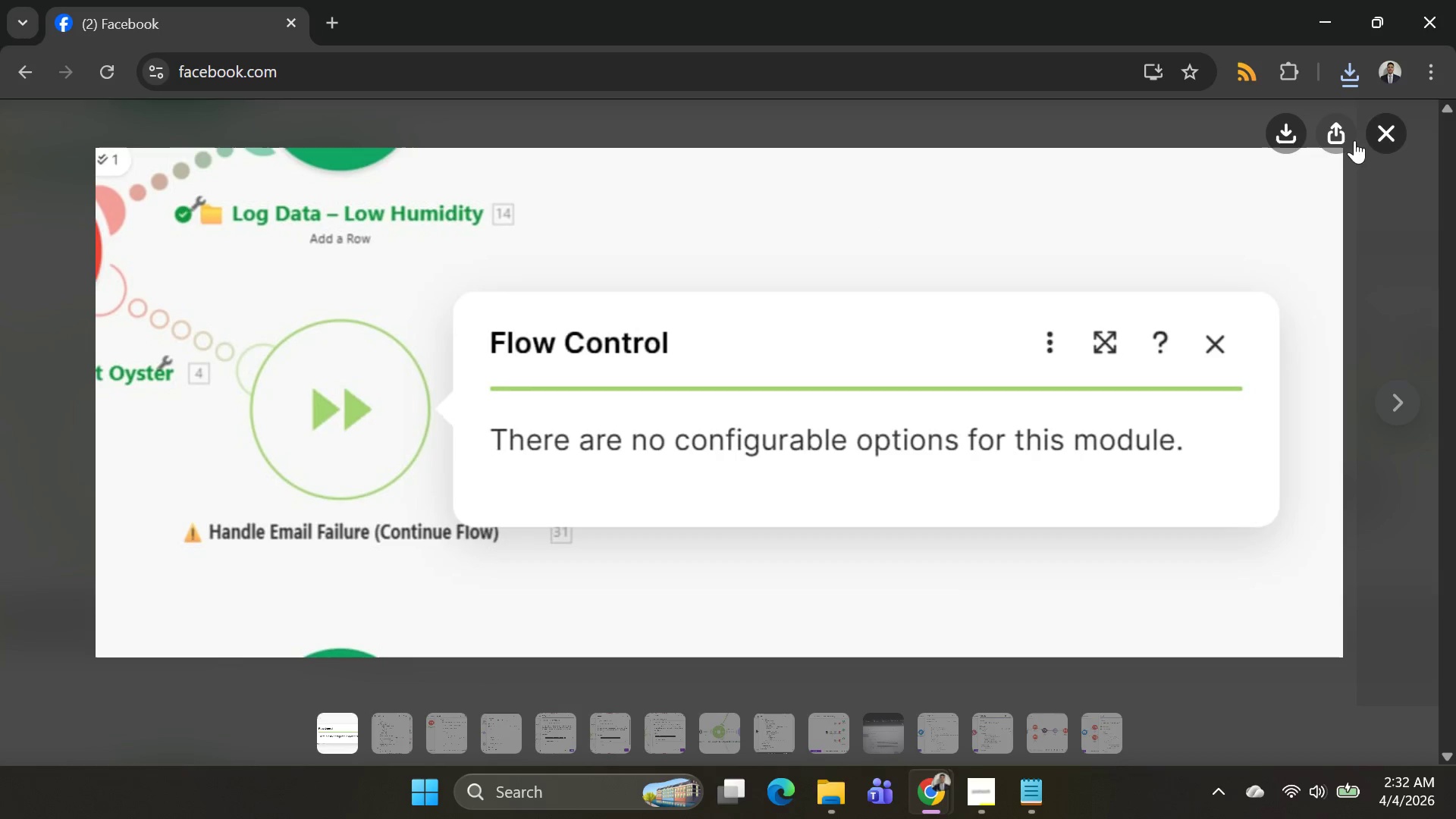 
left_click([1391, 125])
 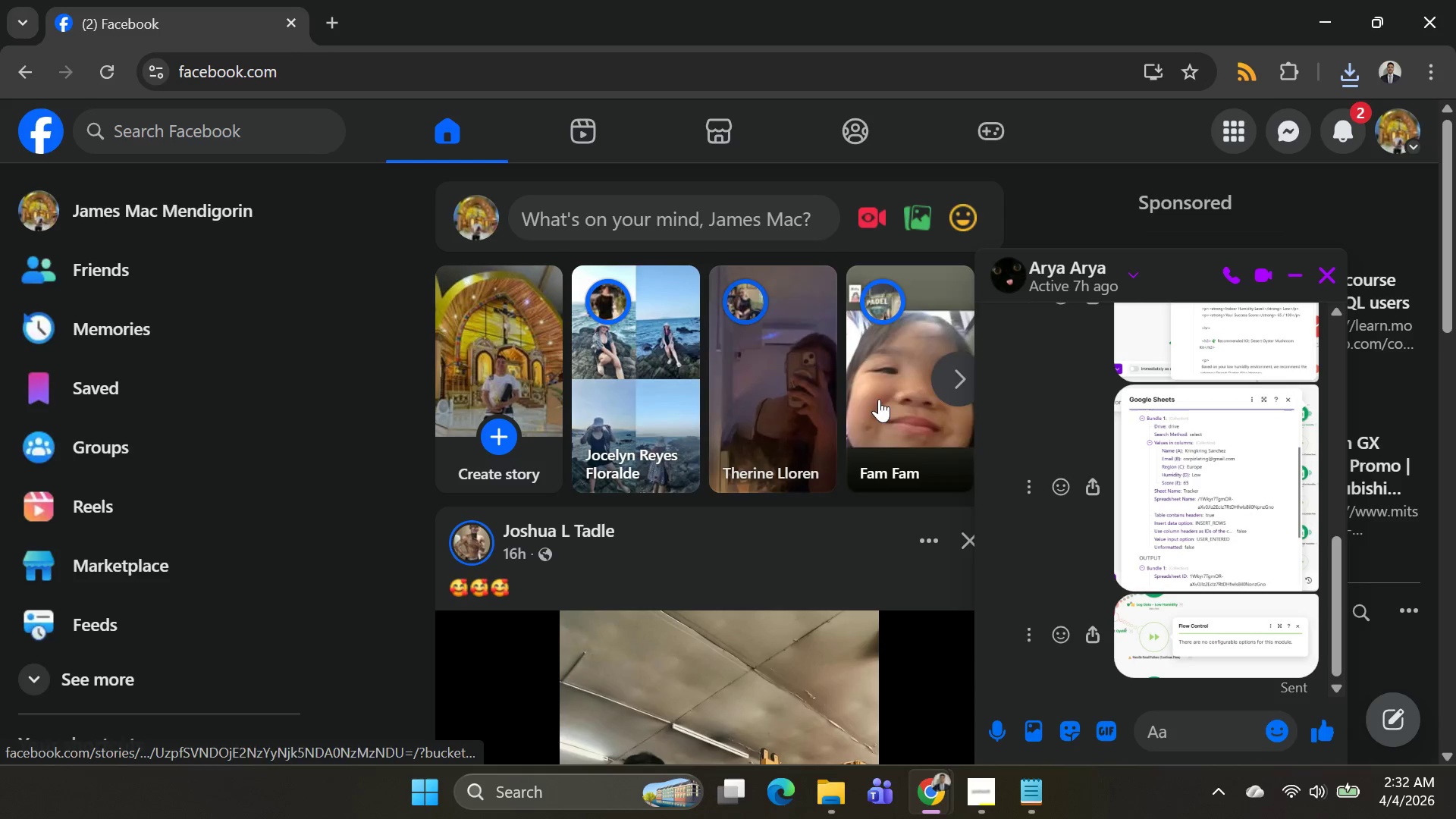 
key(Alt+AltLeft)
 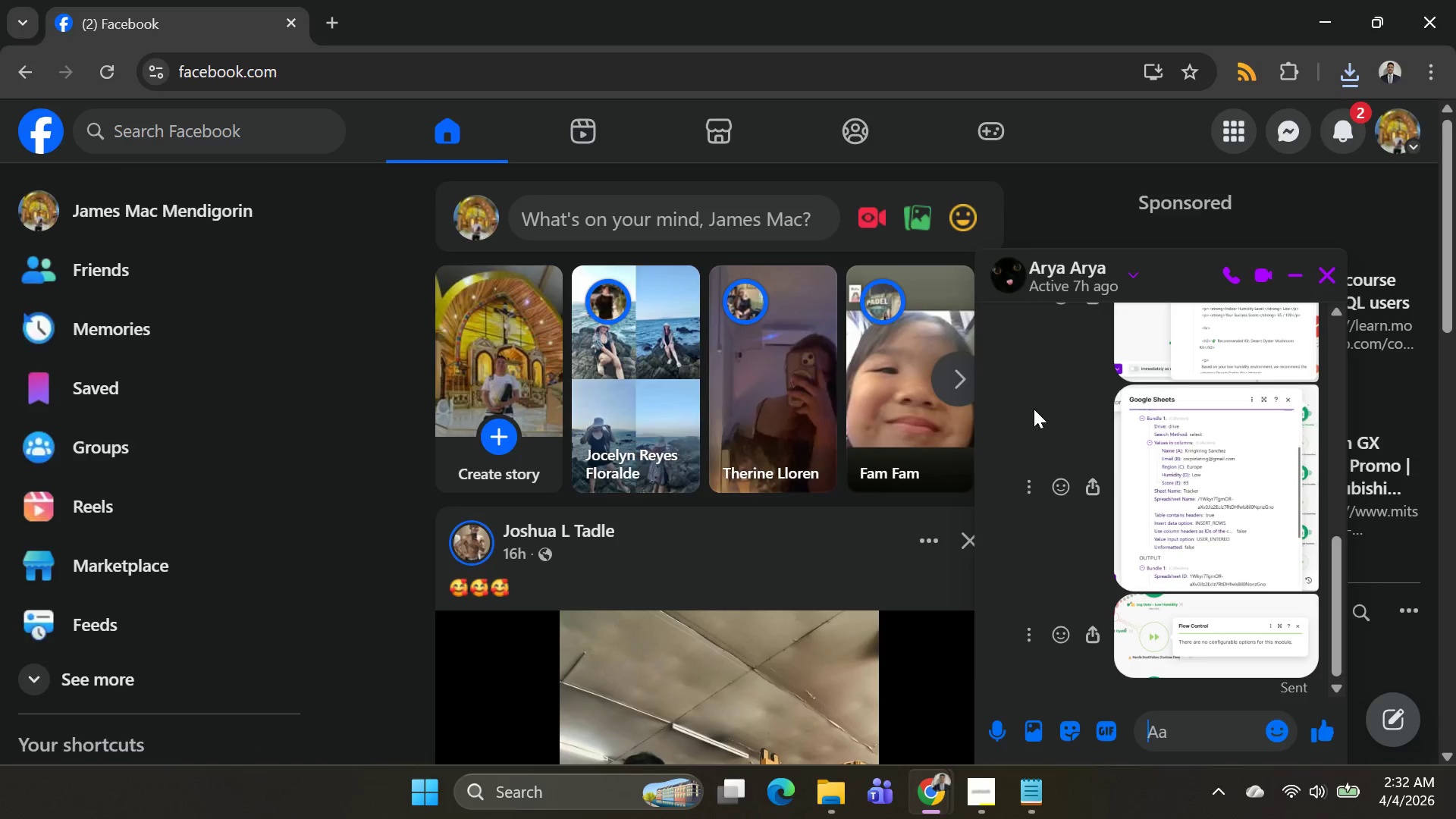 
key(Alt+Tab)
 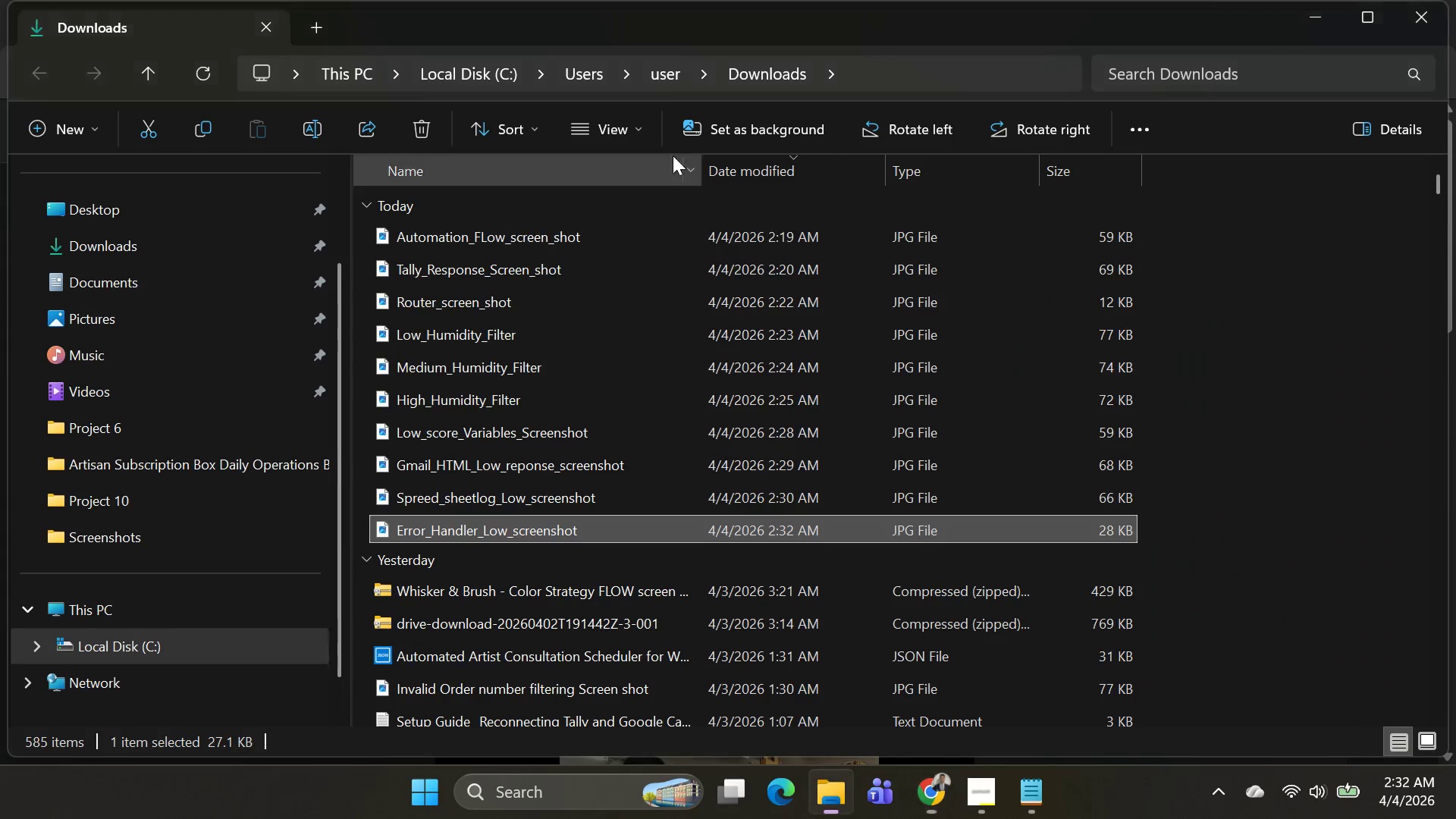 
scroll: coordinate [1034, 409], scroll_direction: none, amount: 0.0
 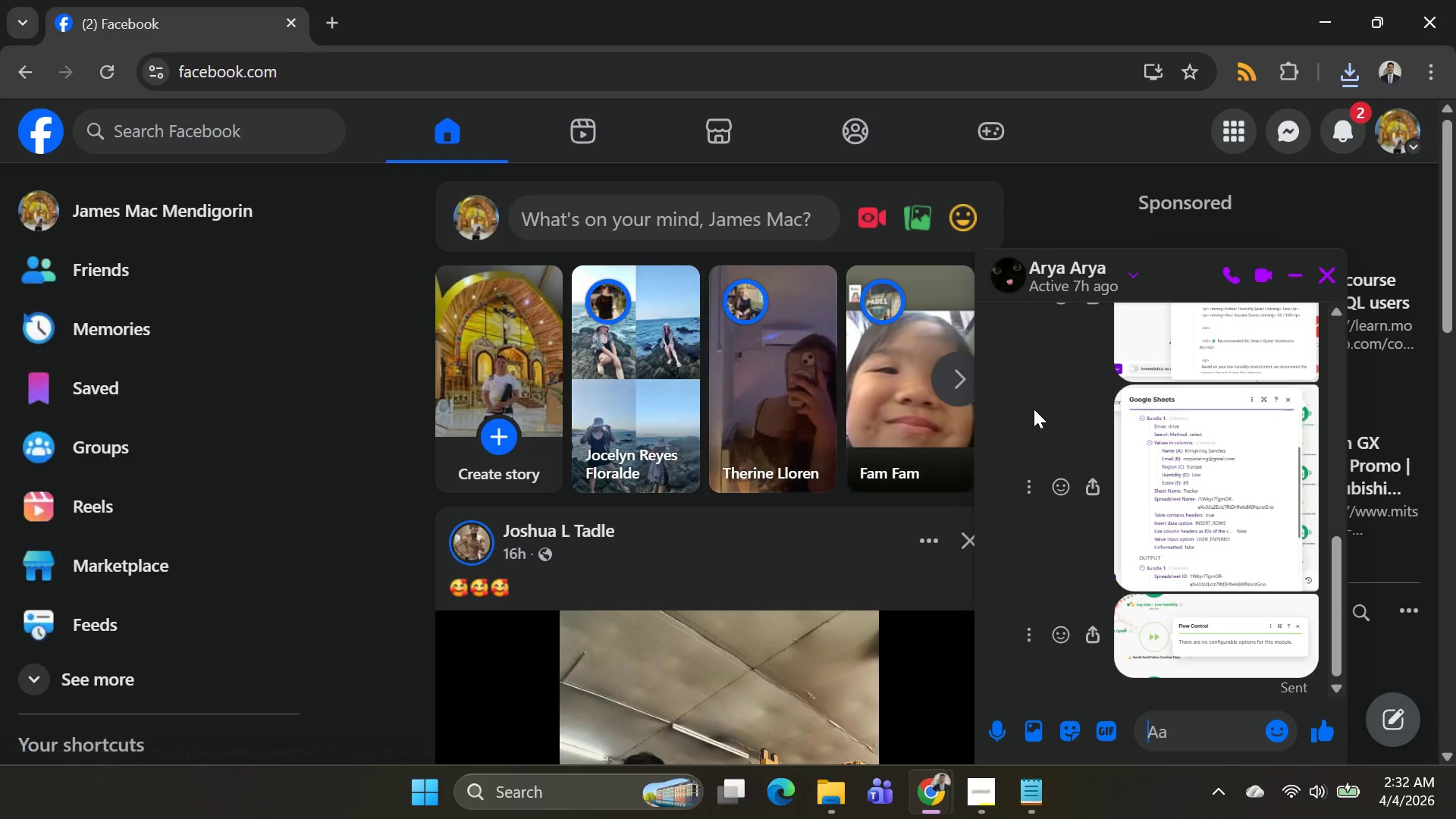 
key(Alt+AltLeft)
 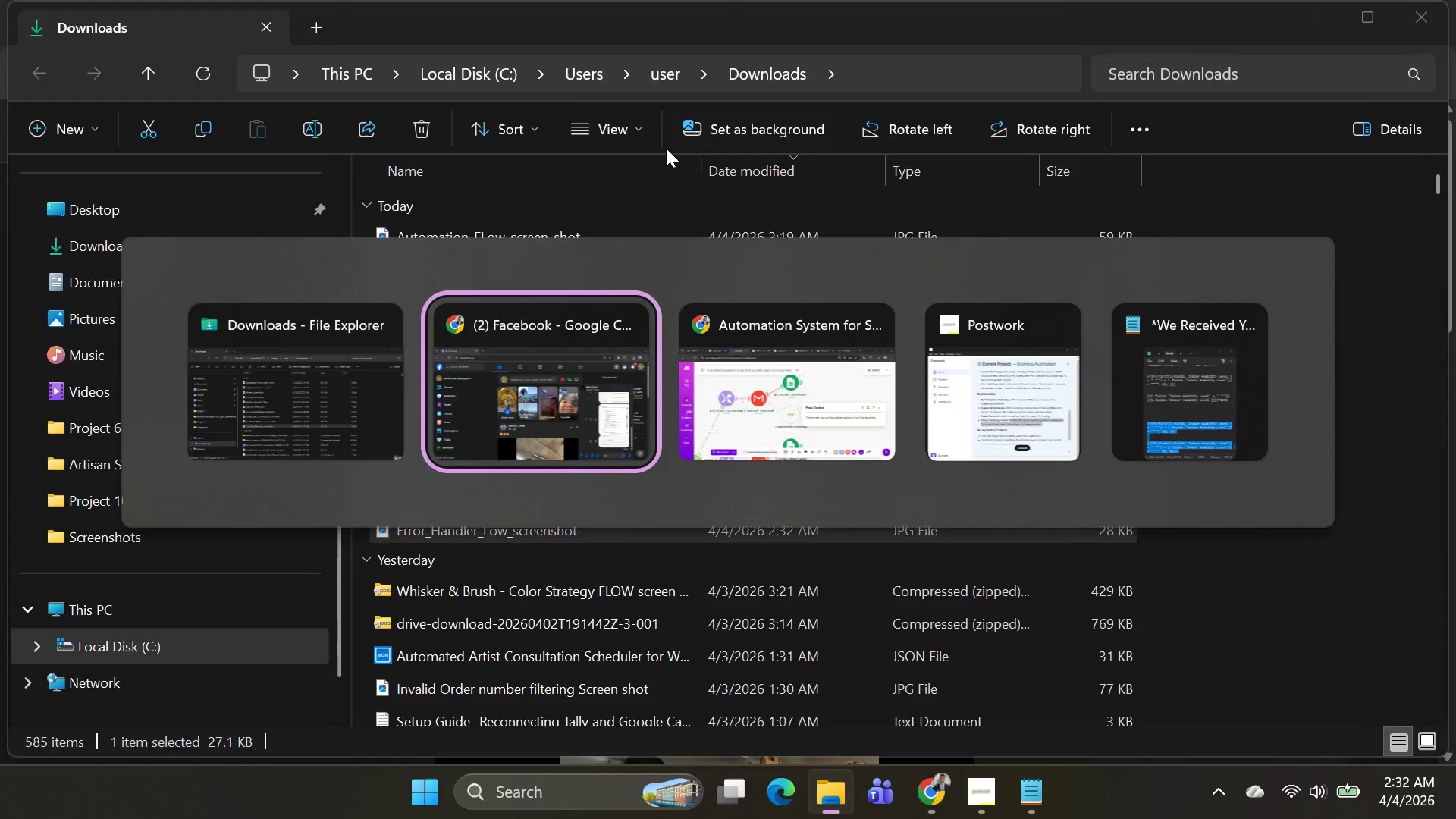 
key(Alt+Tab)
 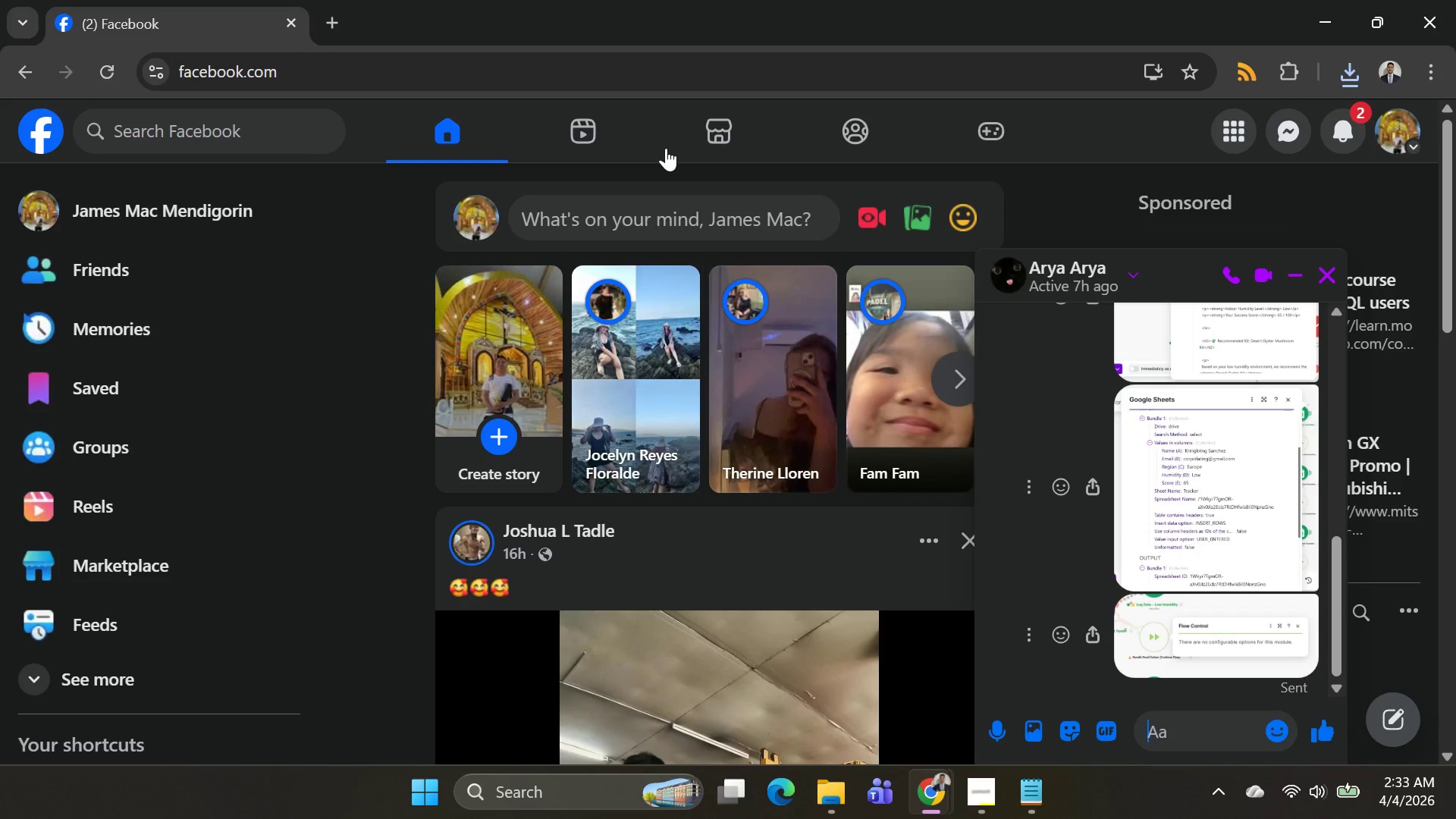 
key(Meta+MetaLeft)
 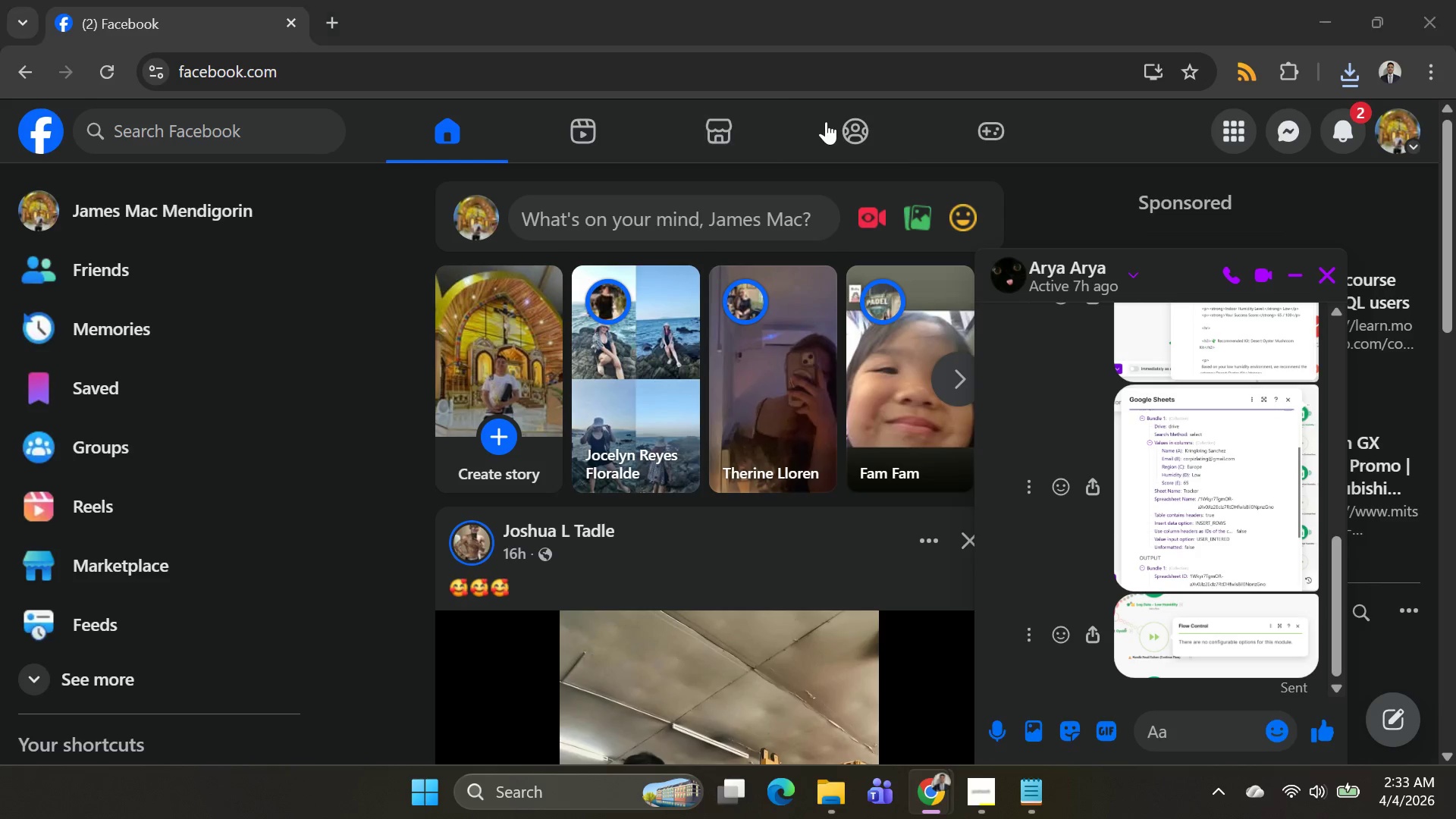 
key(Meta+Tab)
 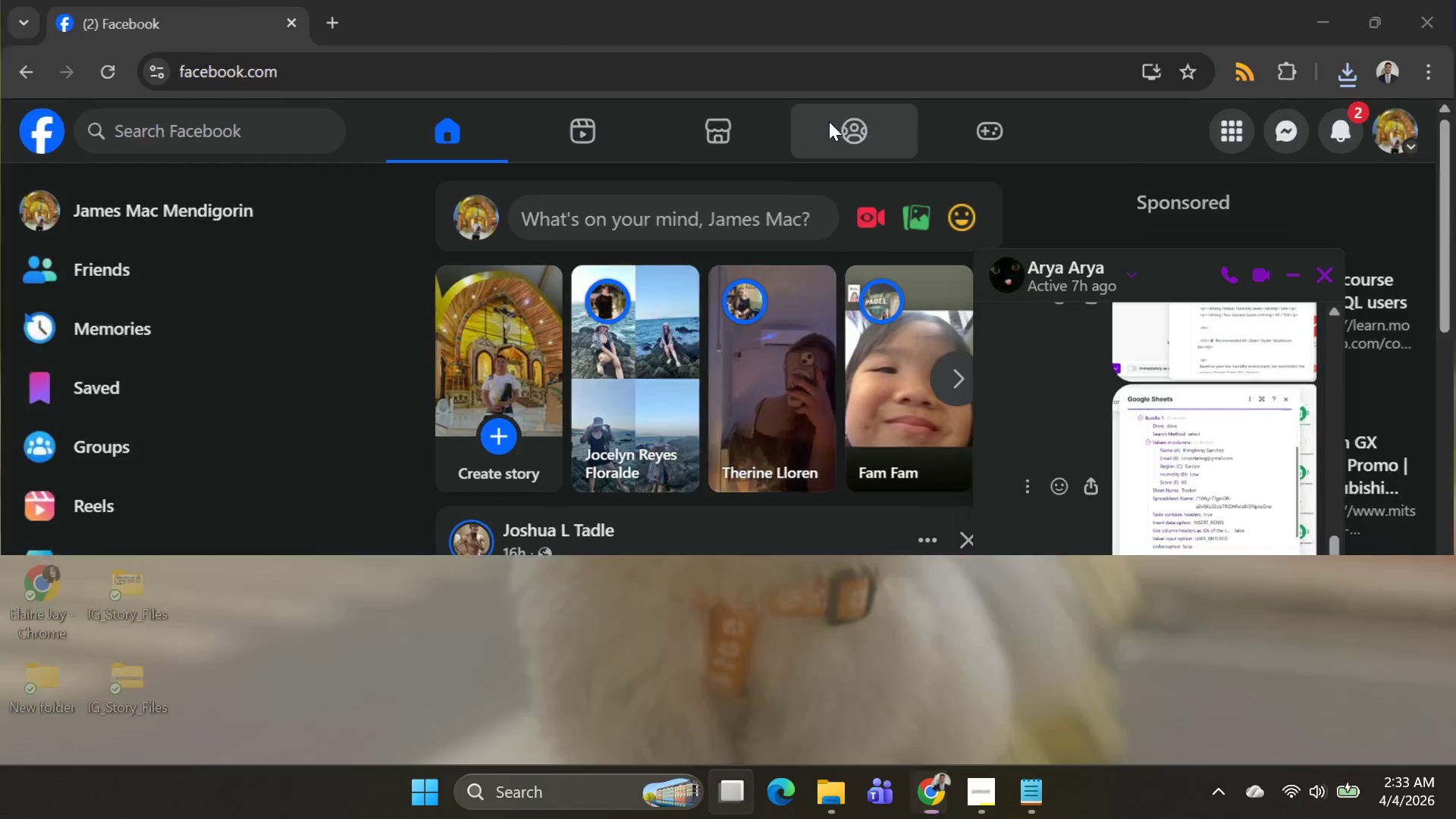 
key(Alt+AltLeft)
 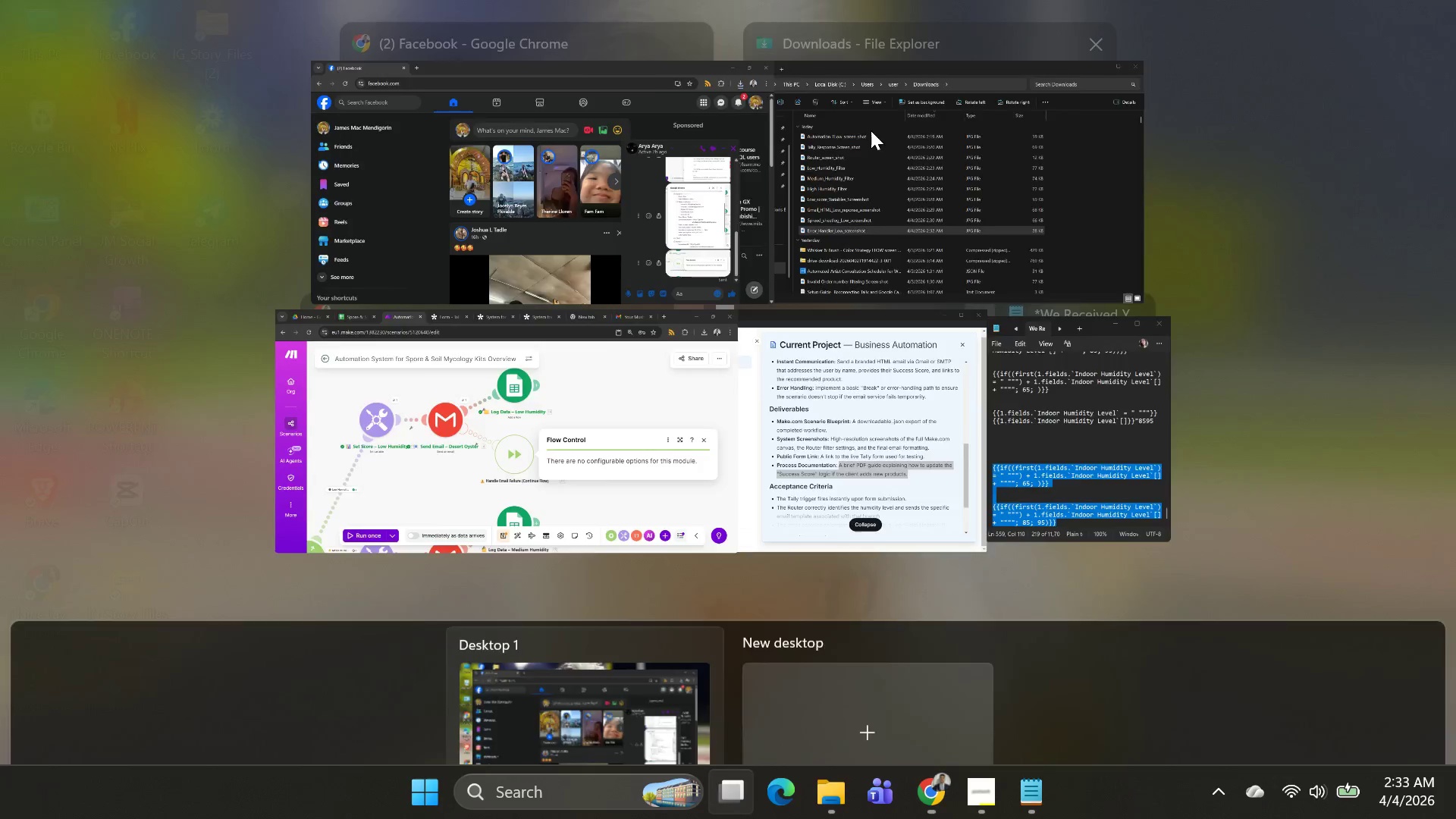 
key(Alt+Tab)
 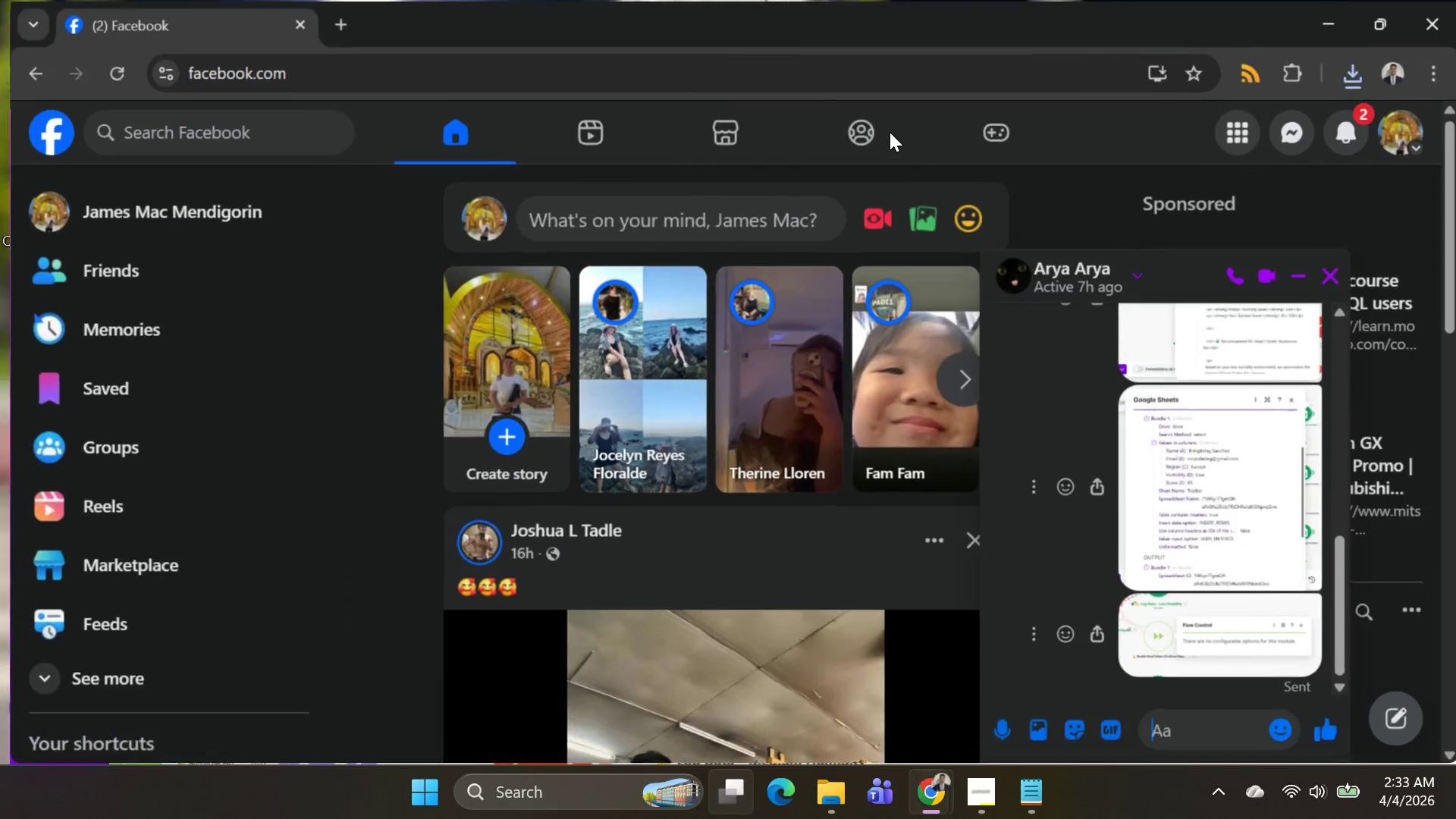 
key(Alt+AltLeft)
 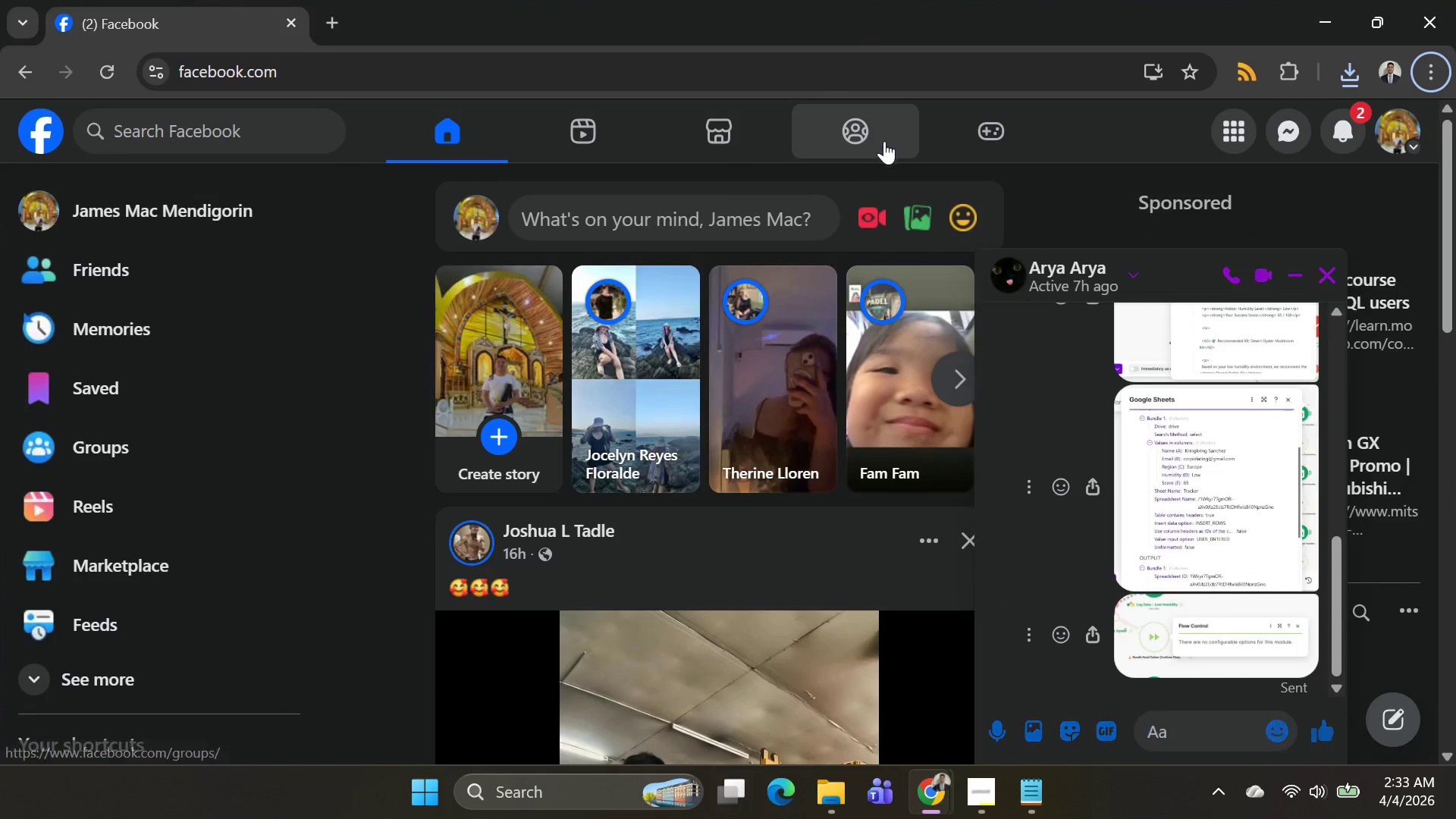 
key(Alt+AltLeft)
 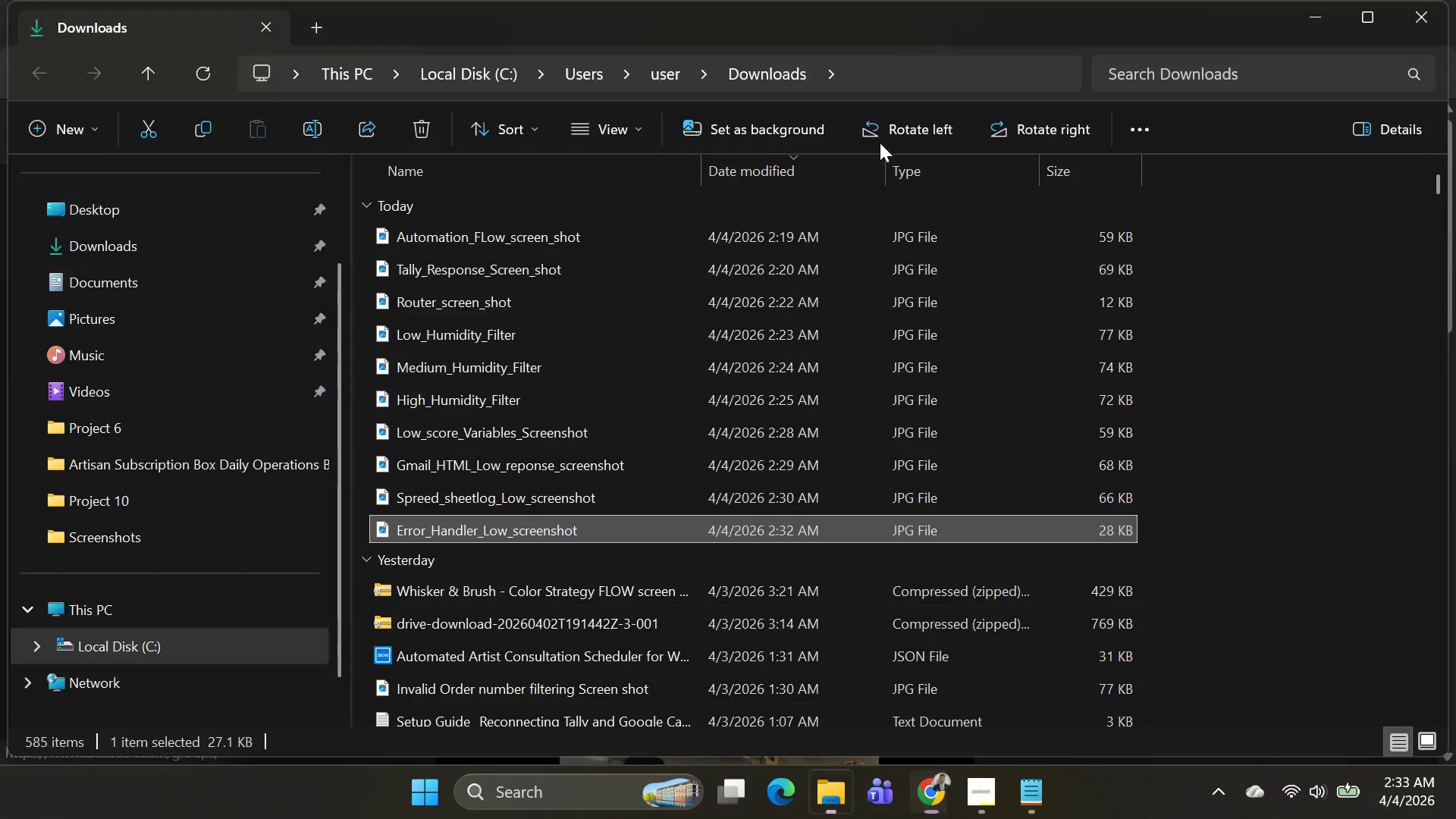 
key(Alt+Tab)
 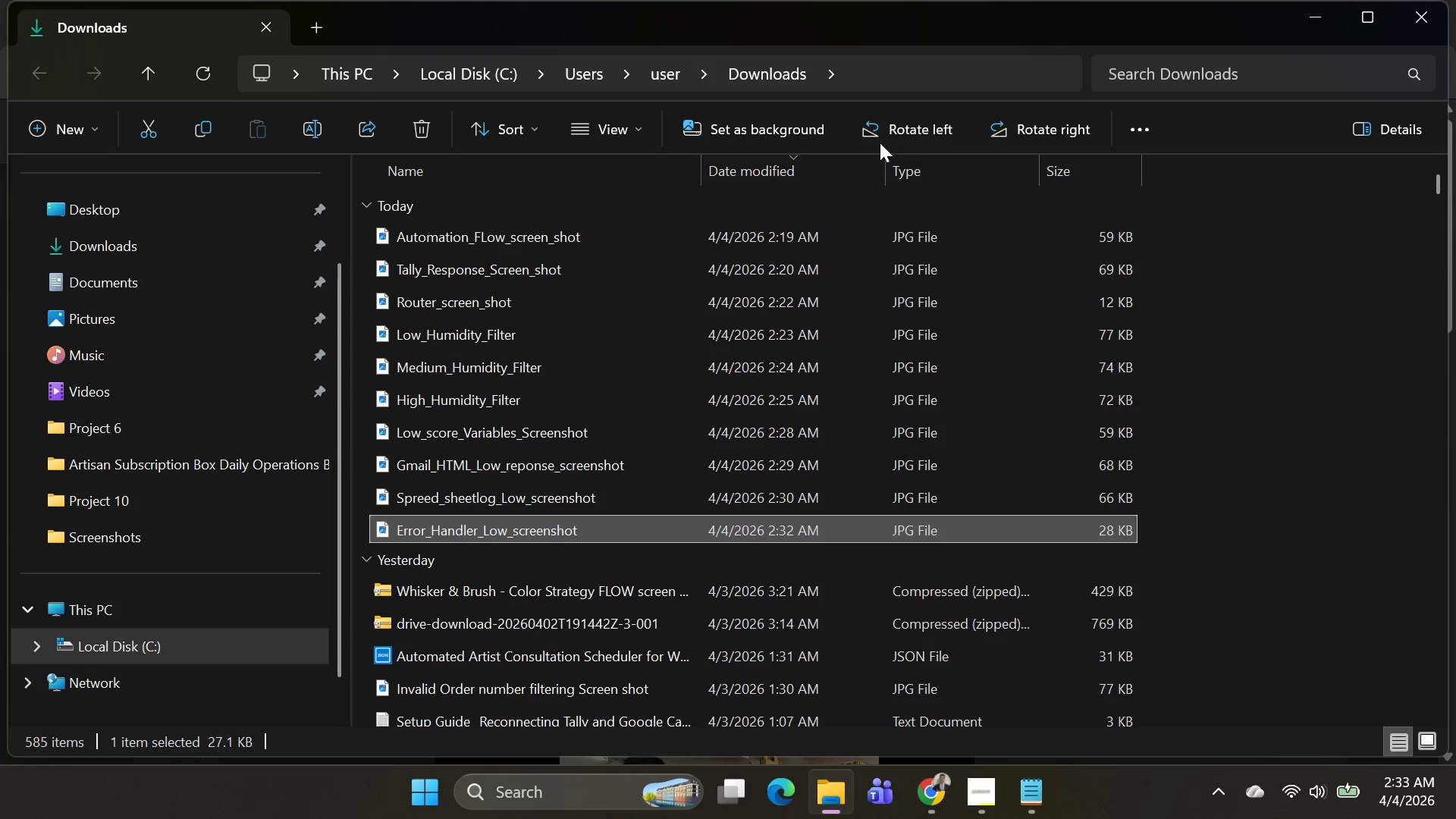 
key(Alt+AltLeft)
 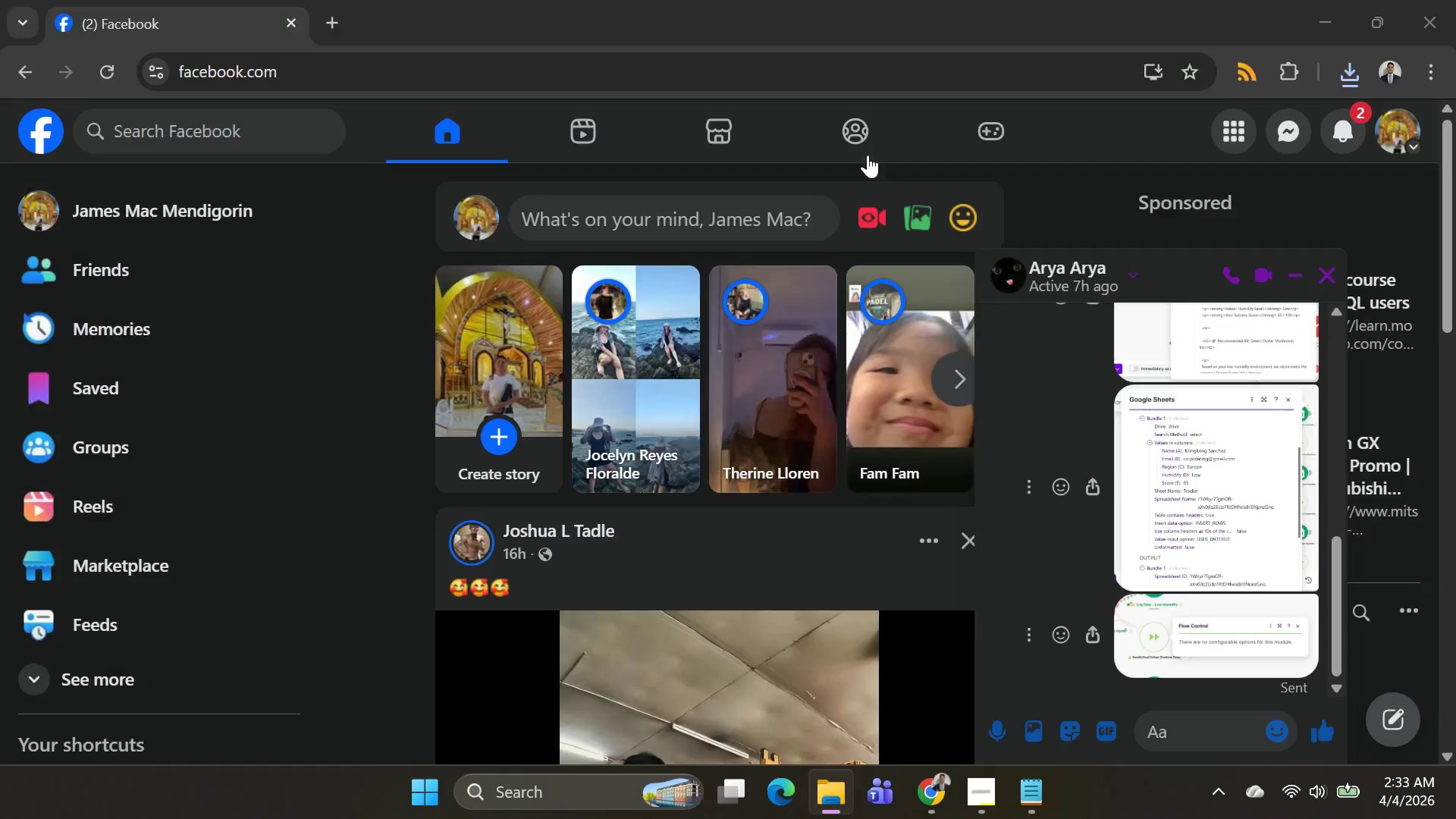 
key(Alt+Tab)
 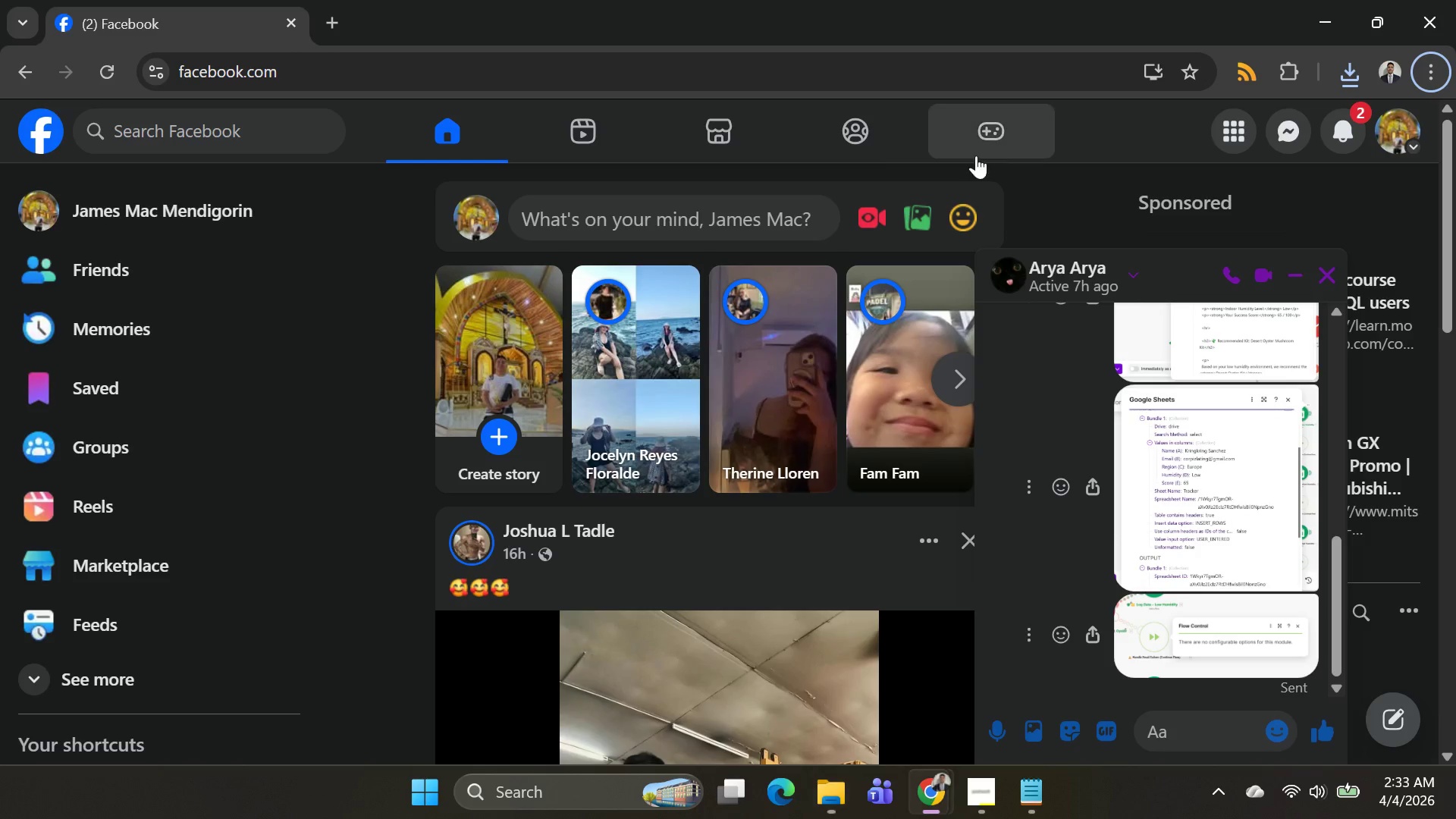 
key(Alt+AltLeft)
 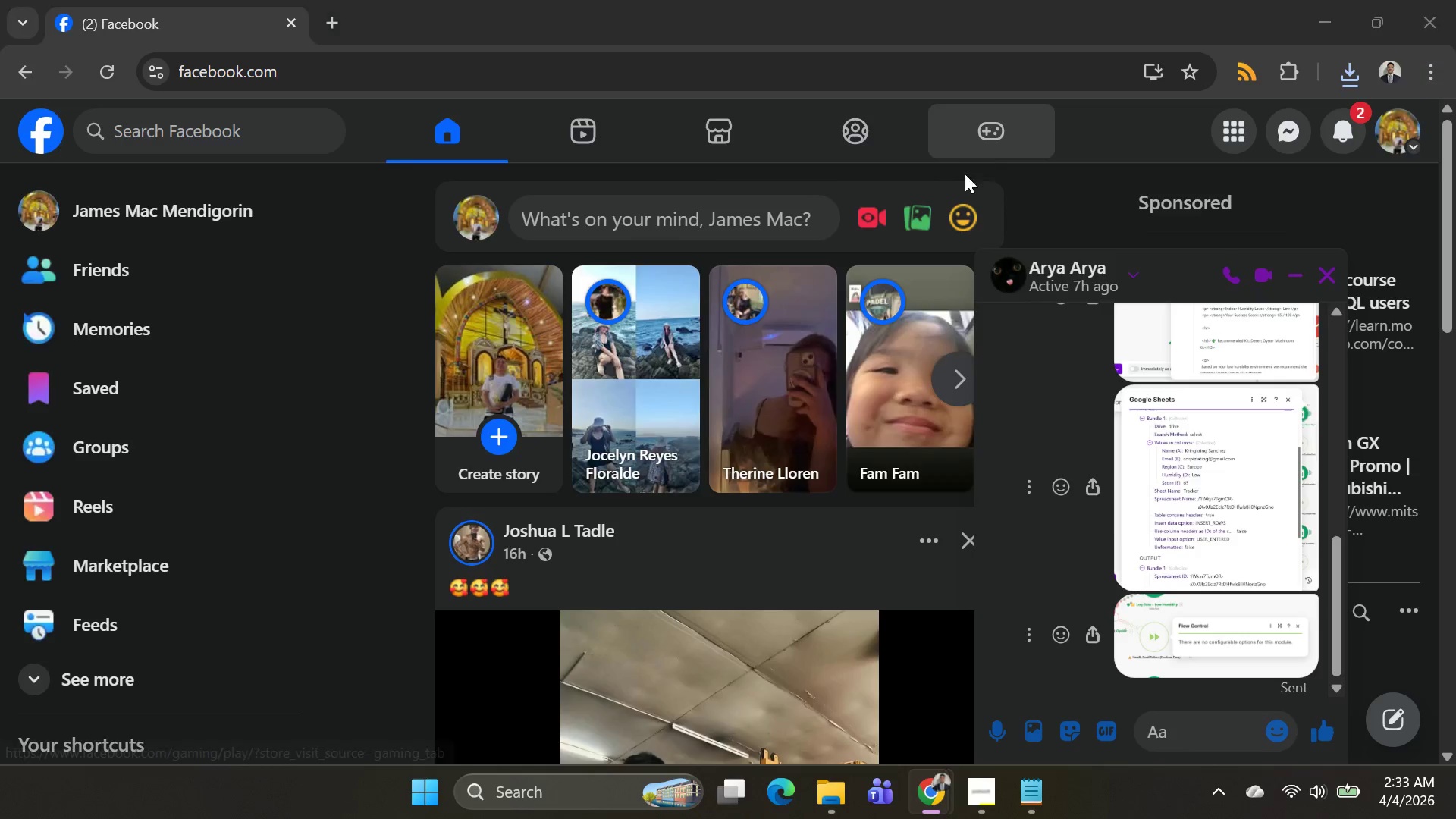 
key(Alt+Tab)
 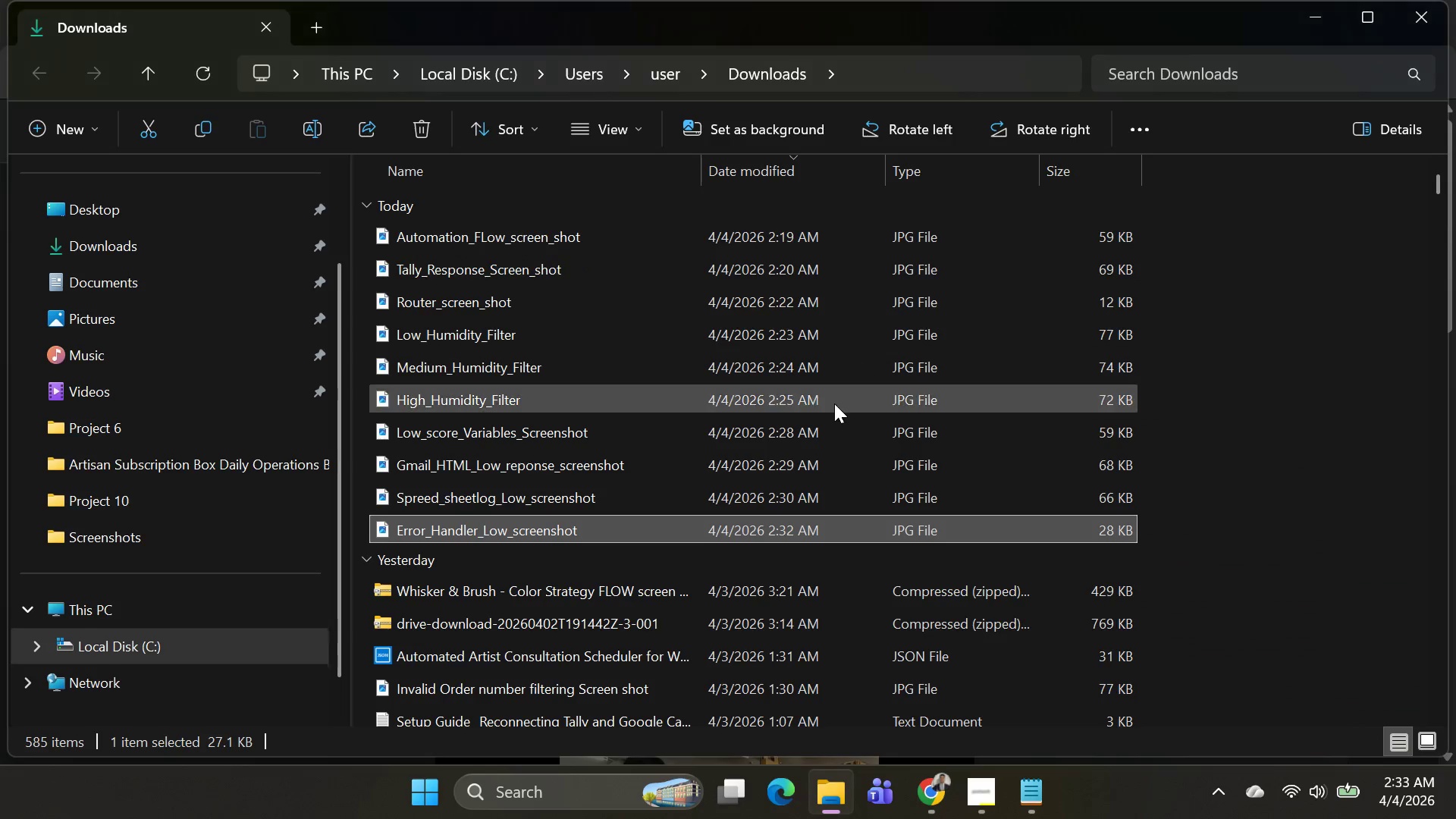 
key(Alt+AltLeft)
 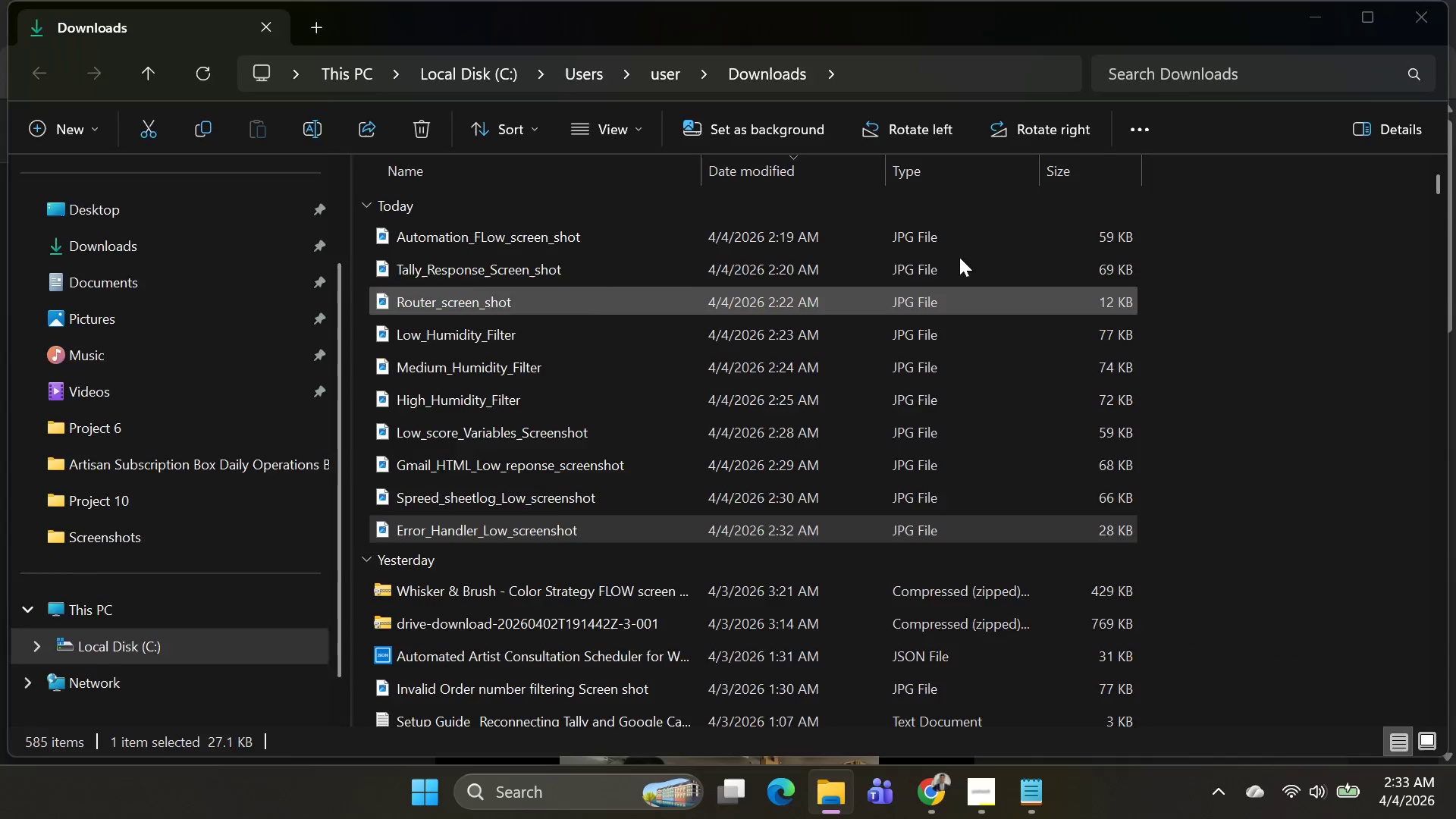 
scroll: coordinate [834, 403], scroll_direction: none, amount: 0.0
 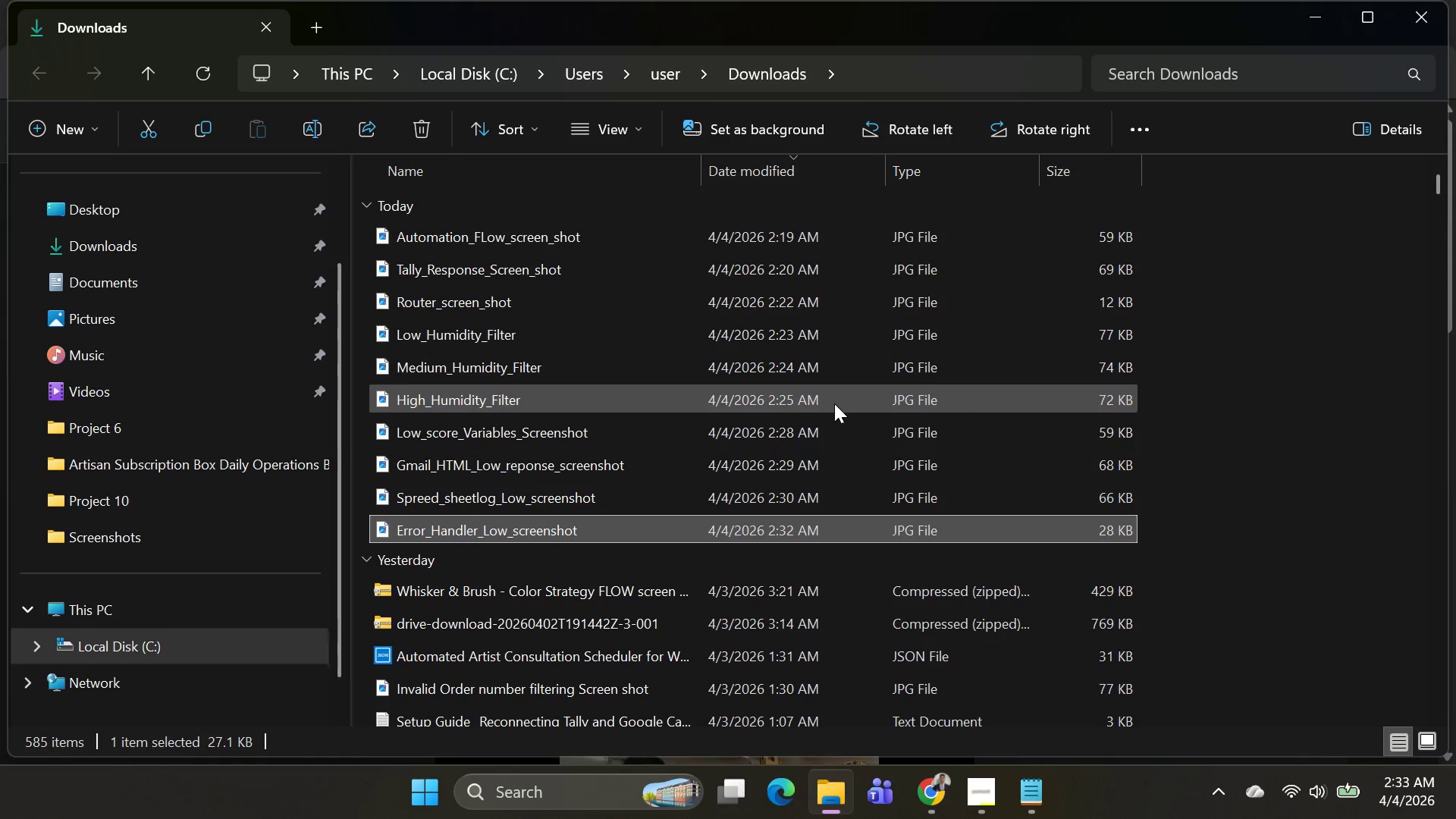 
key(Alt+Tab)
 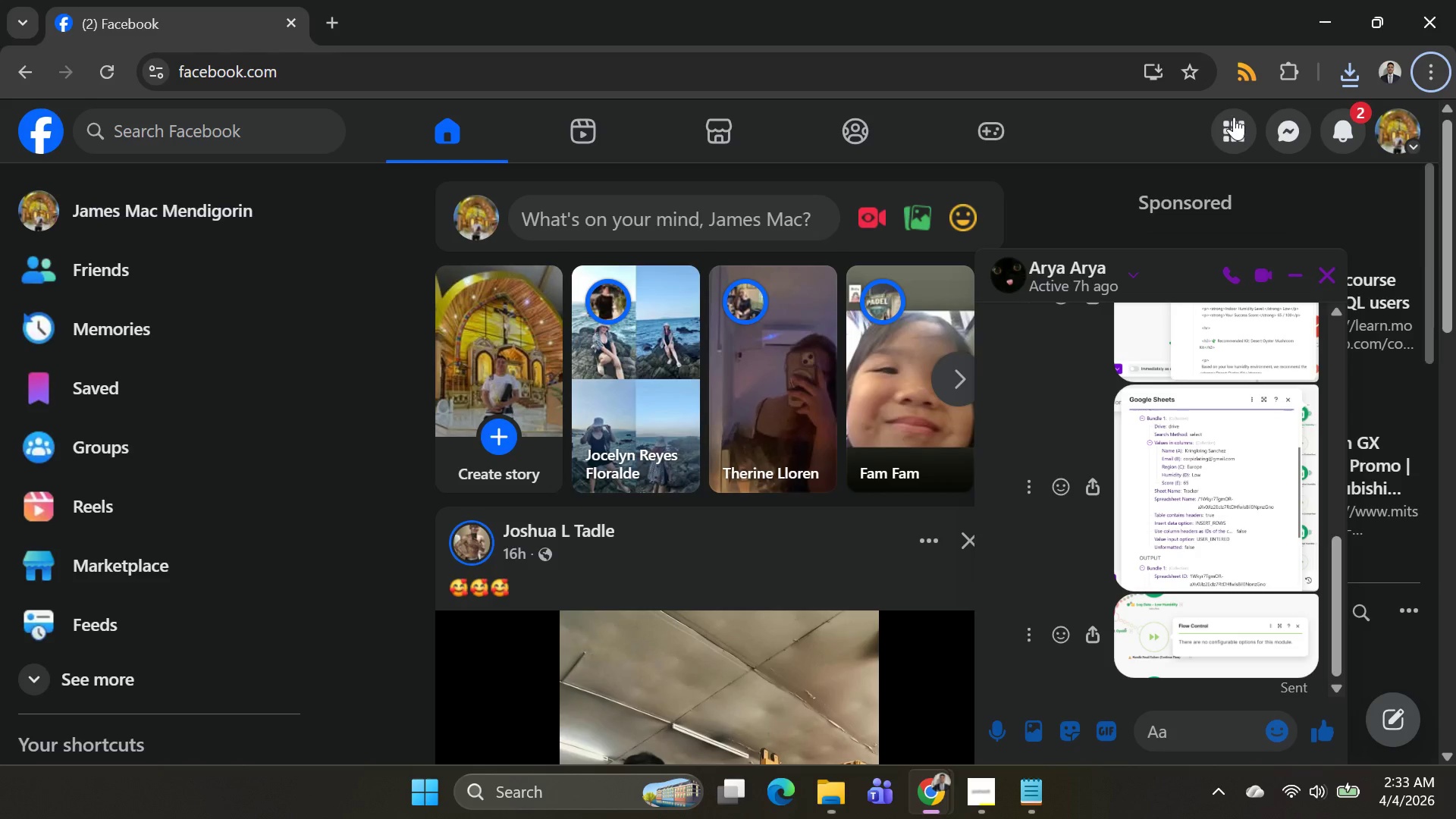 
key(Alt+AltLeft)
 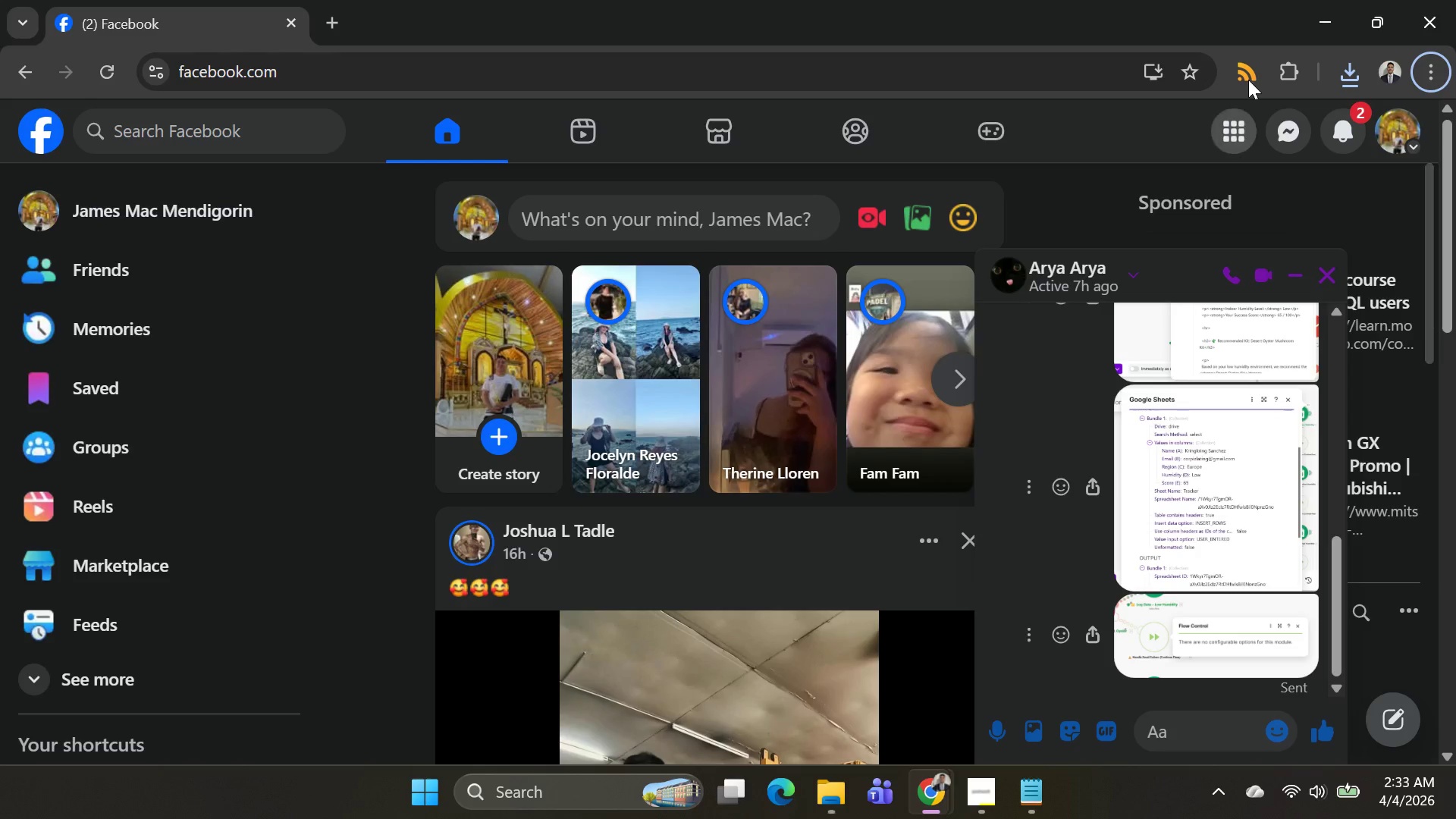 
key(Alt+Tab)
 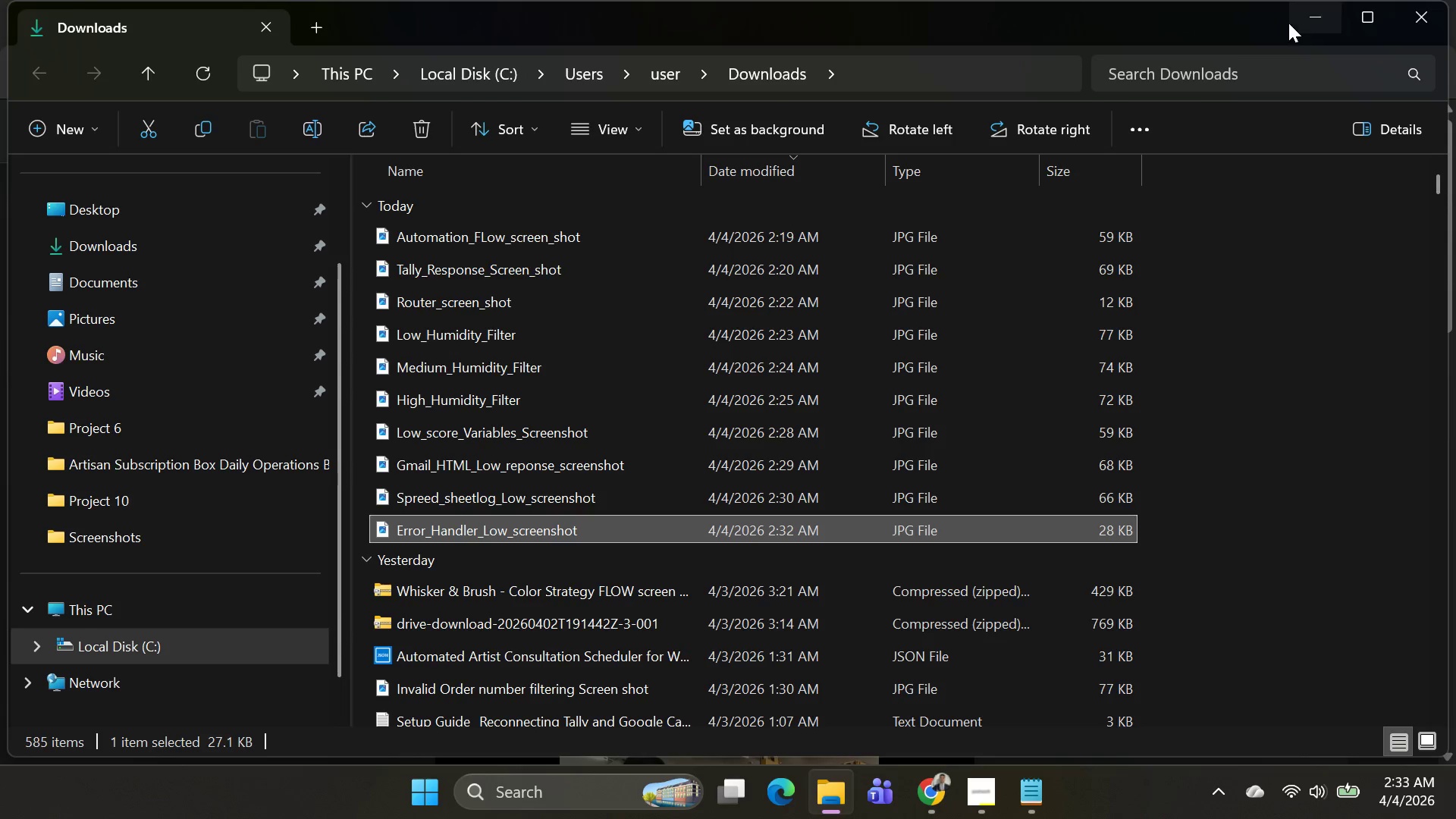 
left_click([1314, 23])
 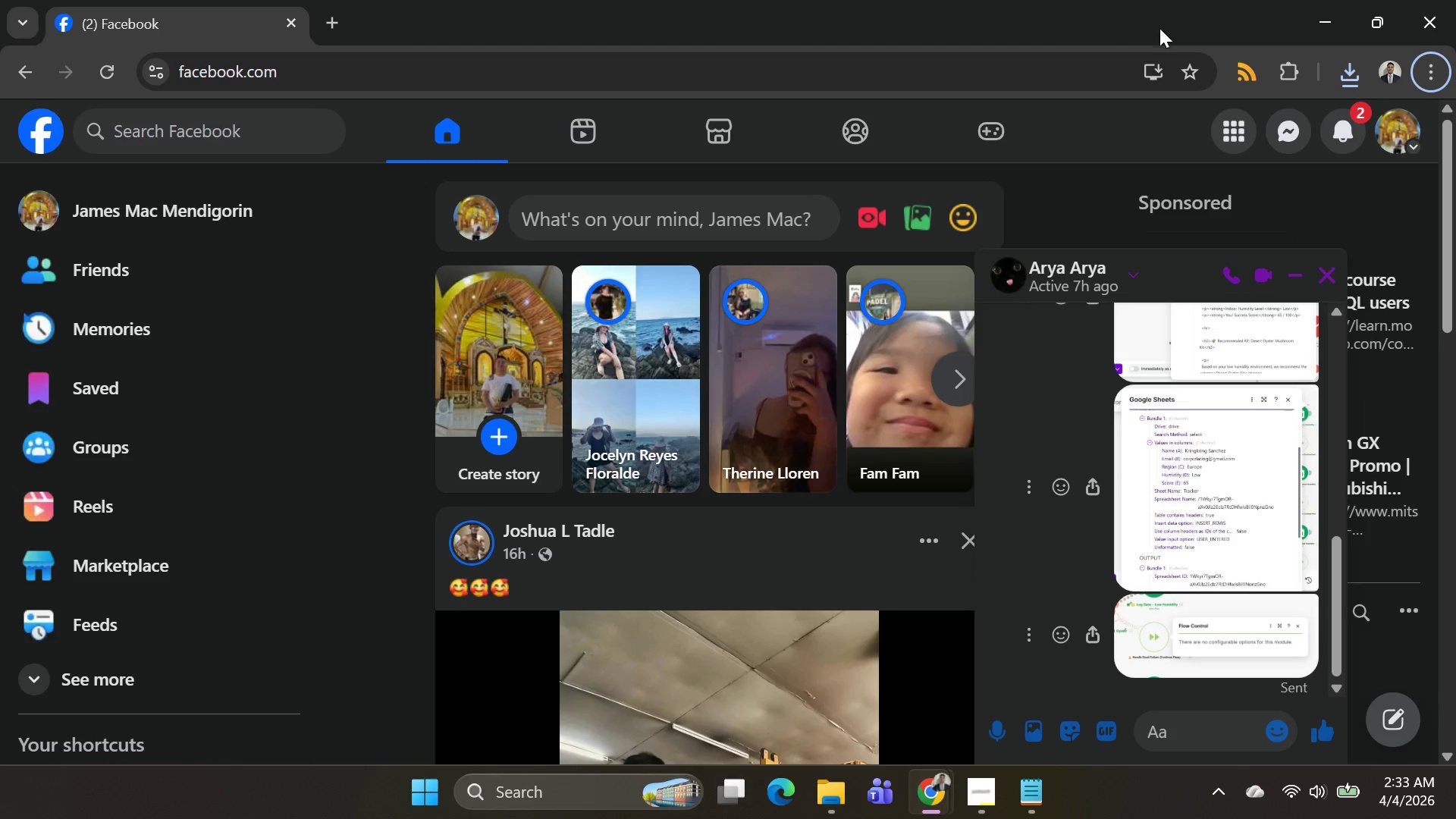 
left_click([1323, 28])
 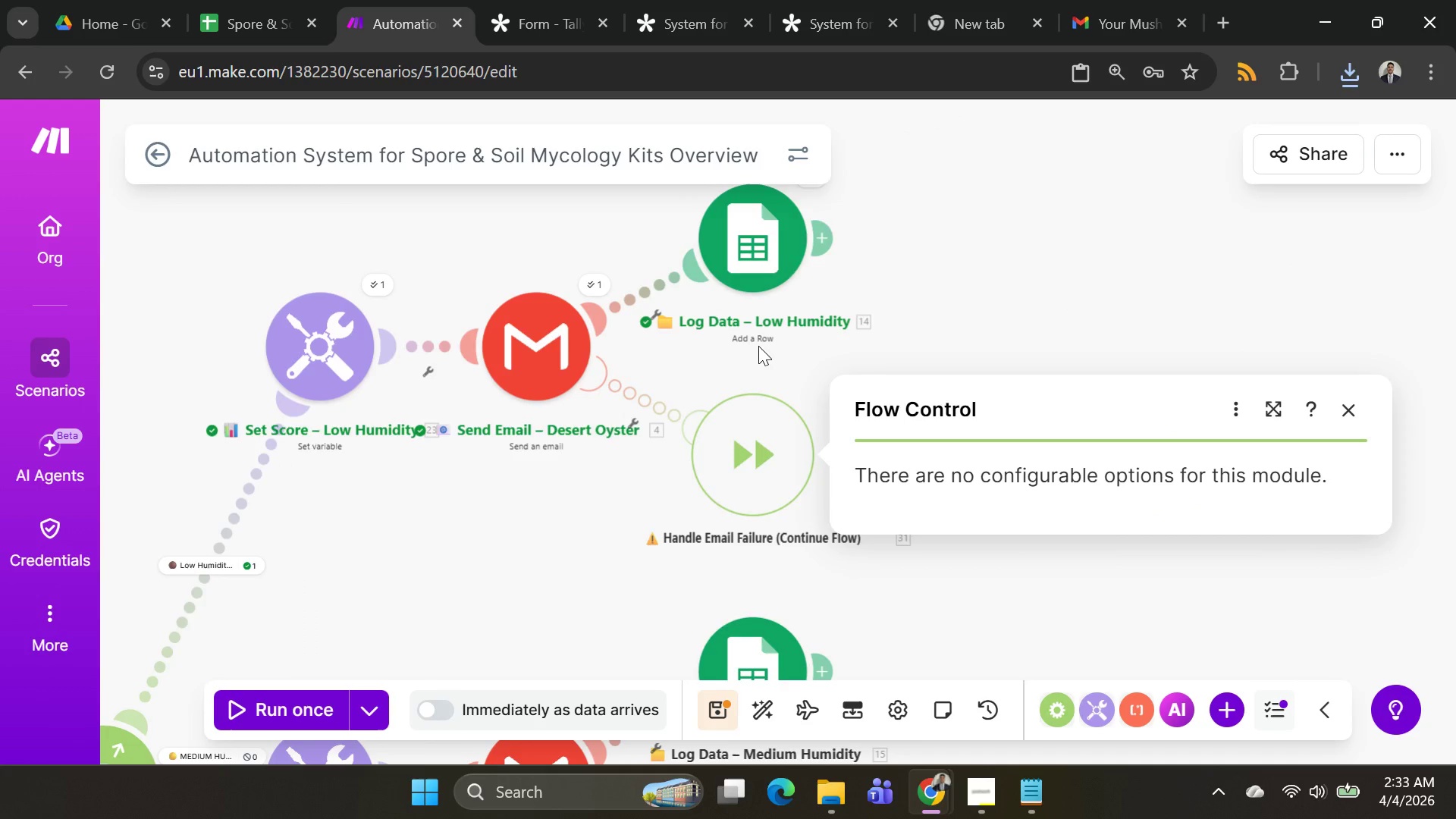 
scroll: coordinate [874, 324], scroll_direction: down, amount: 3.0
 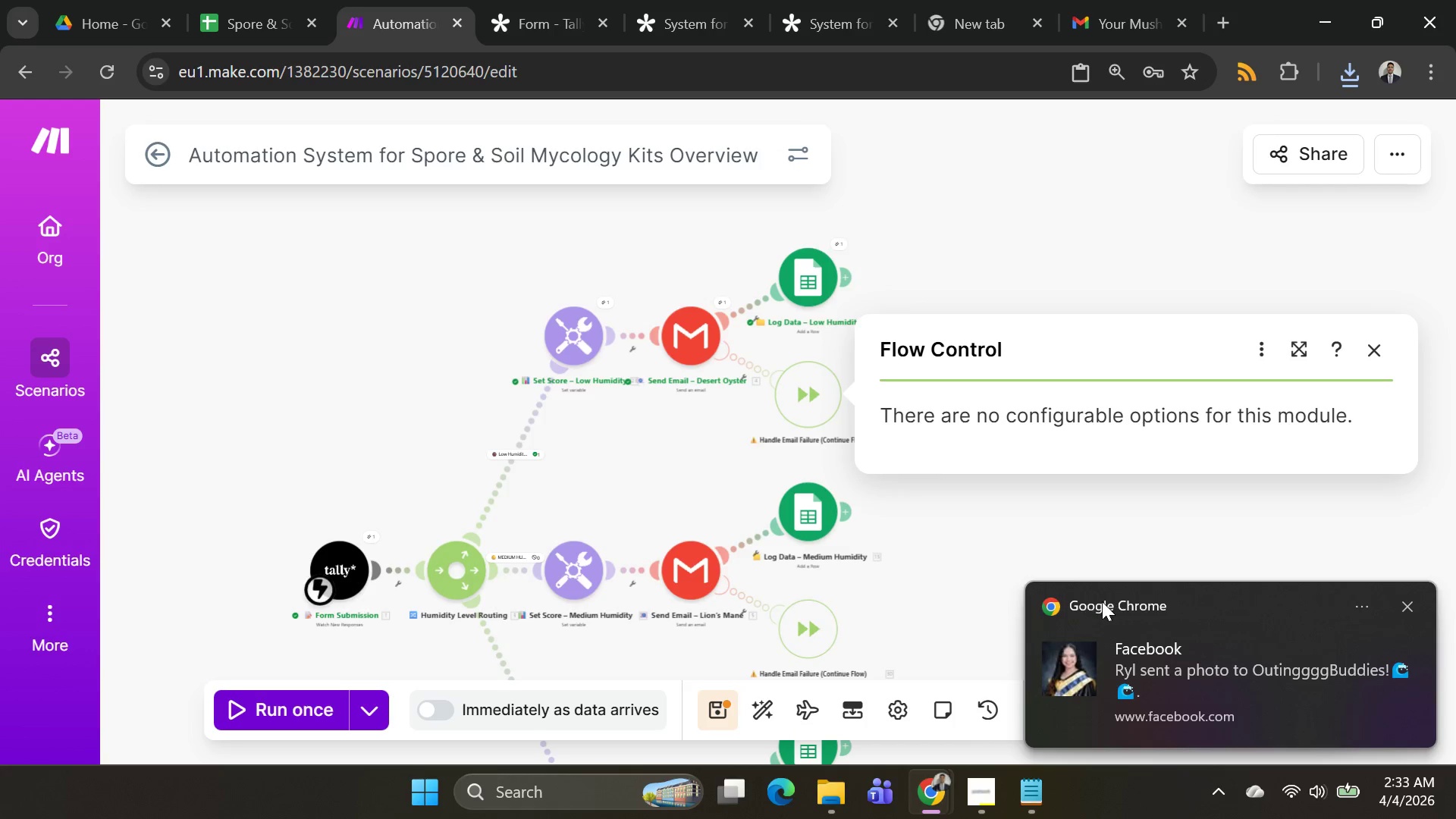 
left_click([1131, 547])
 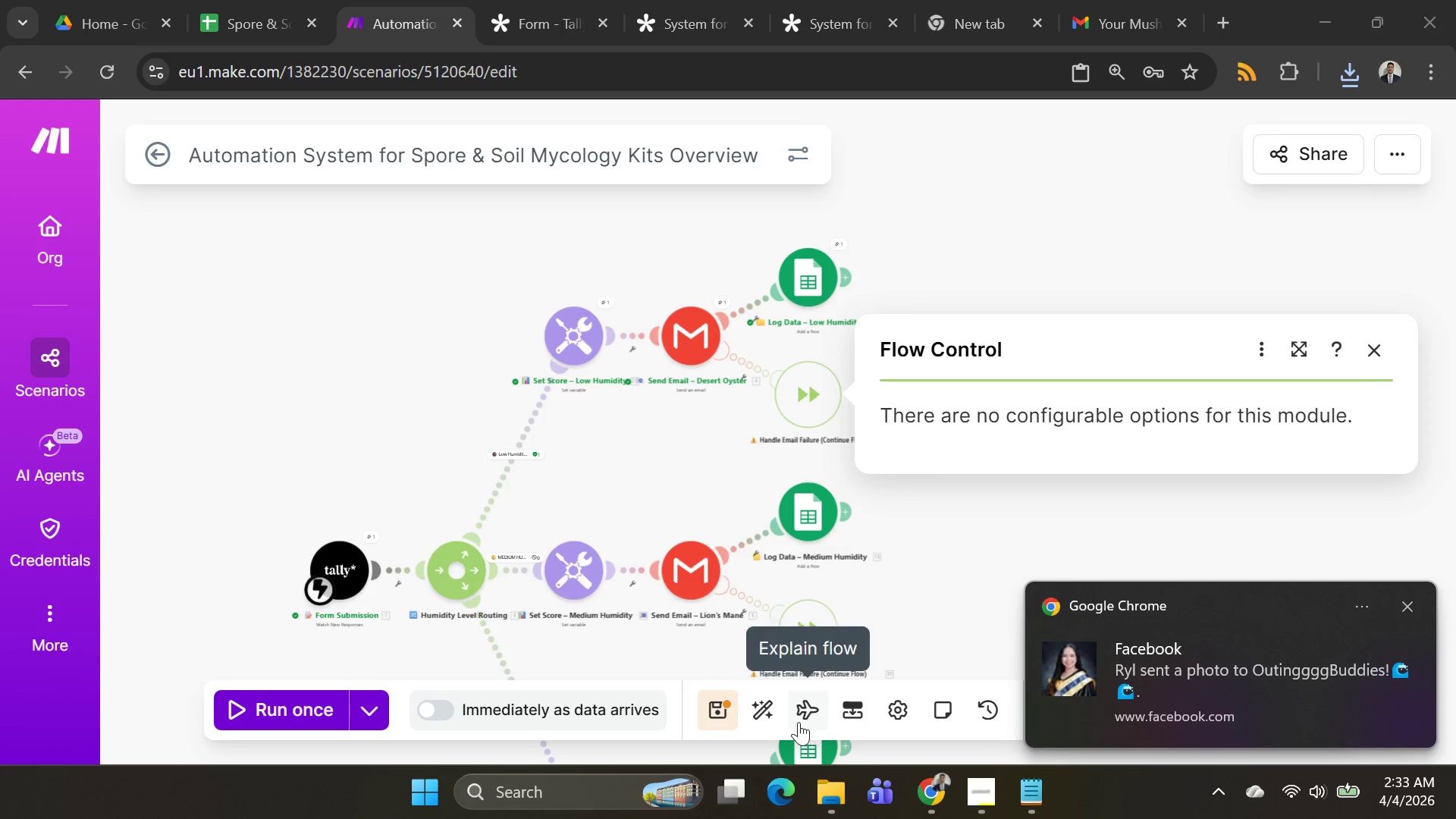 
left_click([774, 717])
 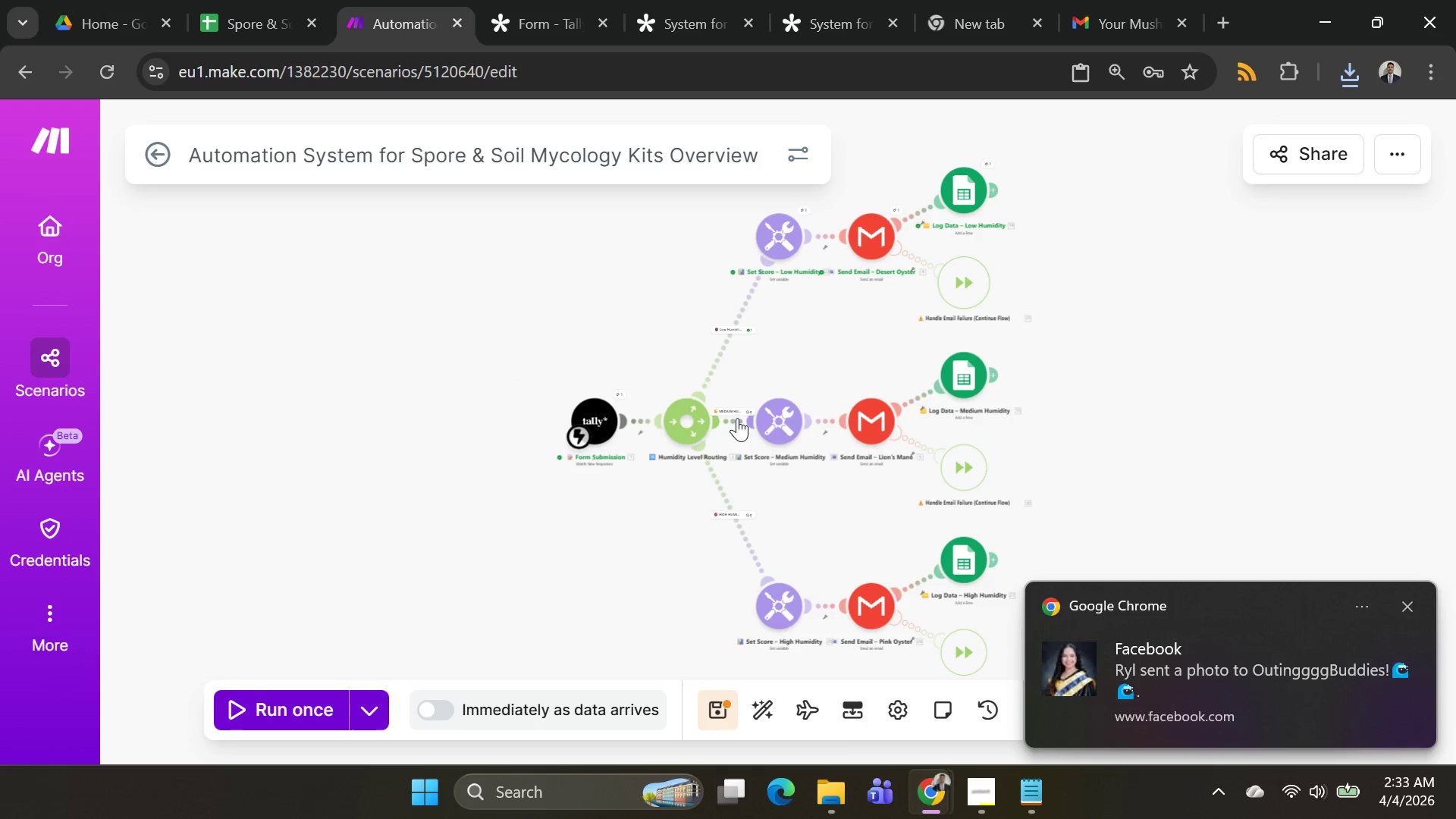 
wait(5.97)
 